 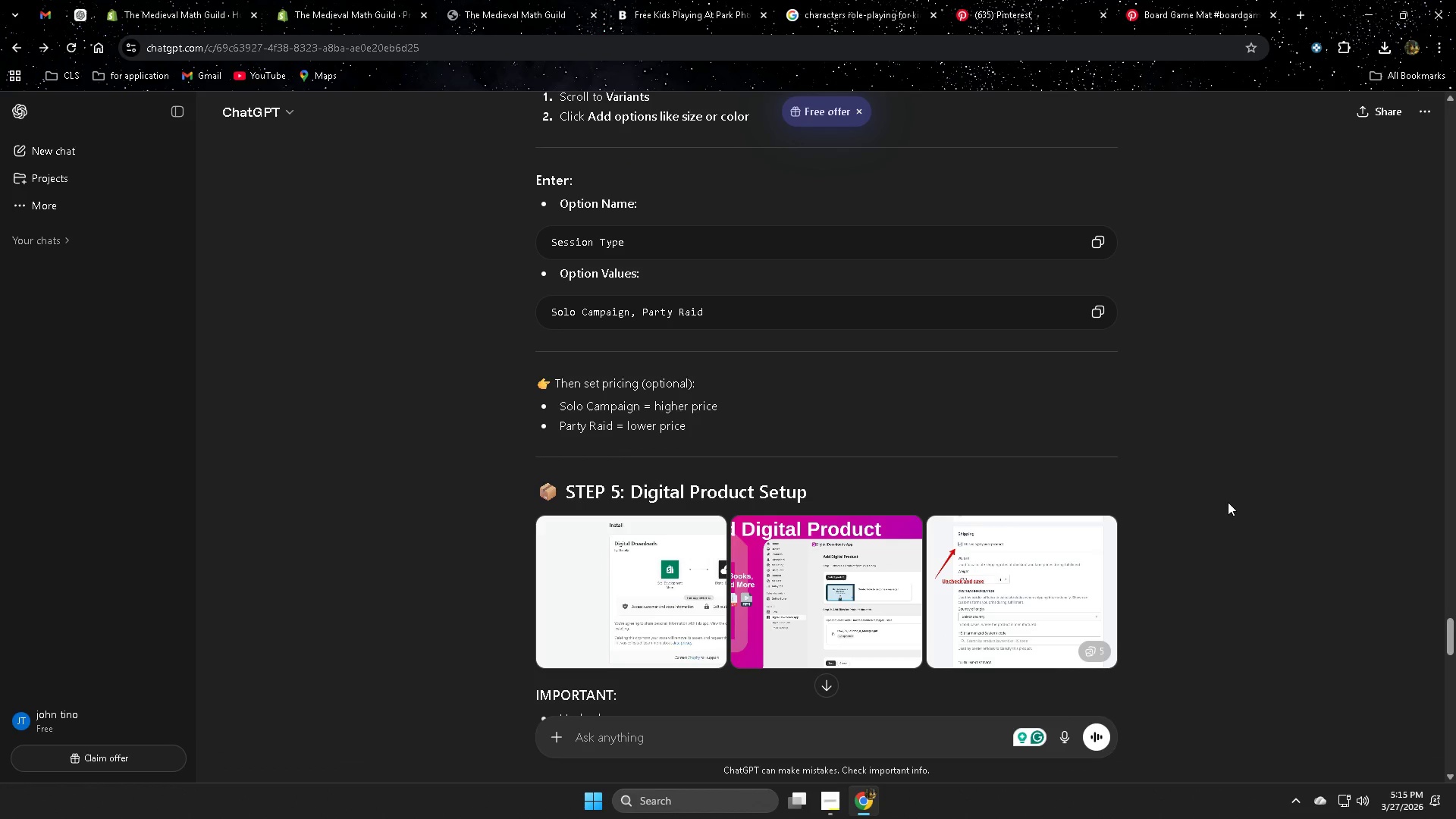 
scroll: coordinate [1207, 506], scroll_direction: down, amount: 2.0
 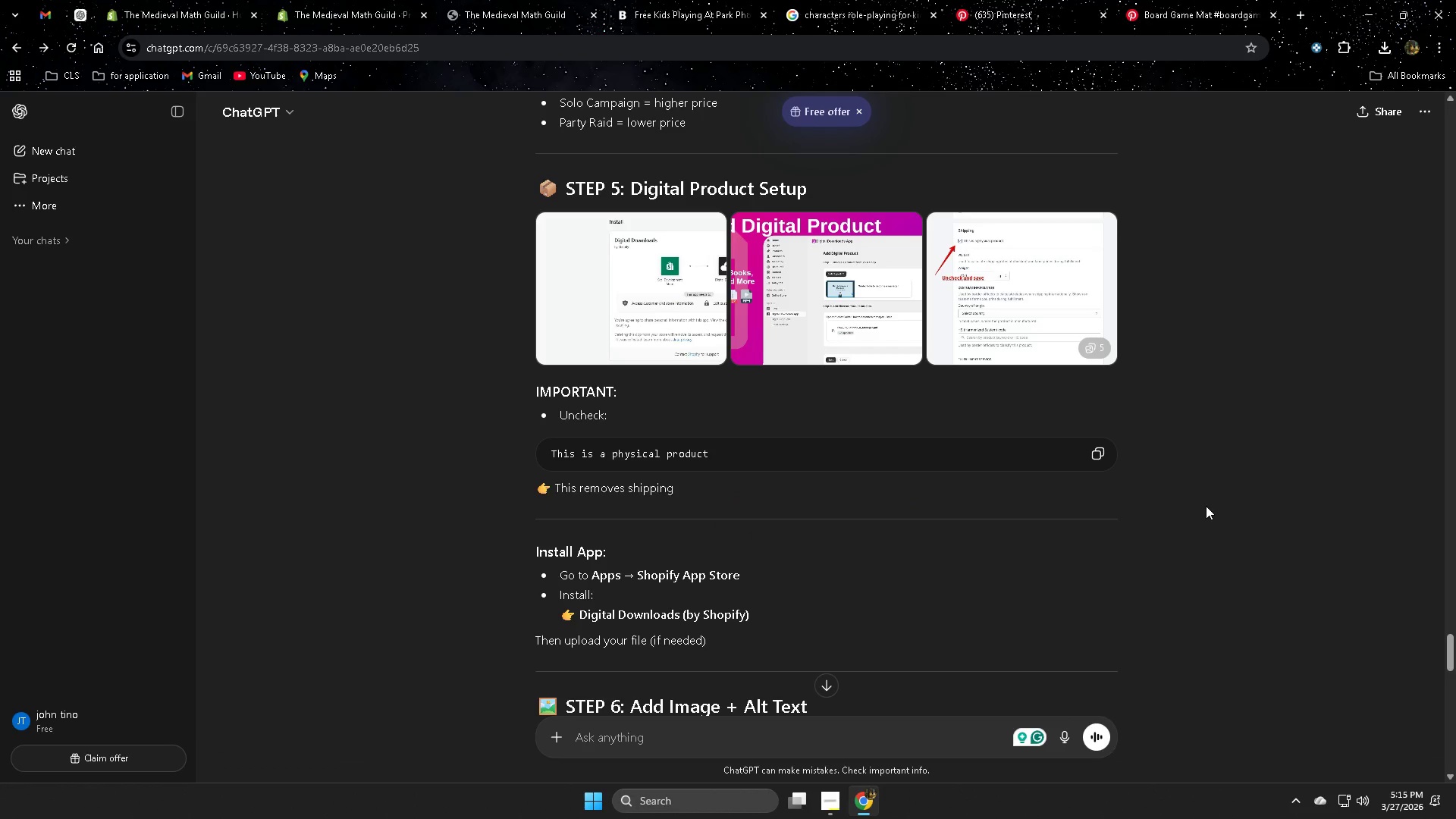 
wait(7.69)
 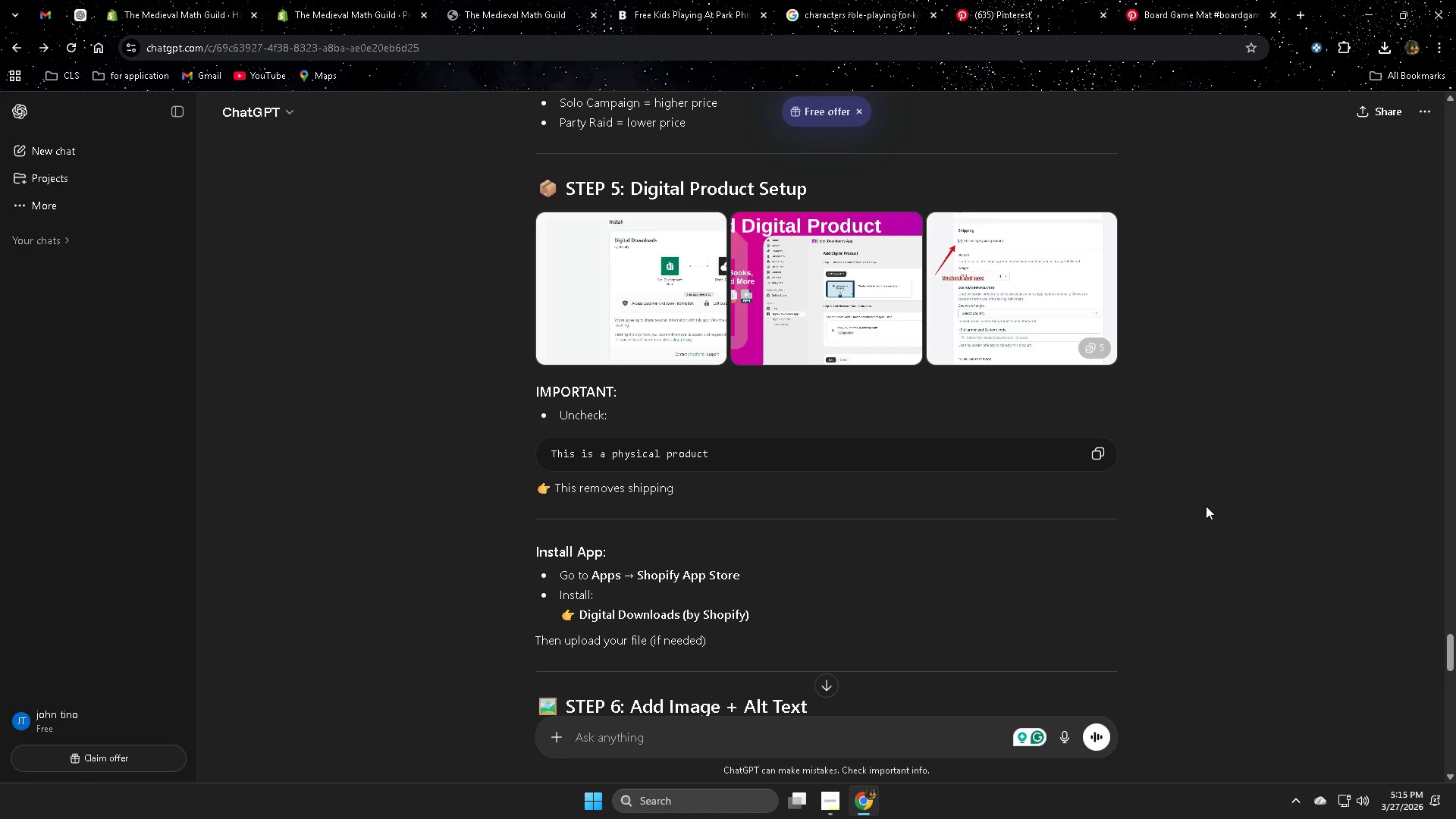 
scroll: coordinate [1205, 506], scroll_direction: up, amount: 2.0
 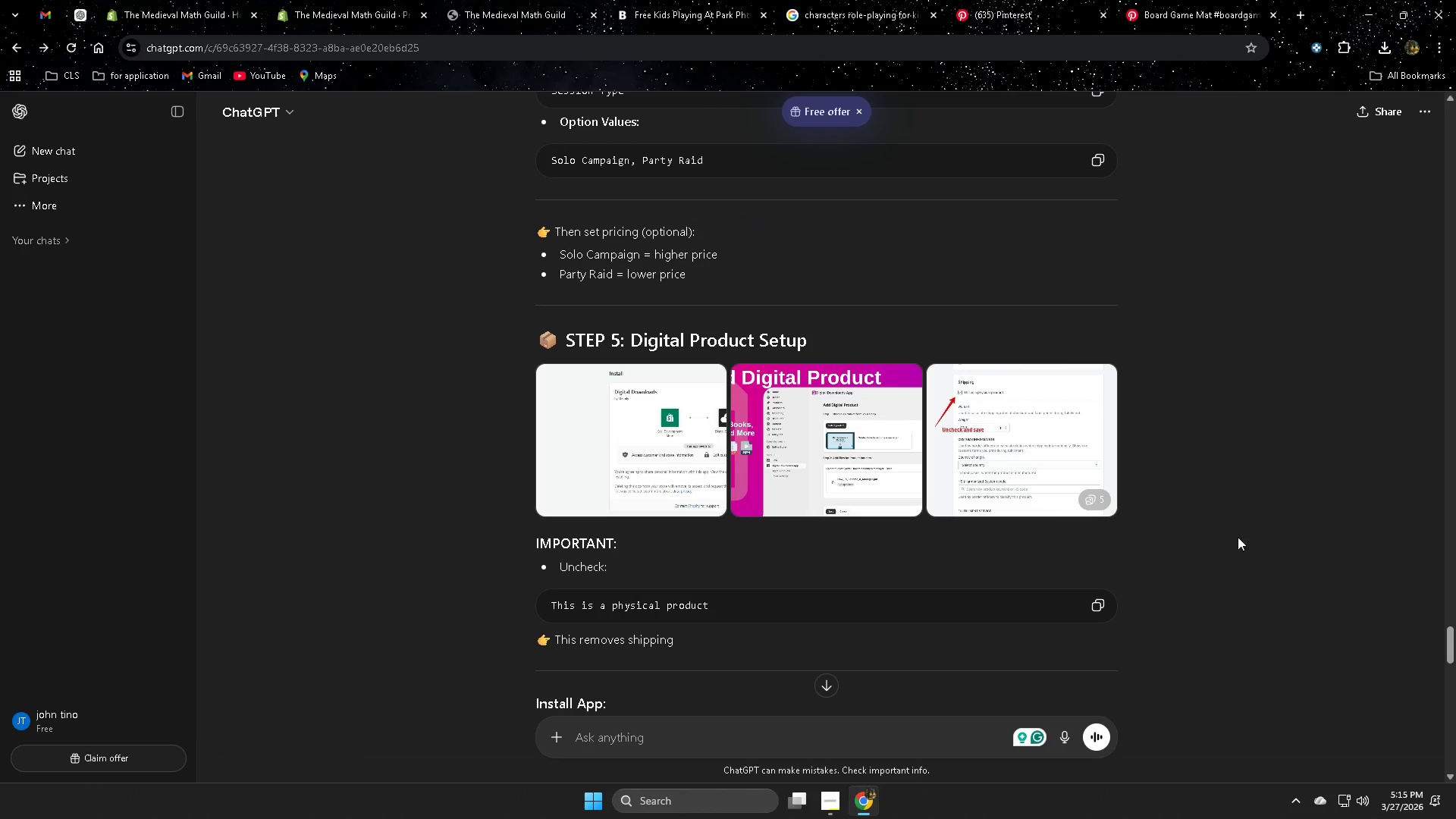 
mouse_move([187, 0])
 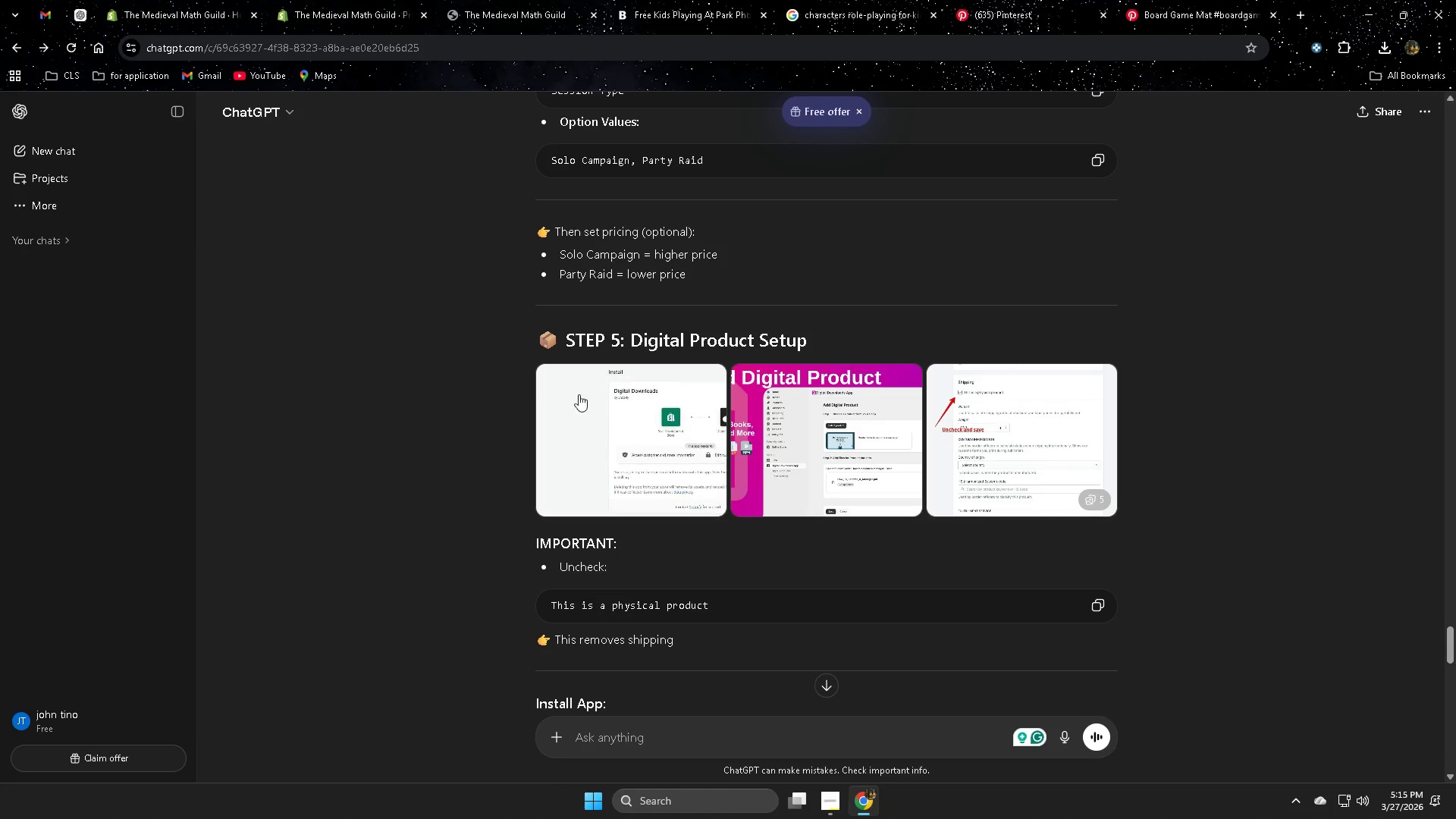 
left_click([680, 428])
 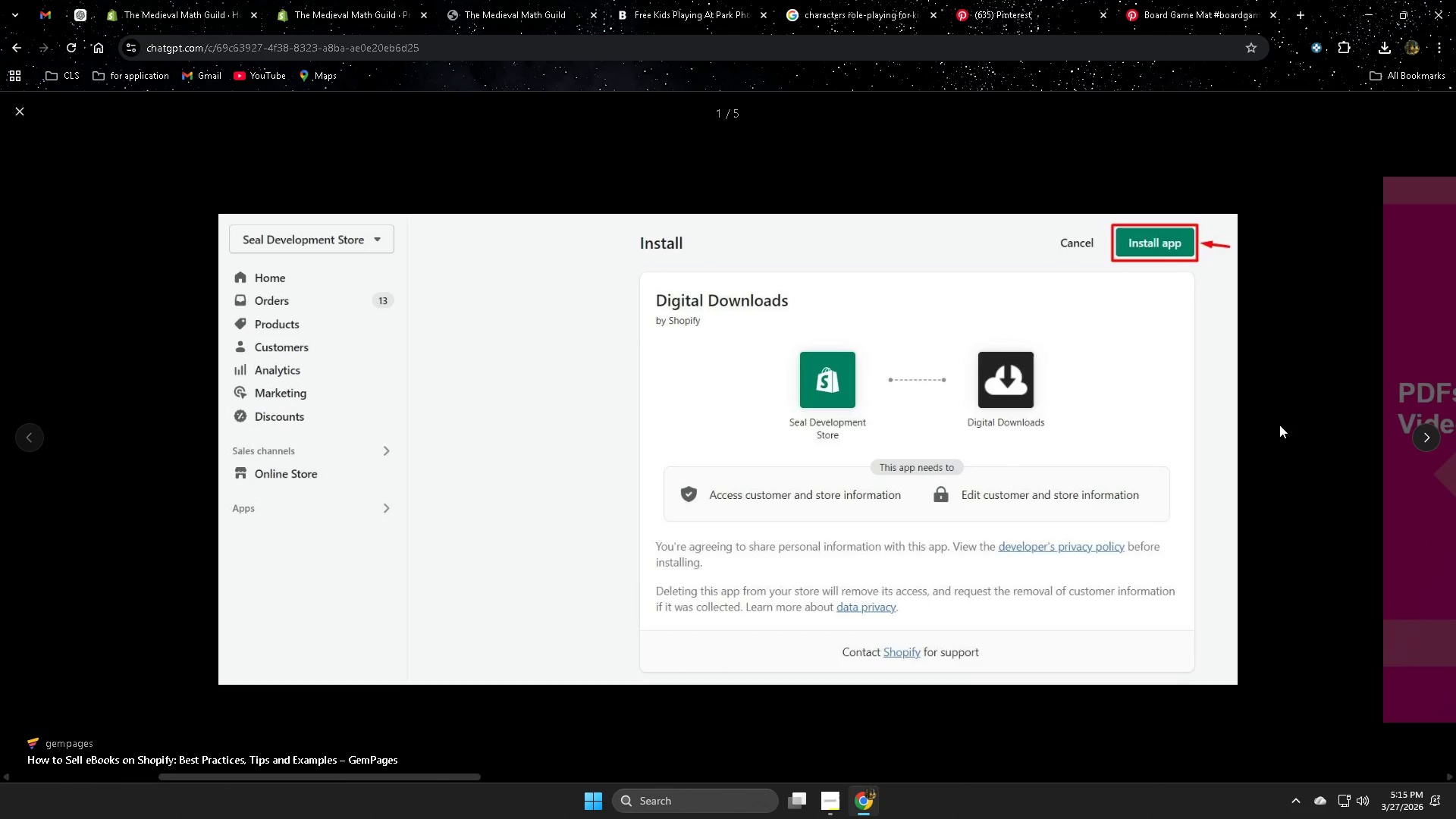 
key(ArrowRight)
 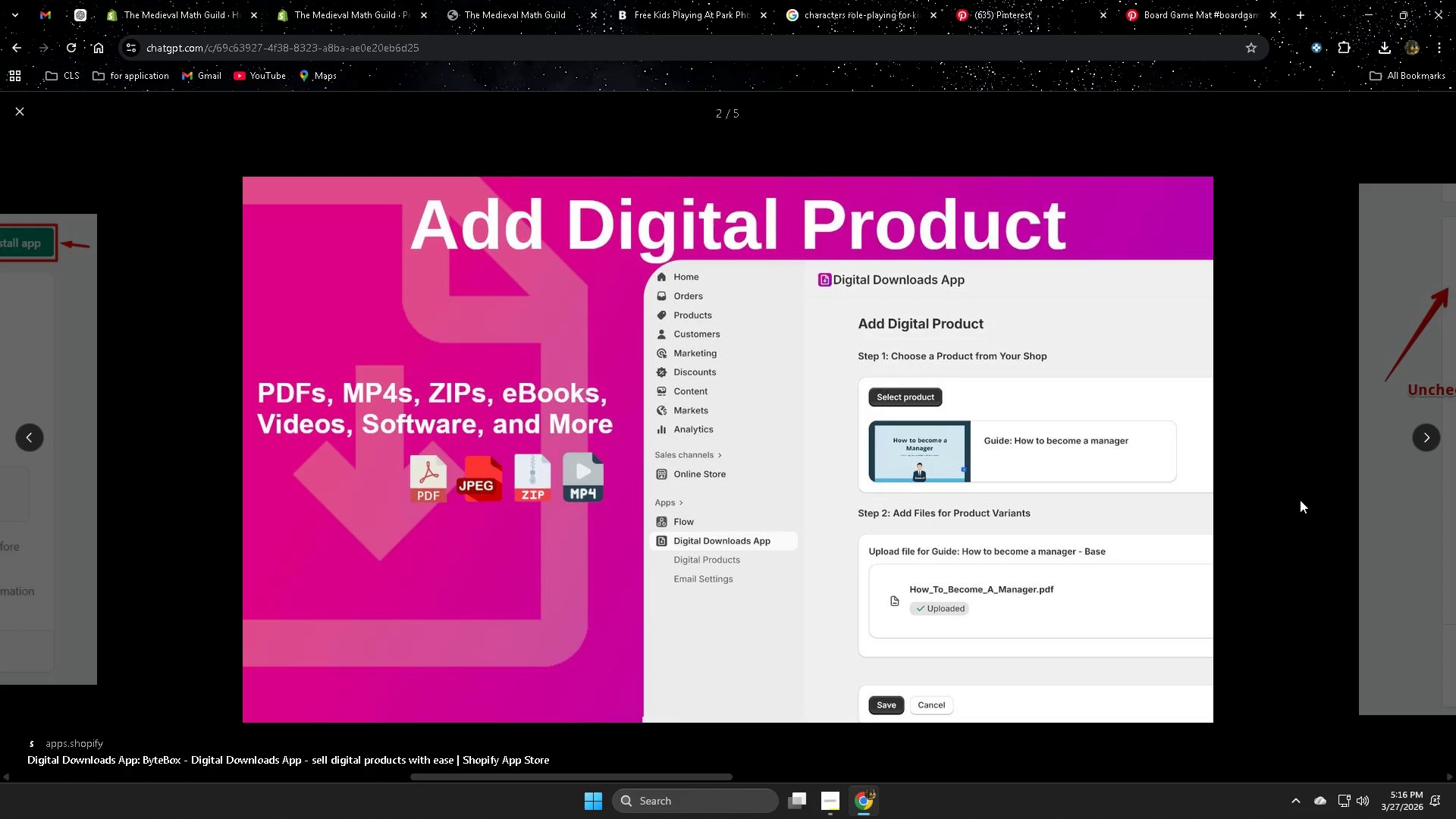 
wait(6.41)
 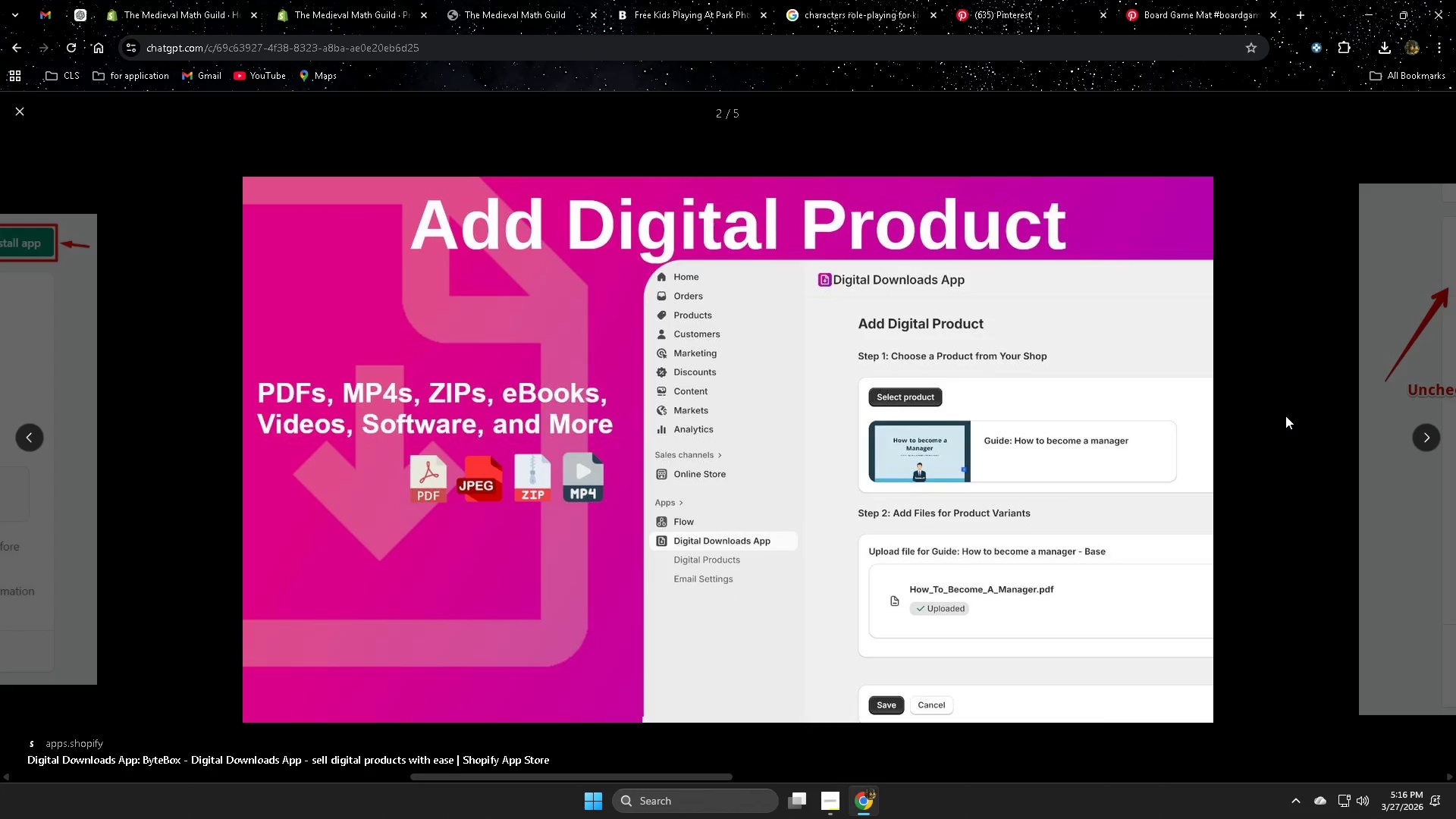 
key(ArrowRight)
 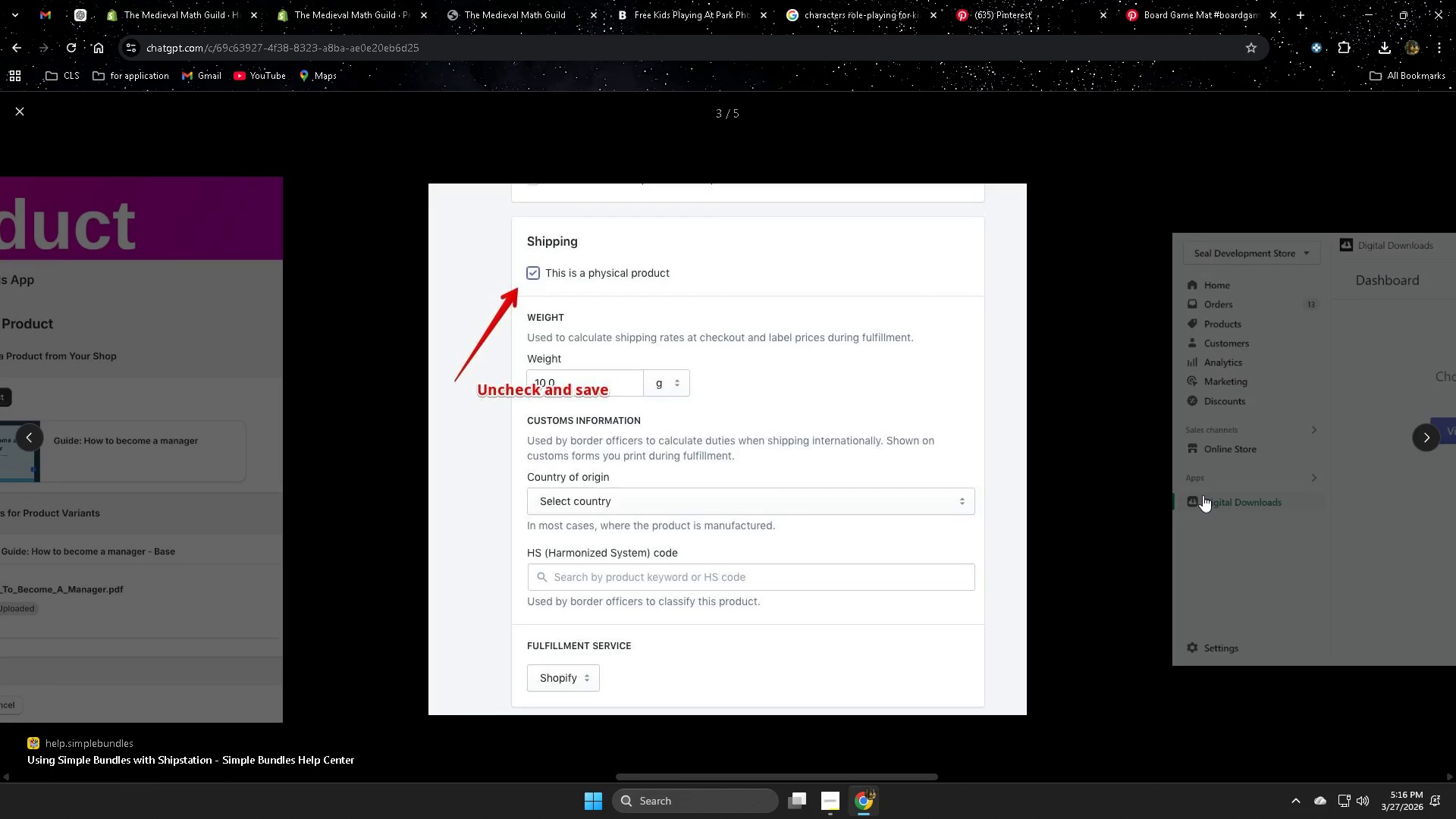 
key(ArrowRight)
 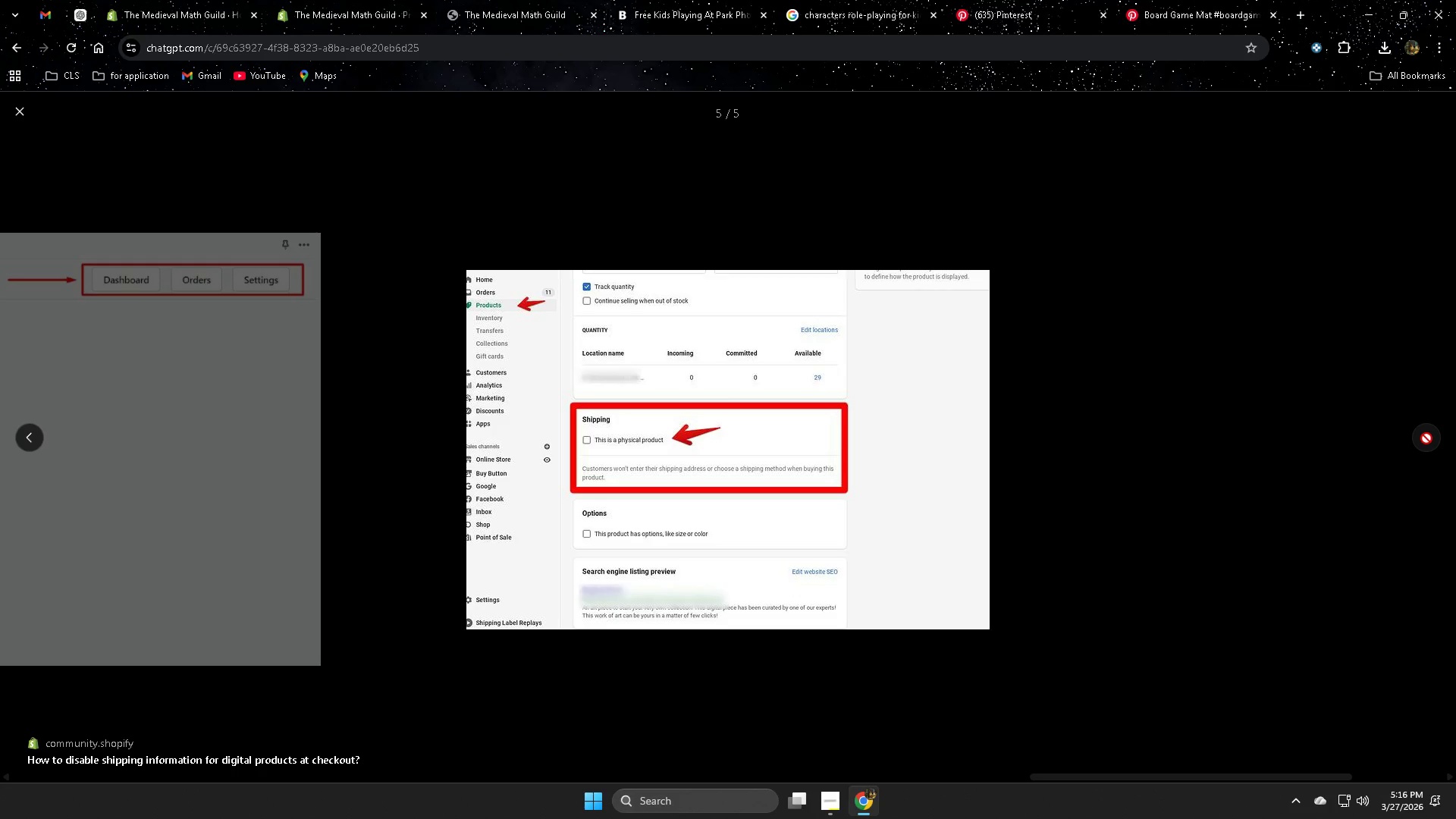 
wait(9.33)
 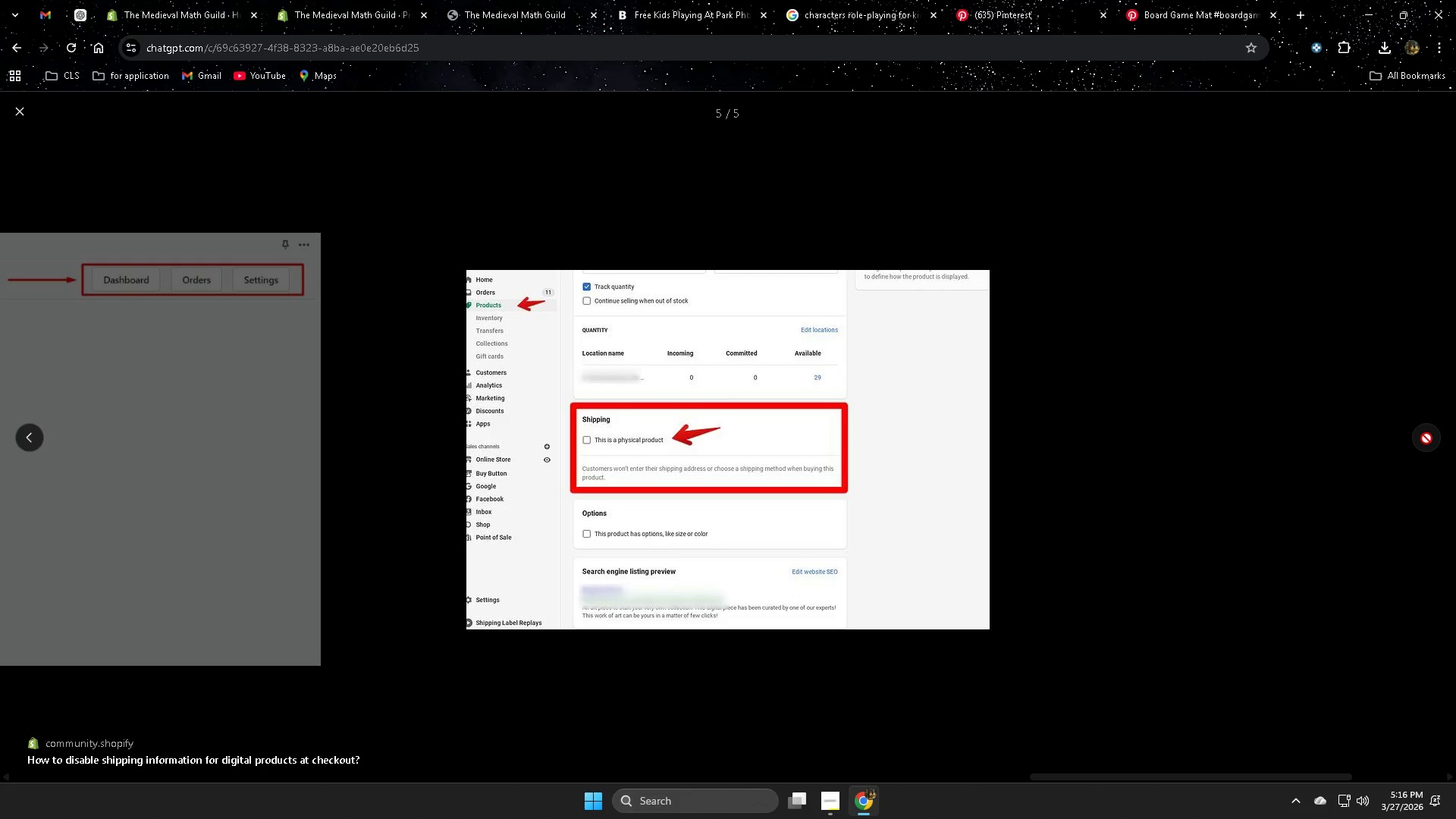 
key(Escape)
 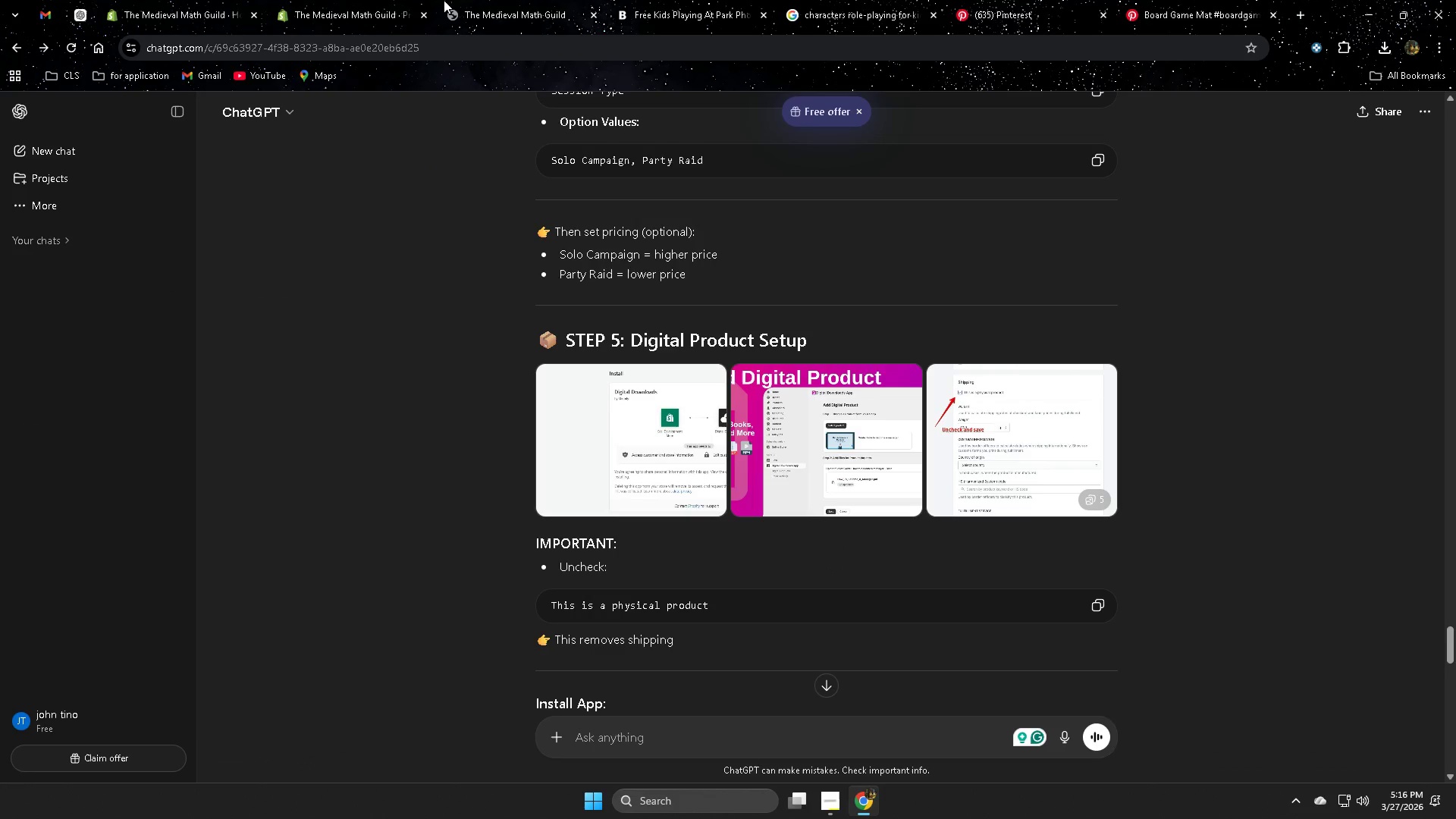 
left_click([503, 0])
 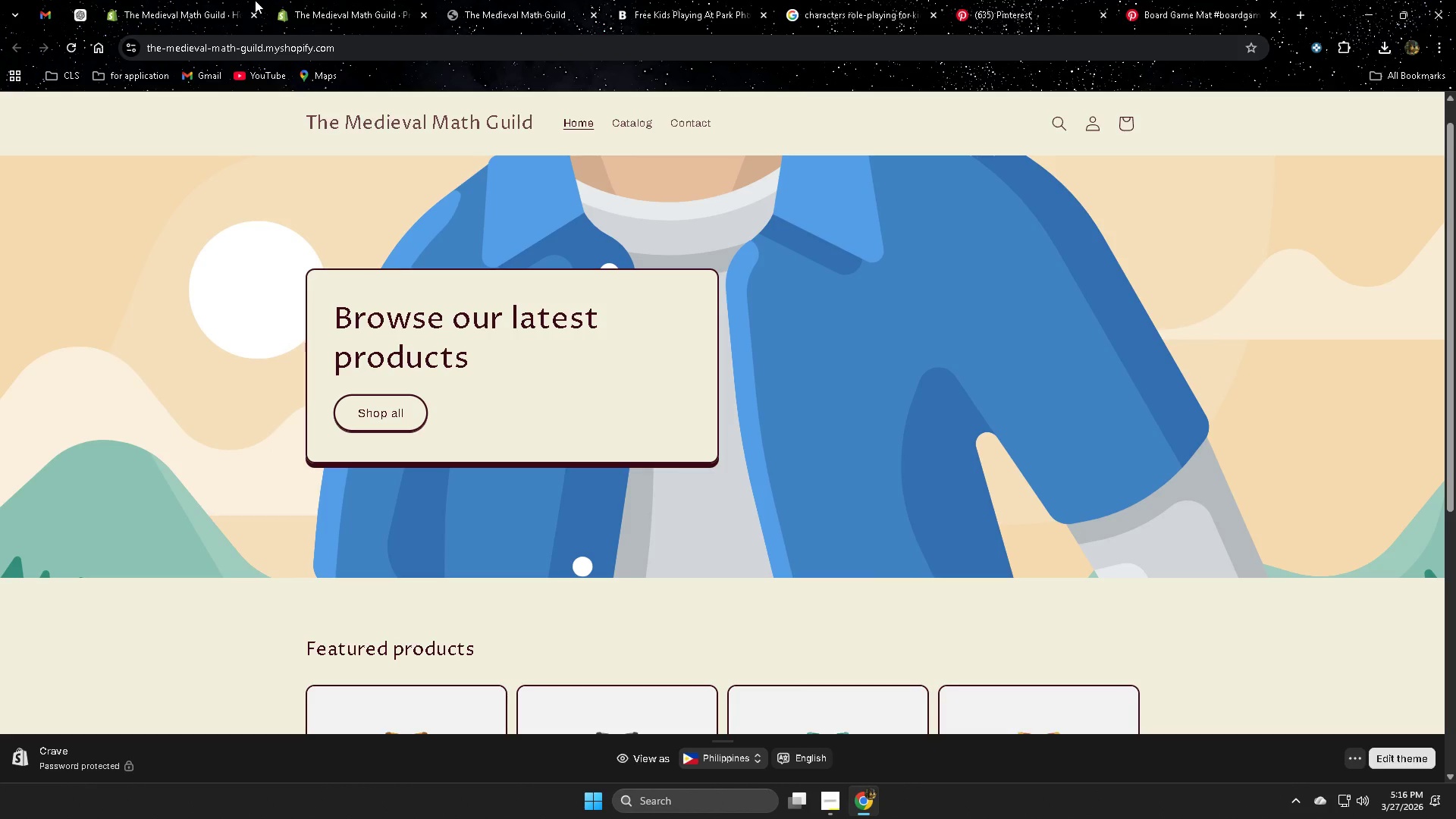 
left_click([318, 0])
 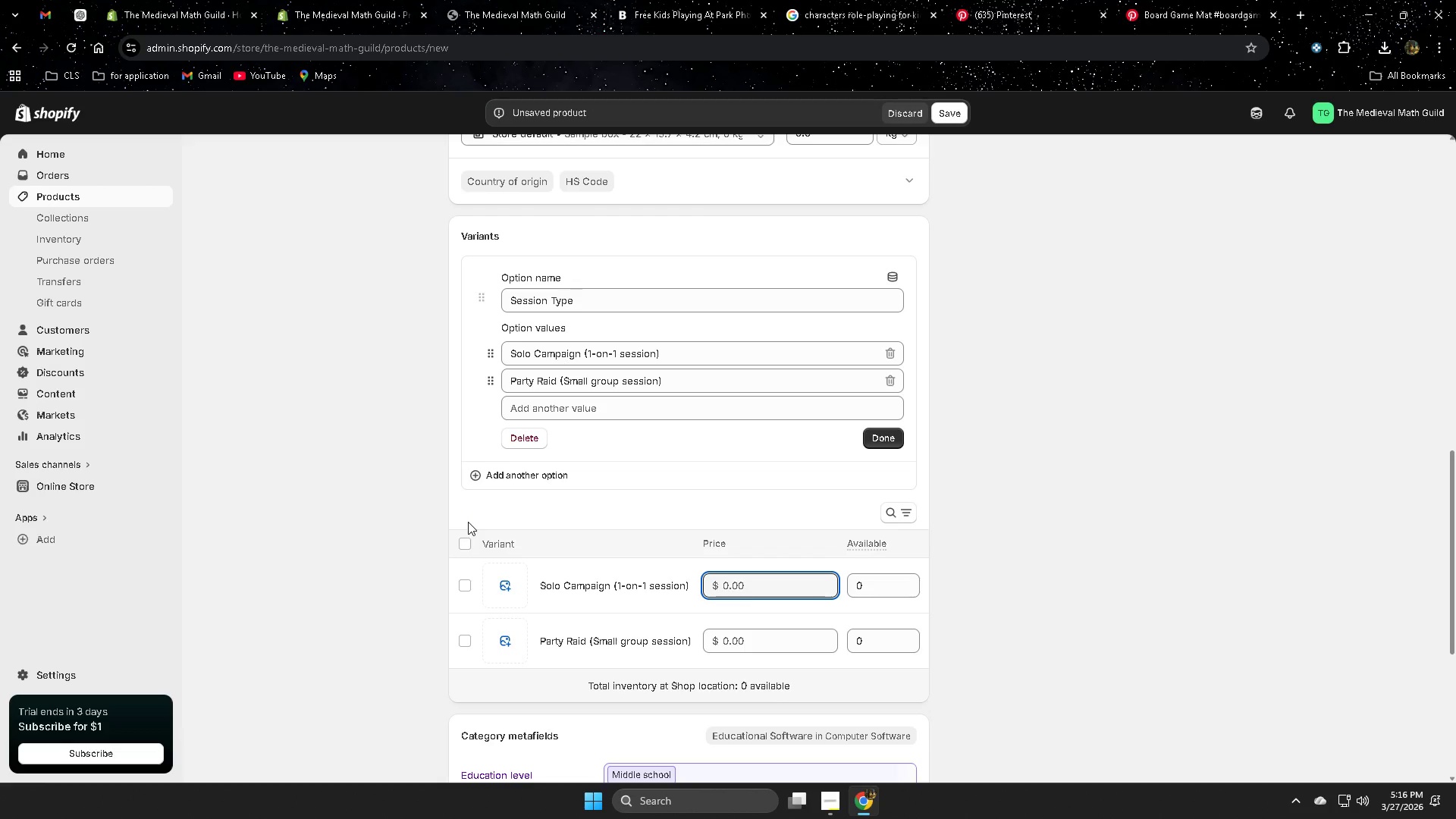 
scroll: coordinate [428, 527], scroll_direction: down, amount: 6.0
 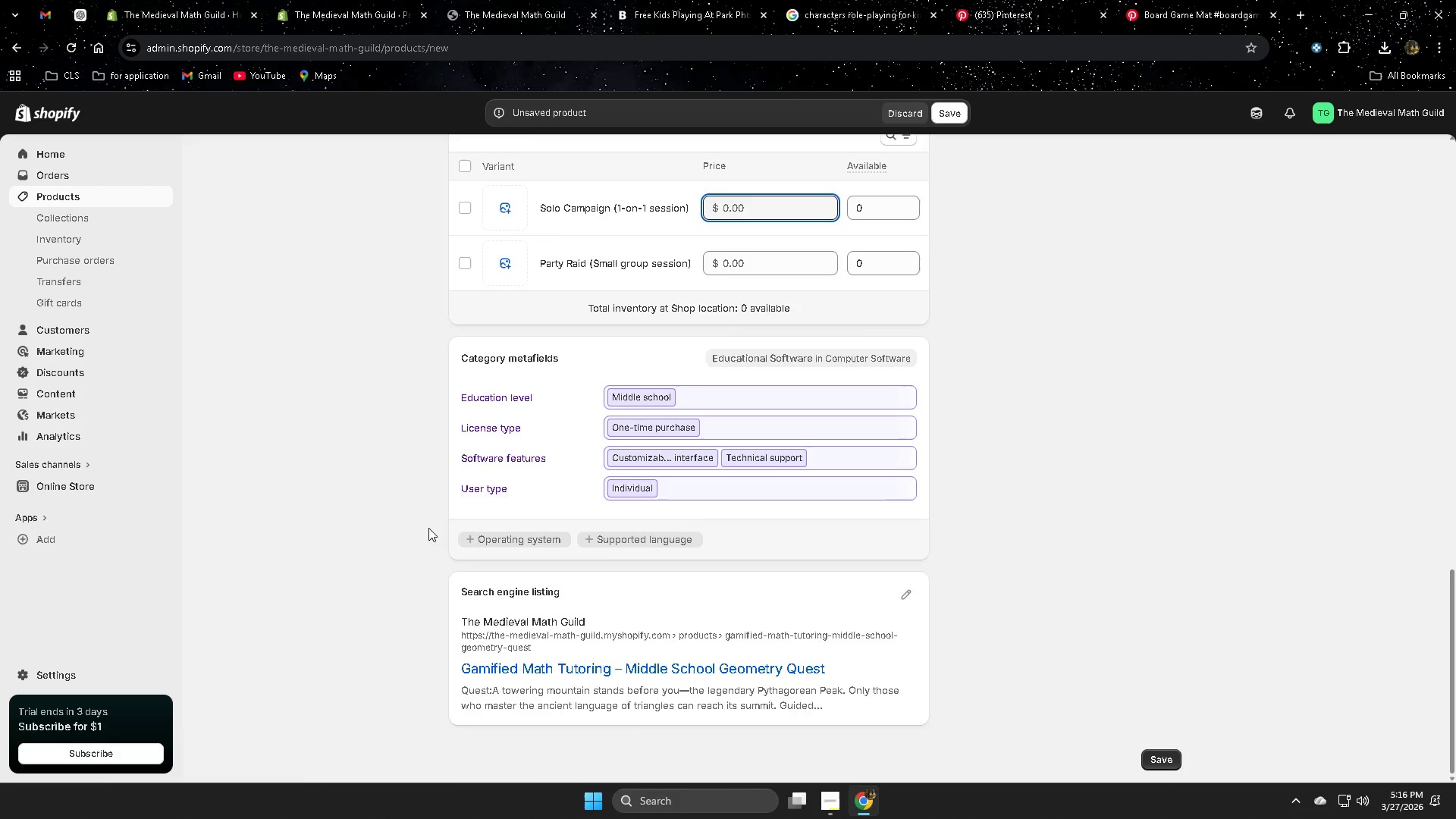 
scroll: coordinate [428, 526], scroll_direction: up, amount: 8.0
 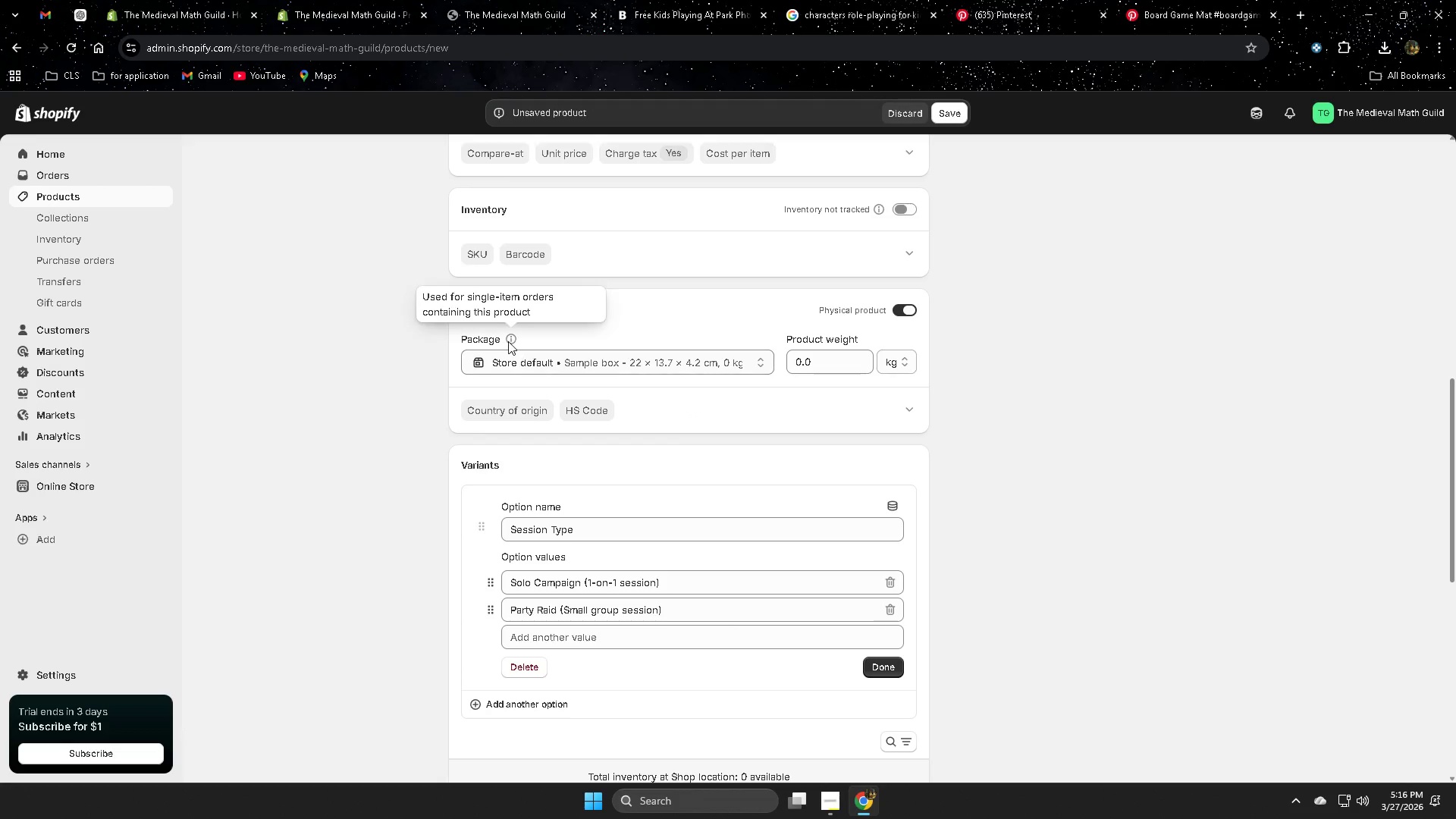 
wait(5.98)
 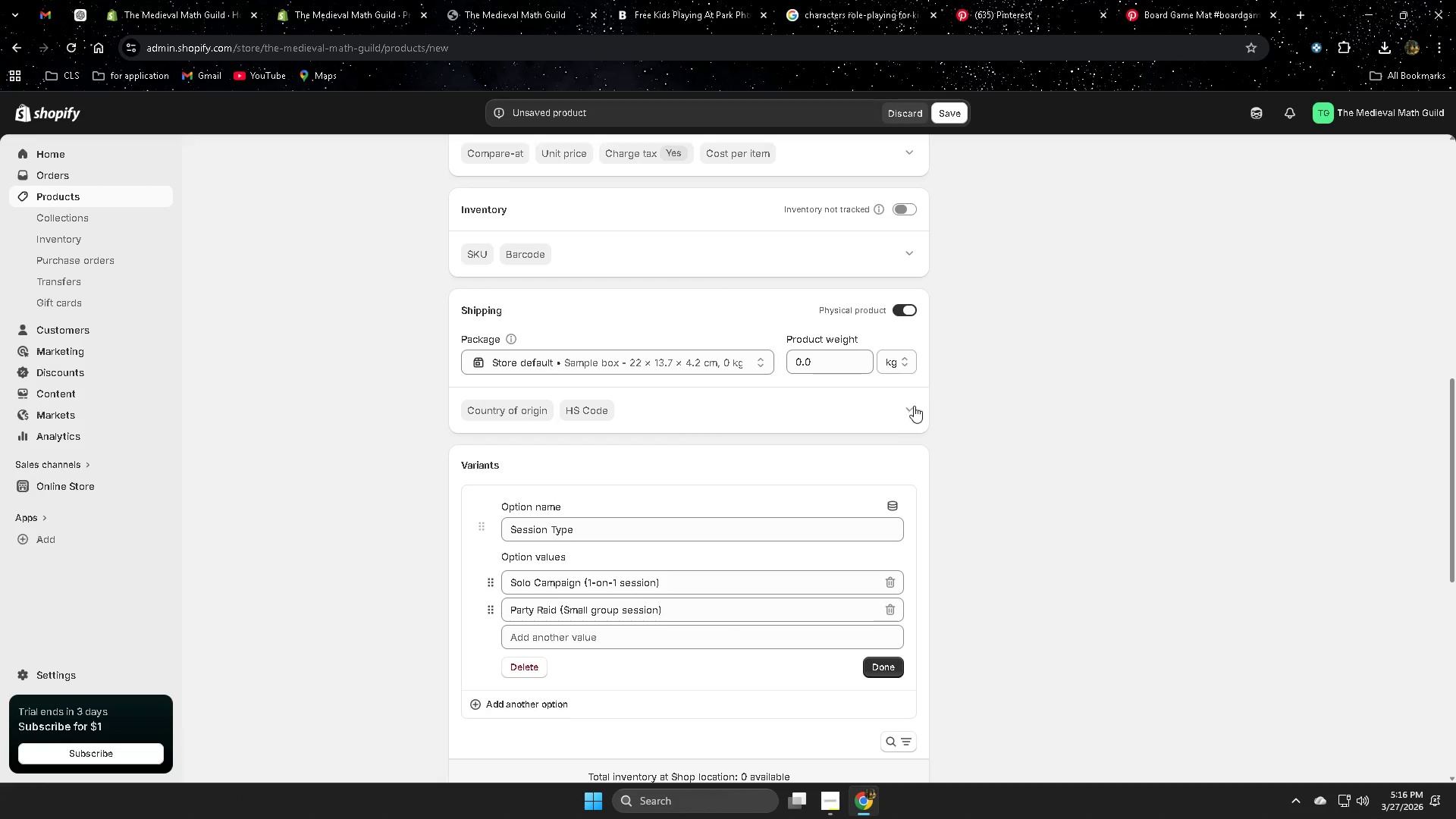 
left_click([475, 359])
 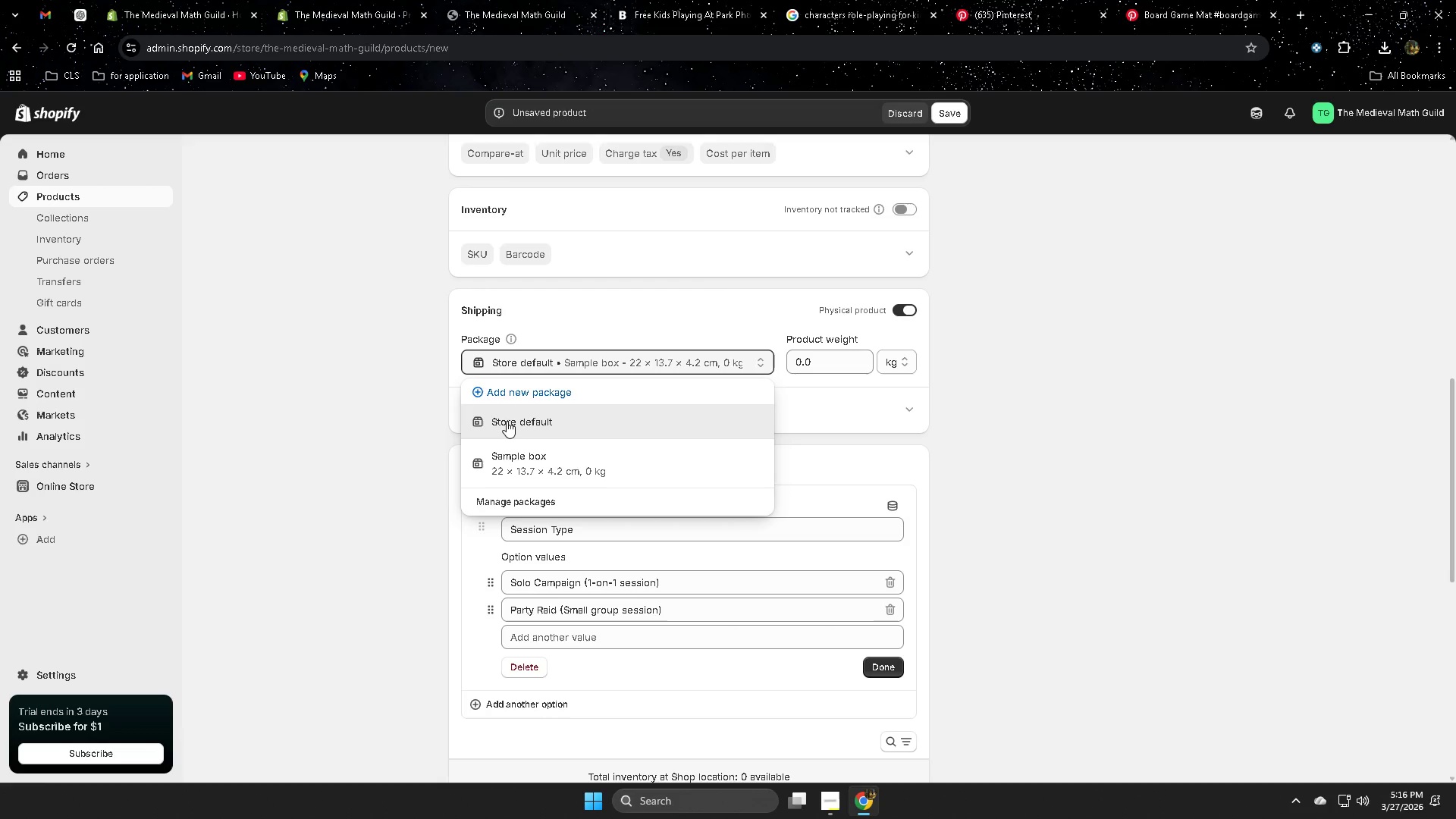 
wait(6.45)
 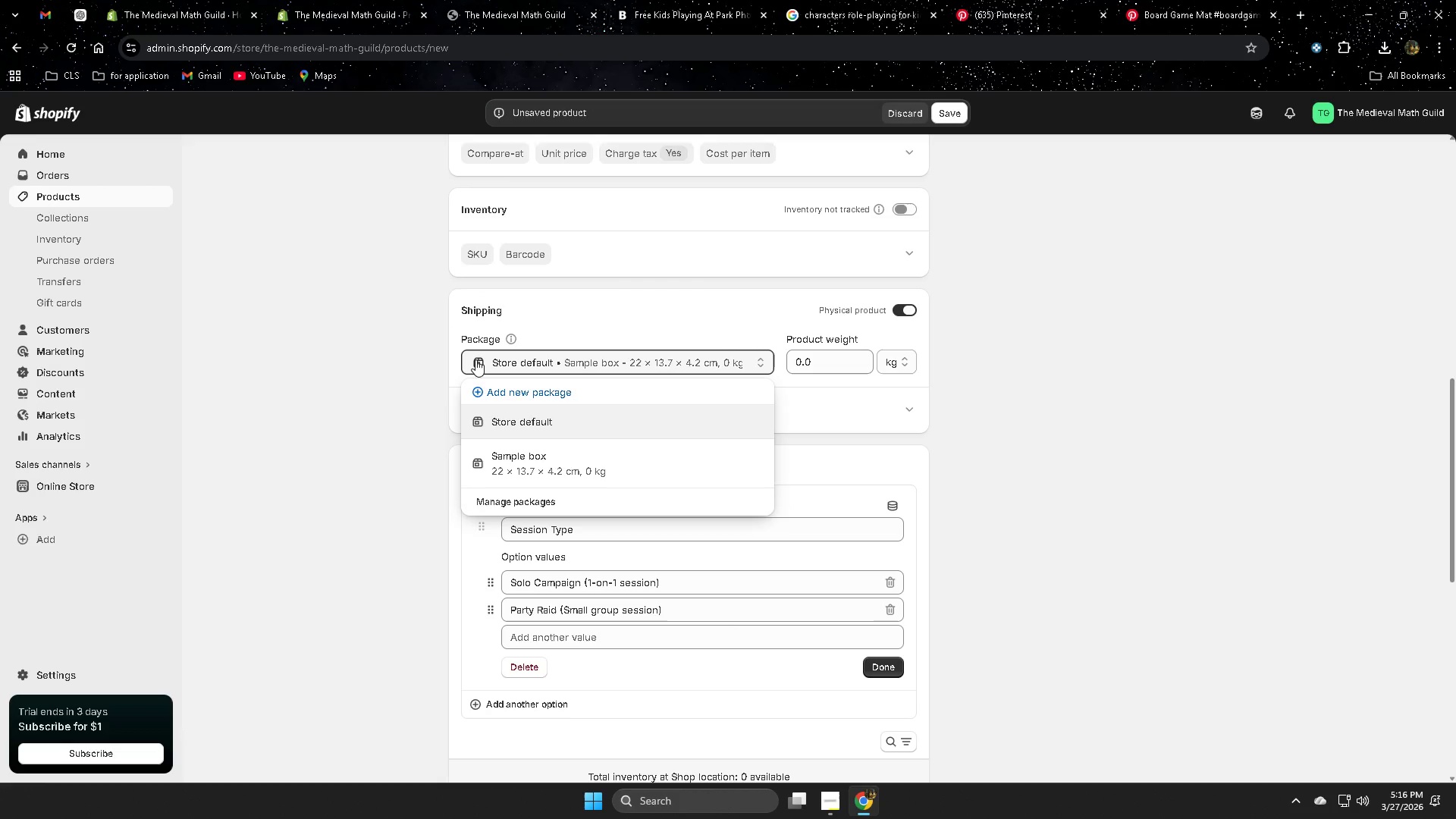 
left_click([1042, 500])
 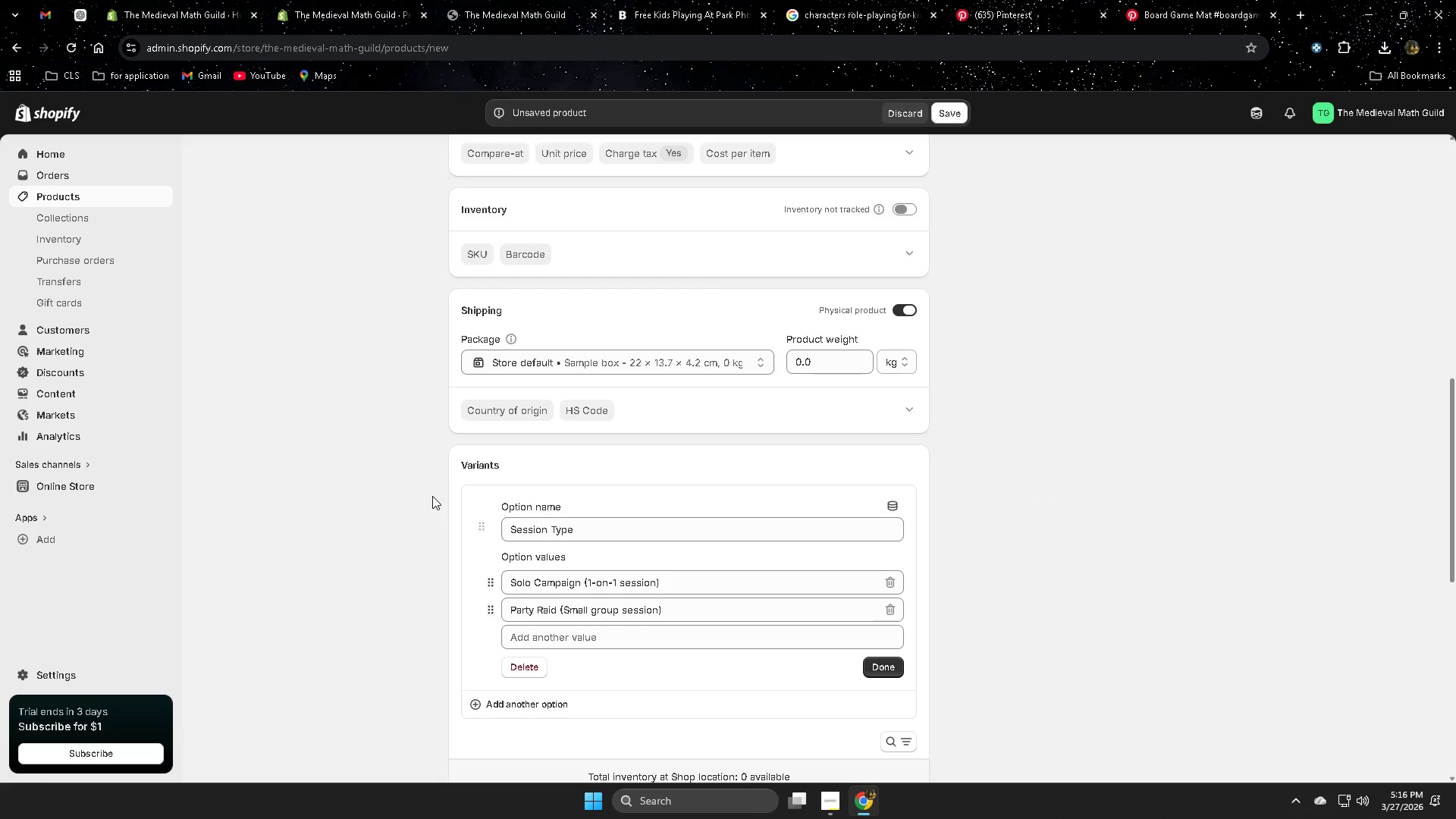 
scroll: coordinate [427, 496], scroll_direction: down, amount: 4.0
 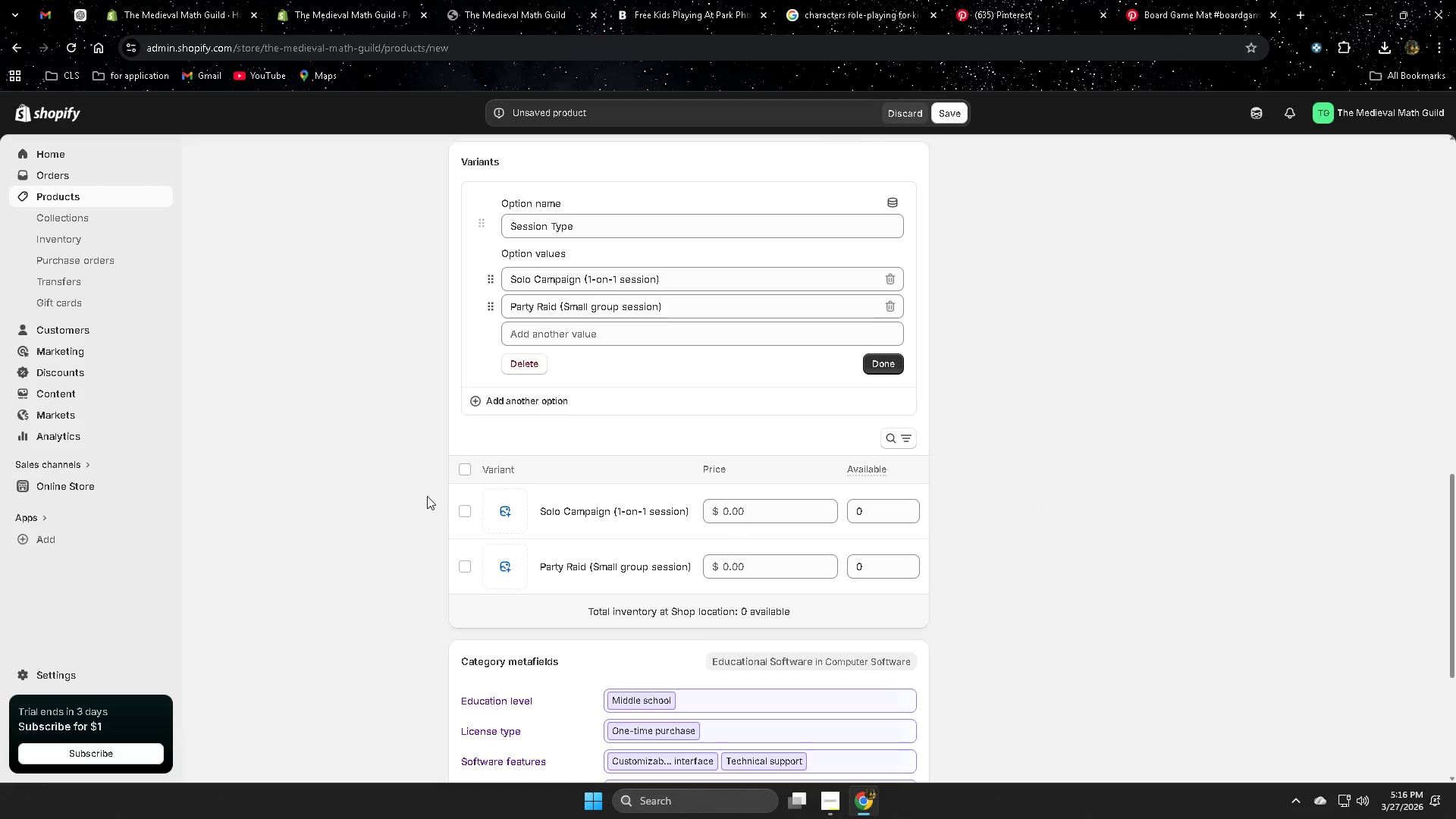 
scroll: coordinate [426, 497], scroll_direction: up, amount: 8.0
 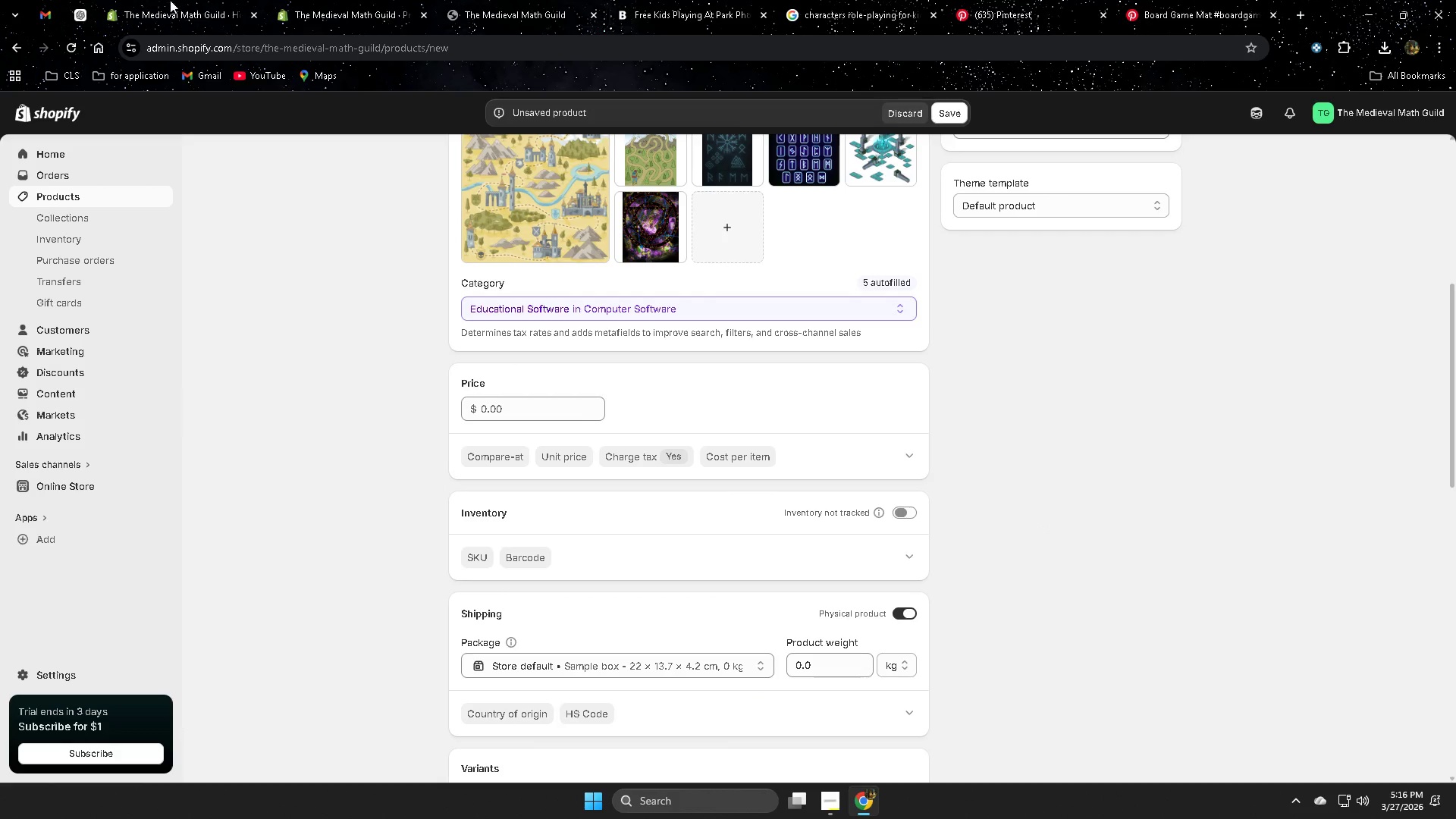 
left_click([170, 0])
 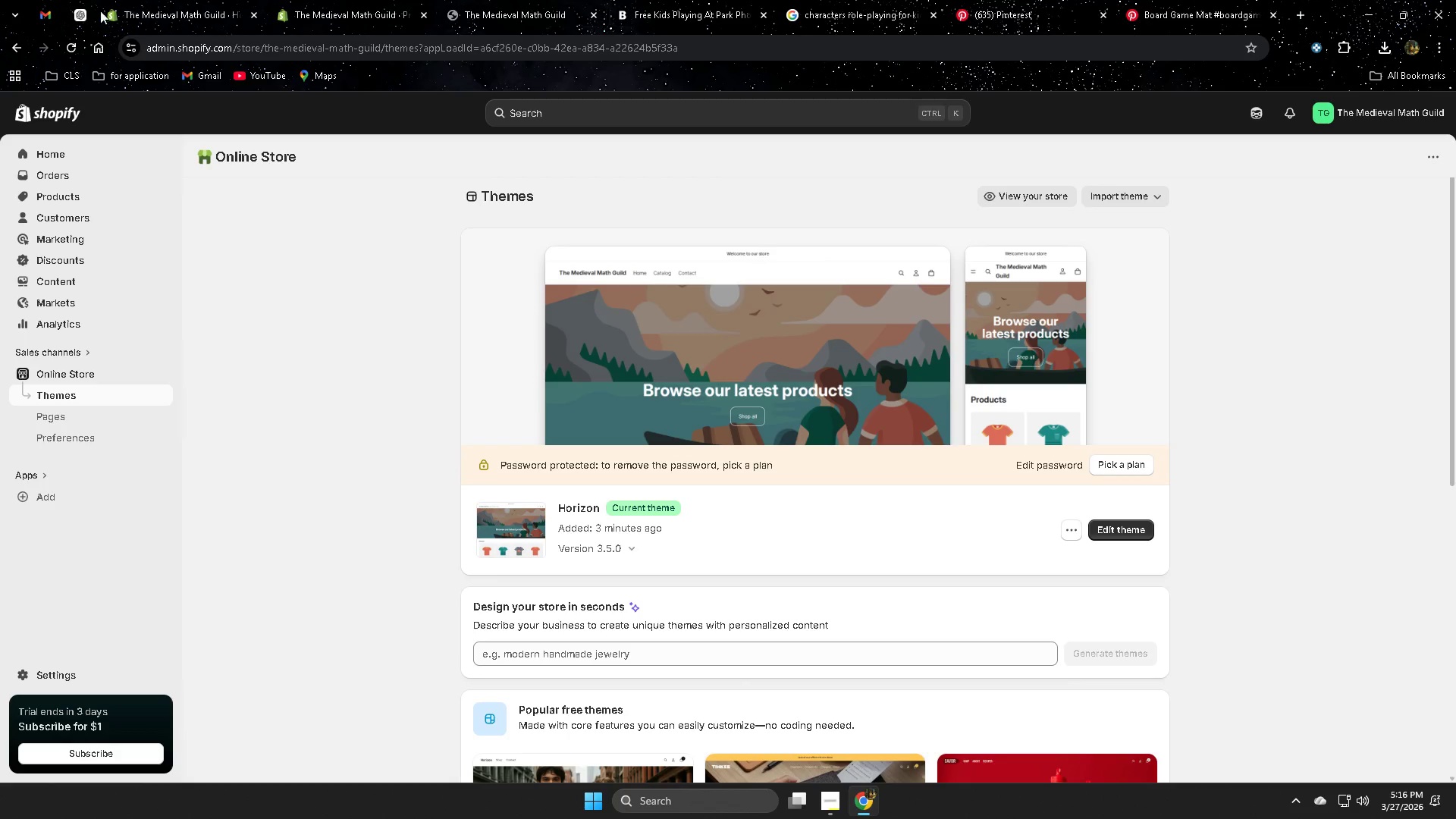 
left_click([68, 13])
 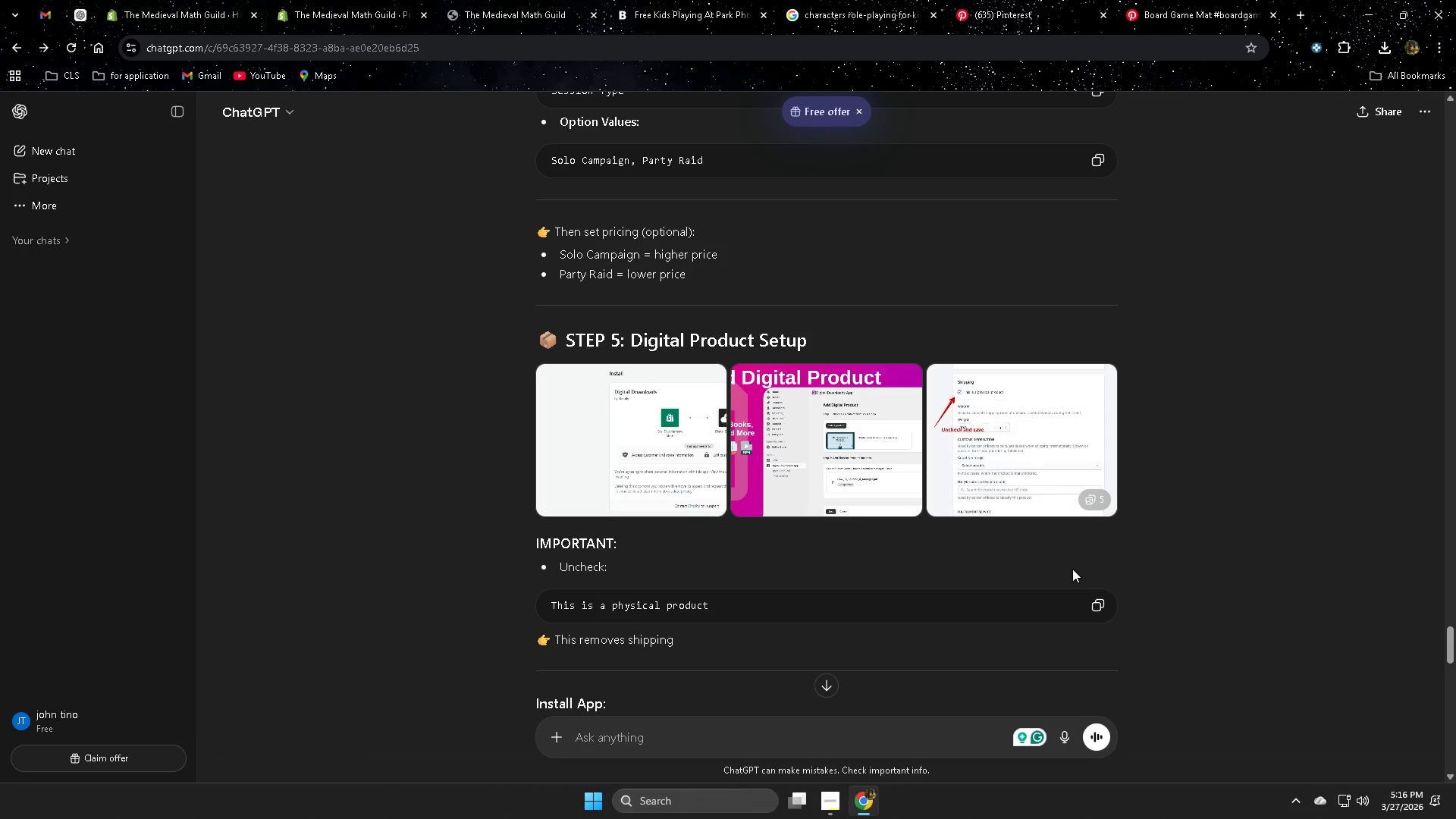 
scroll: coordinate [1068, 535], scroll_direction: up, amount: 4.0
 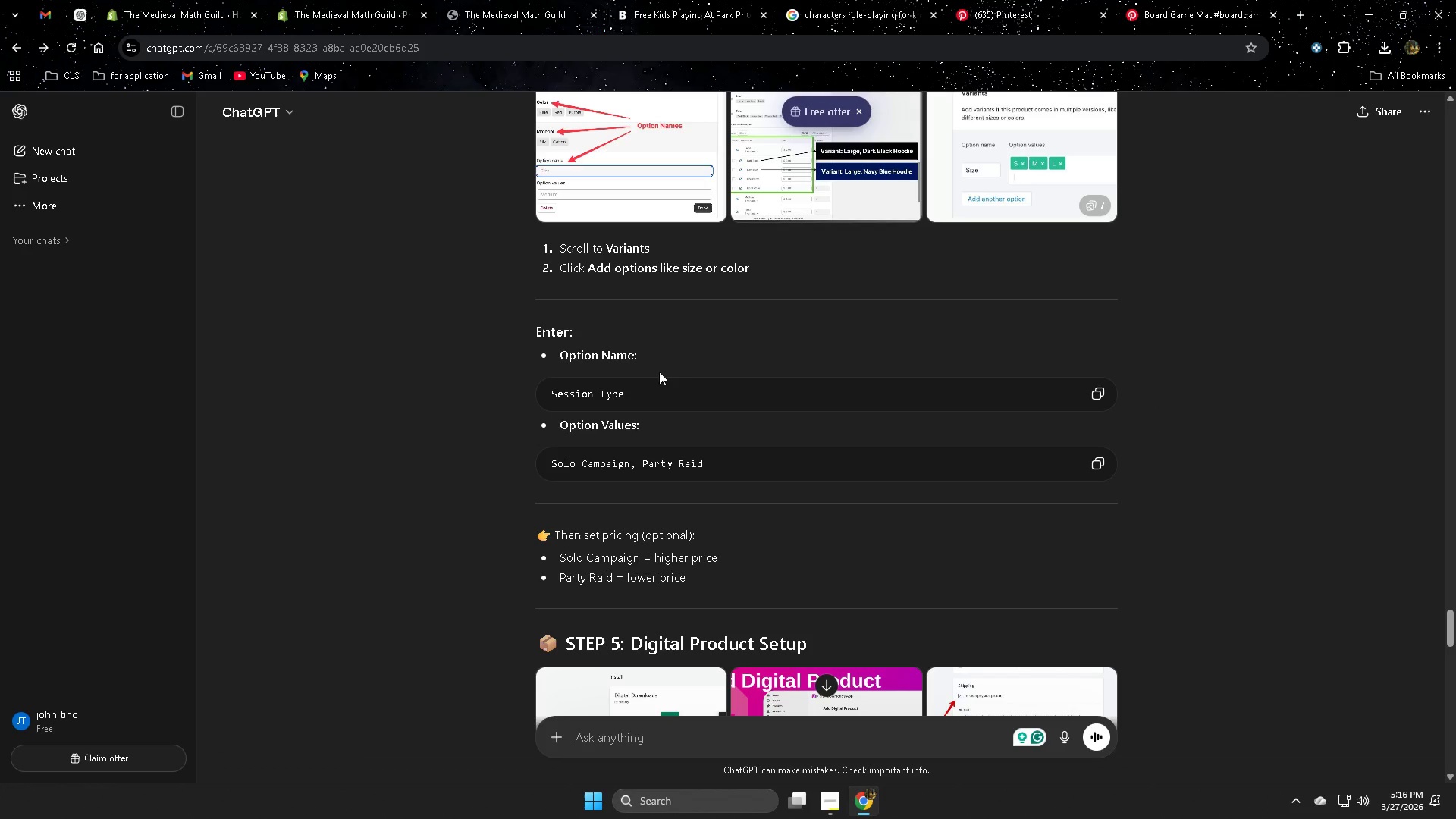 
scroll: coordinate [1264, 540], scroll_direction: down, amount: 2.0
 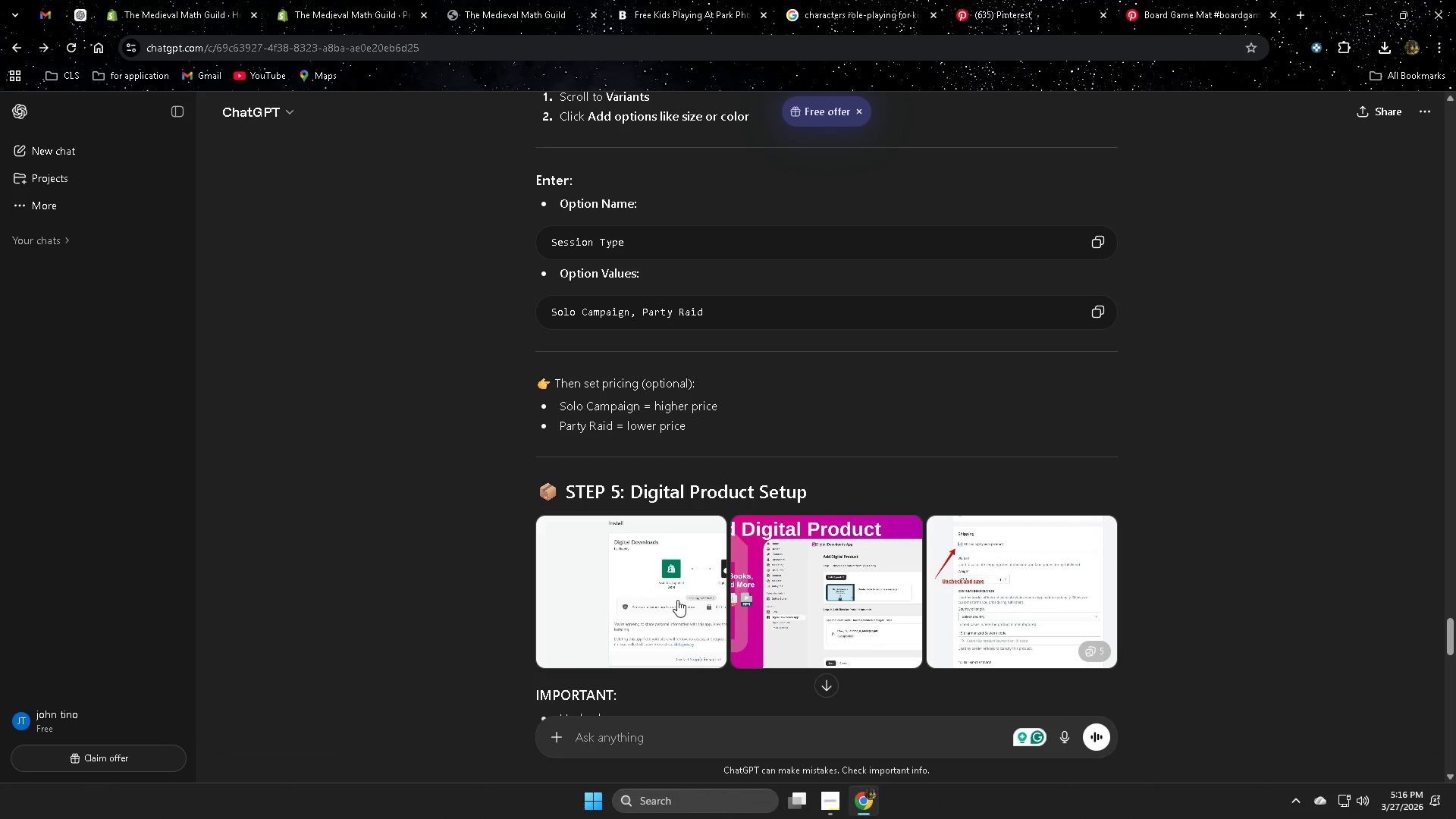 
left_click([677, 600])
 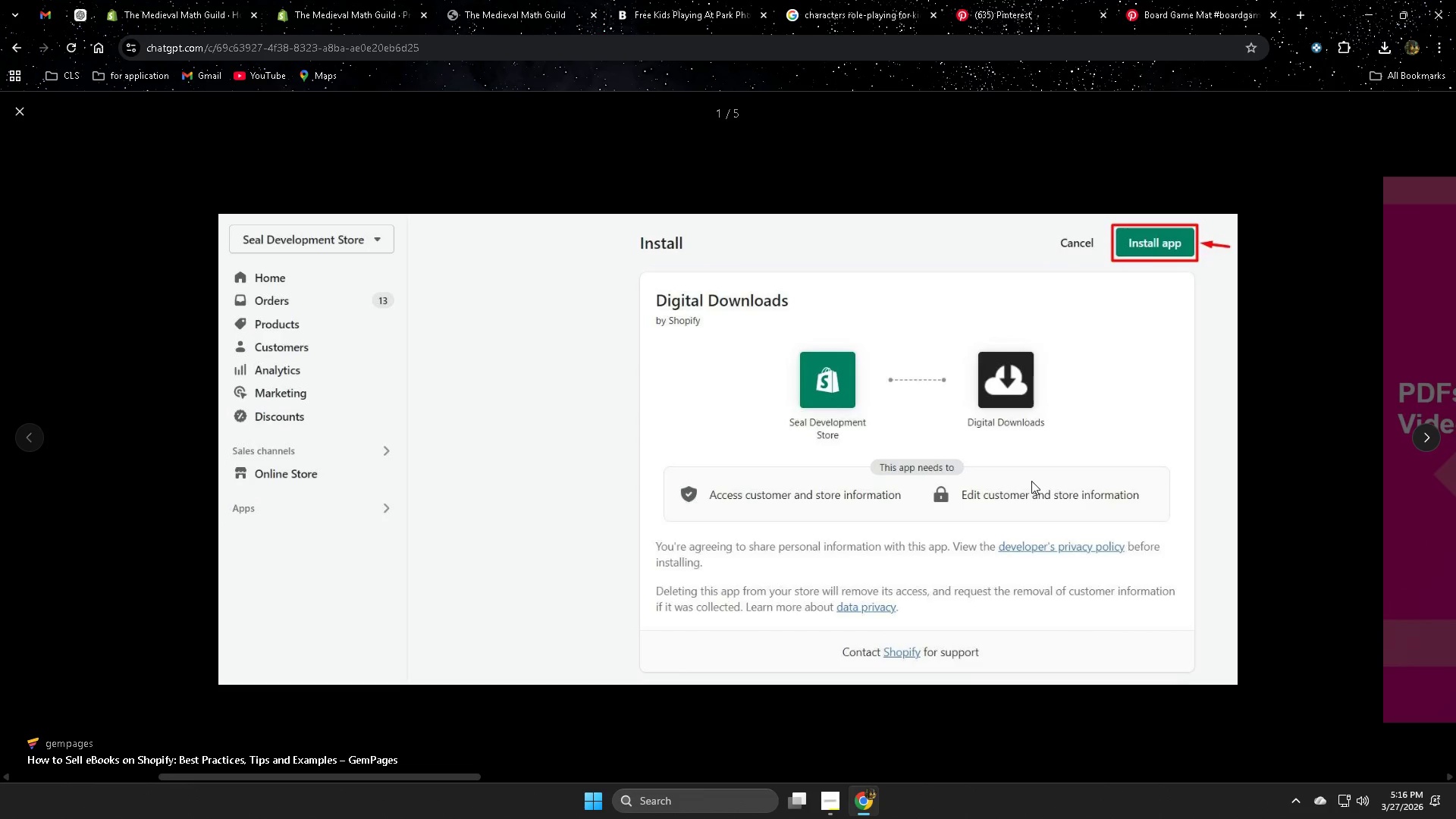 
key(Escape)
 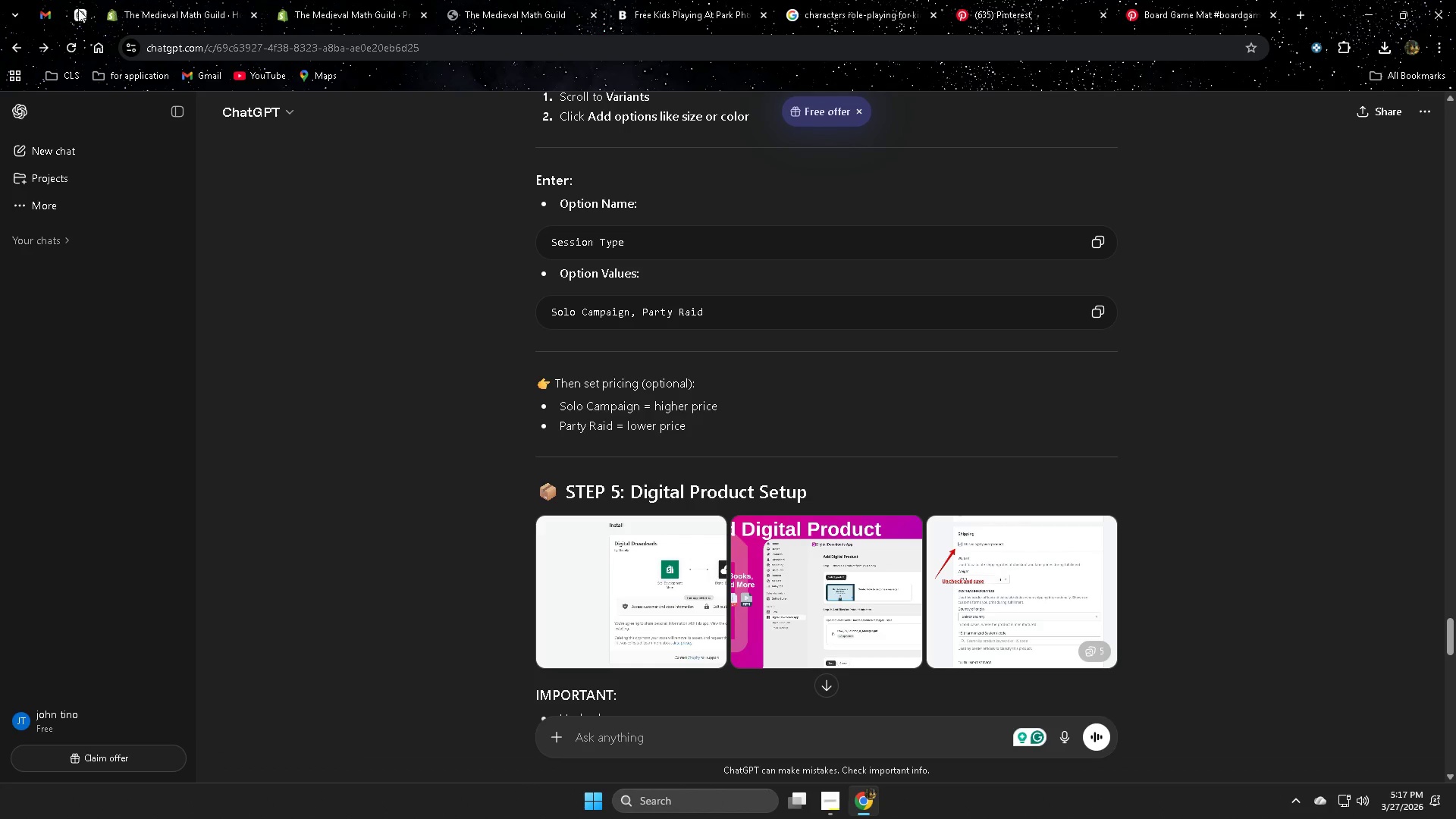 
left_click([159, 16])
 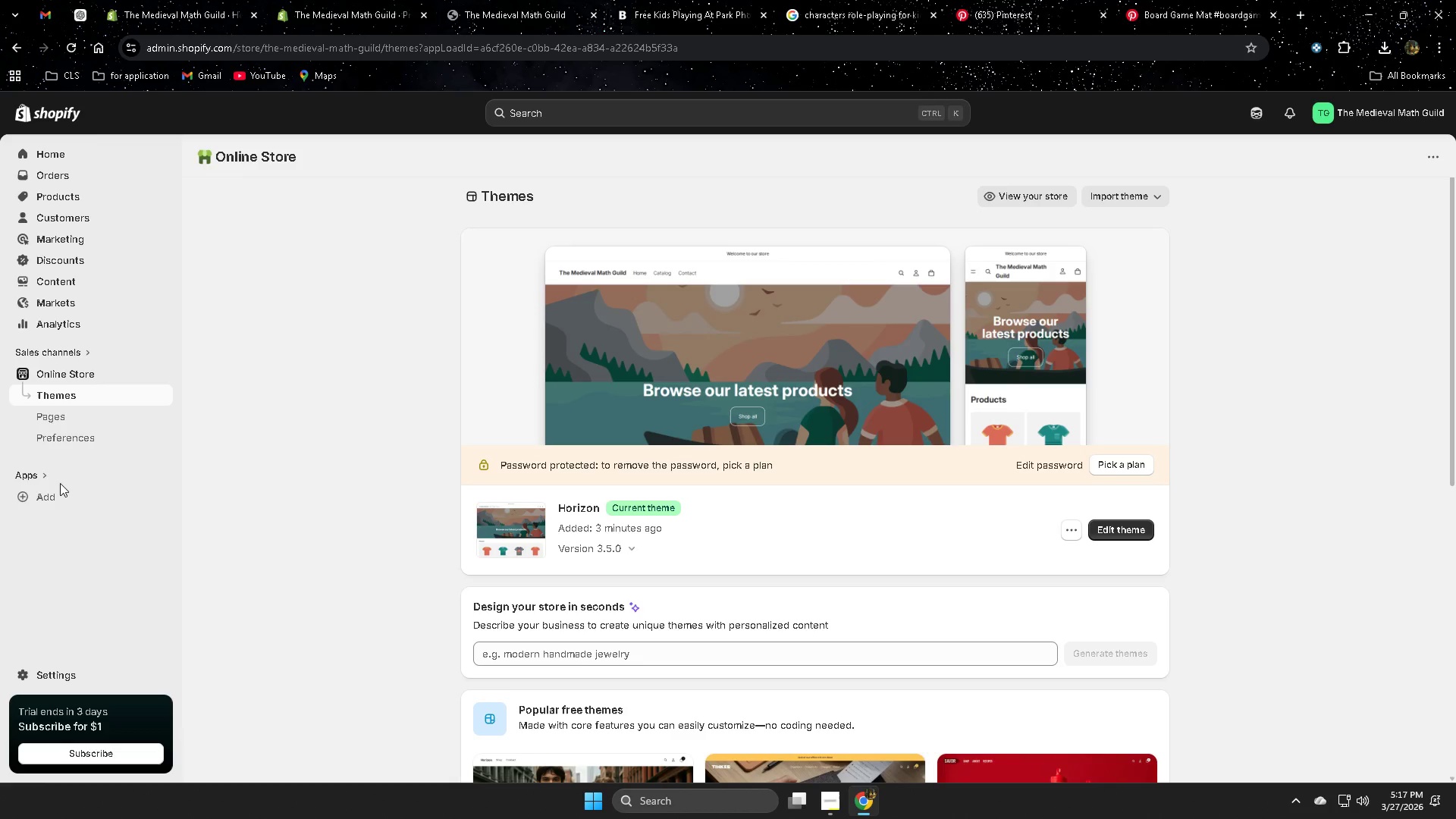 
left_click([46, 475])
 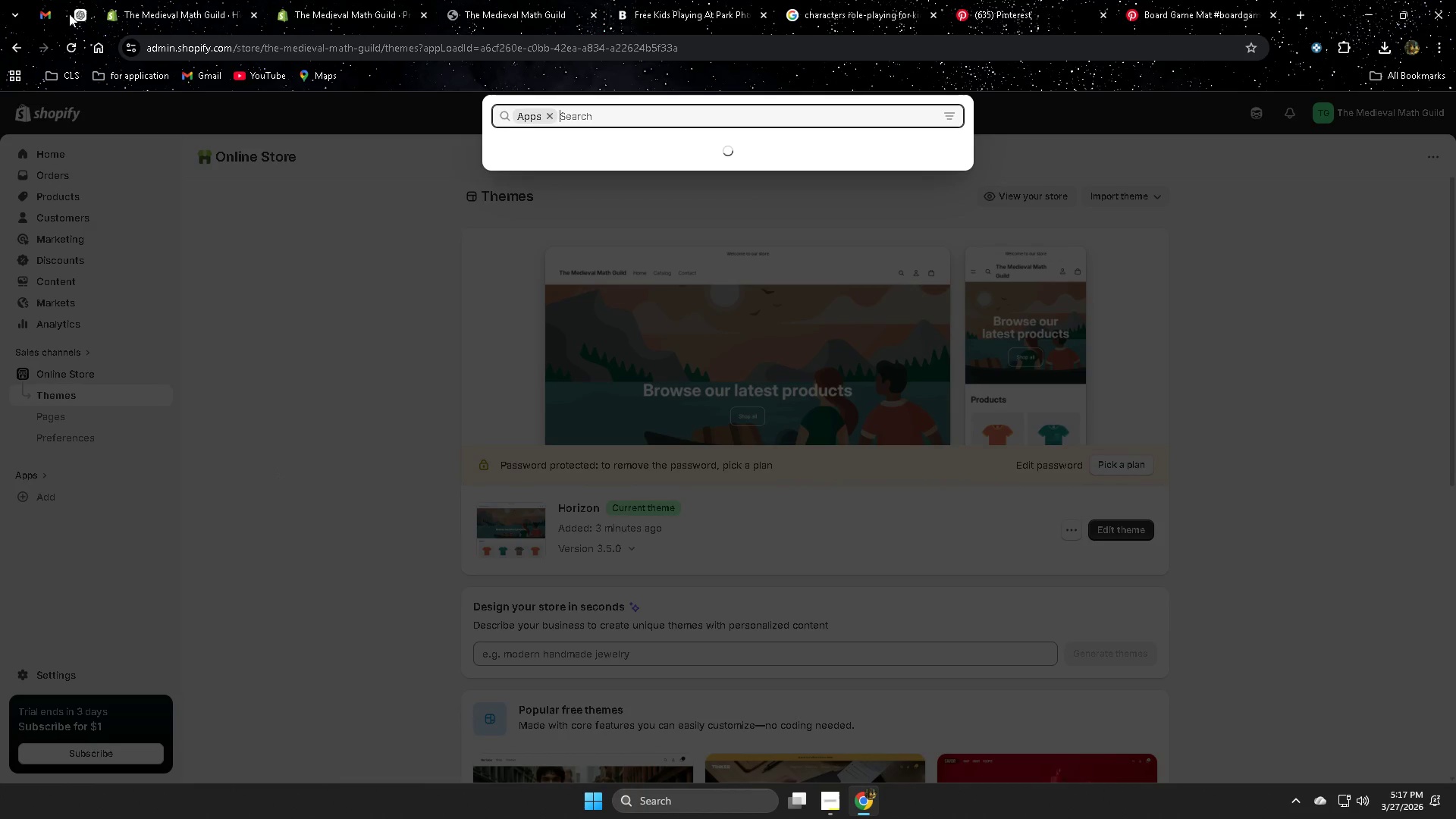 
left_click([86, 12])
 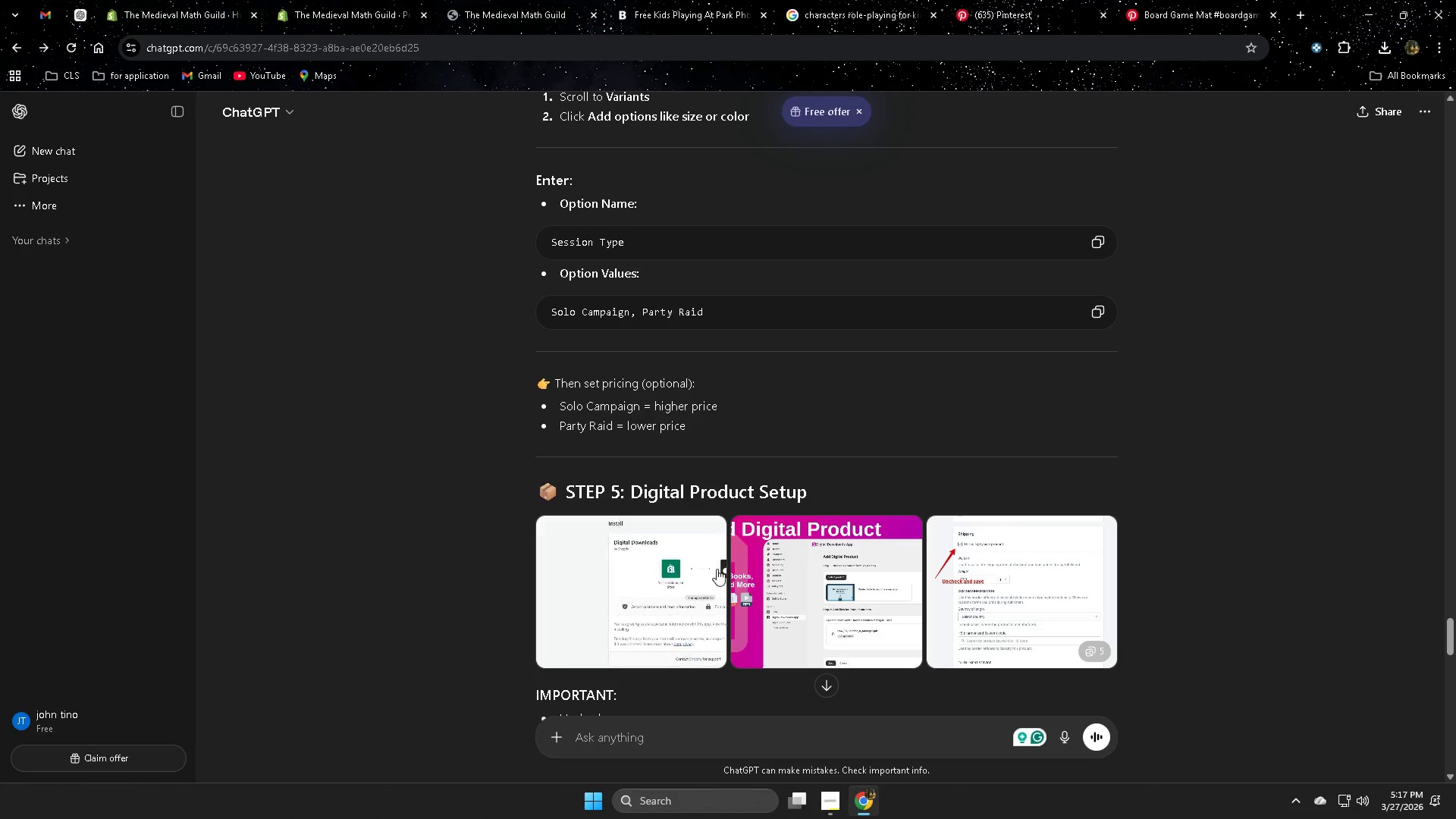 
left_click([987, 587])
 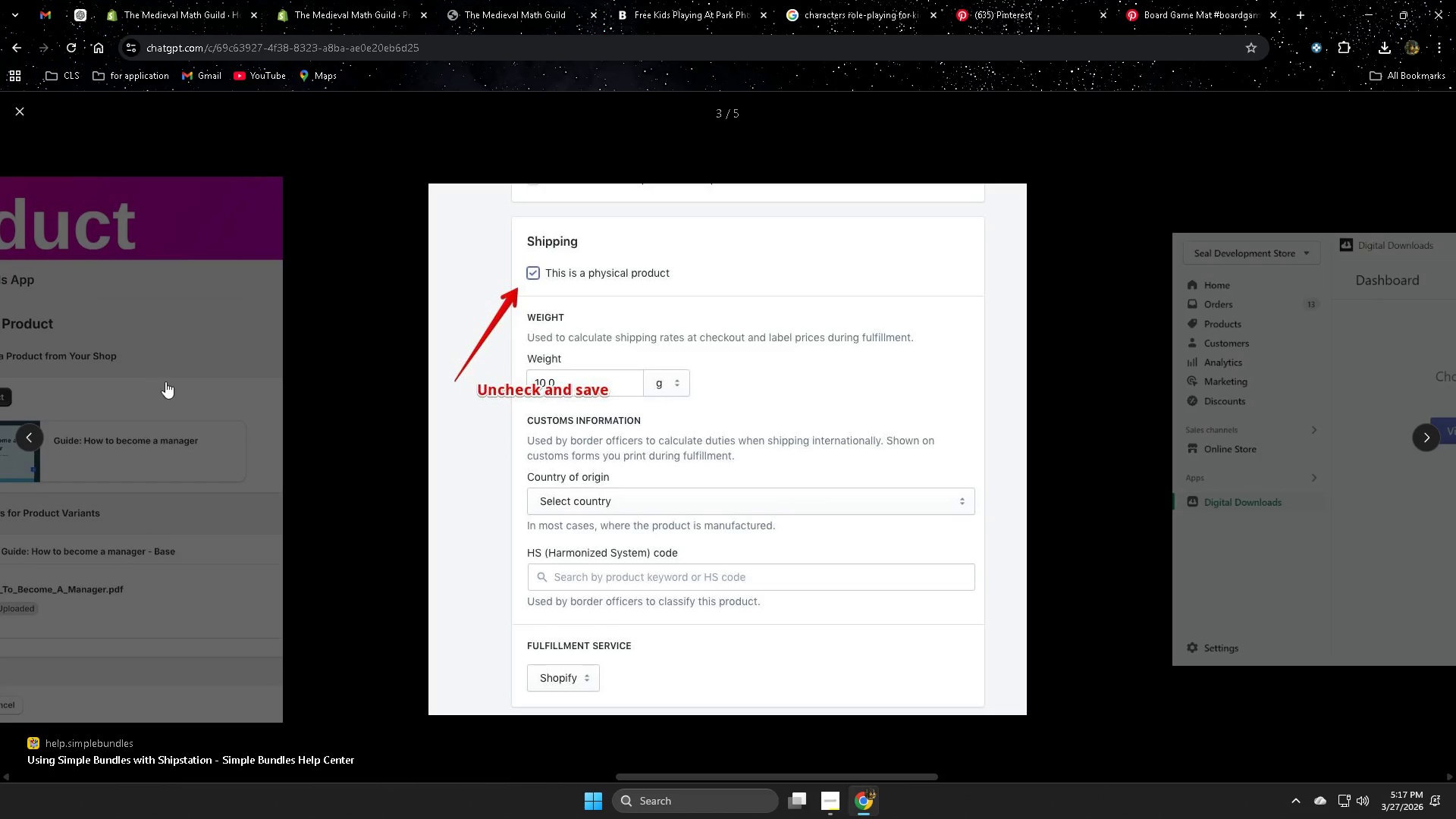 
key(ArrowLeft)
 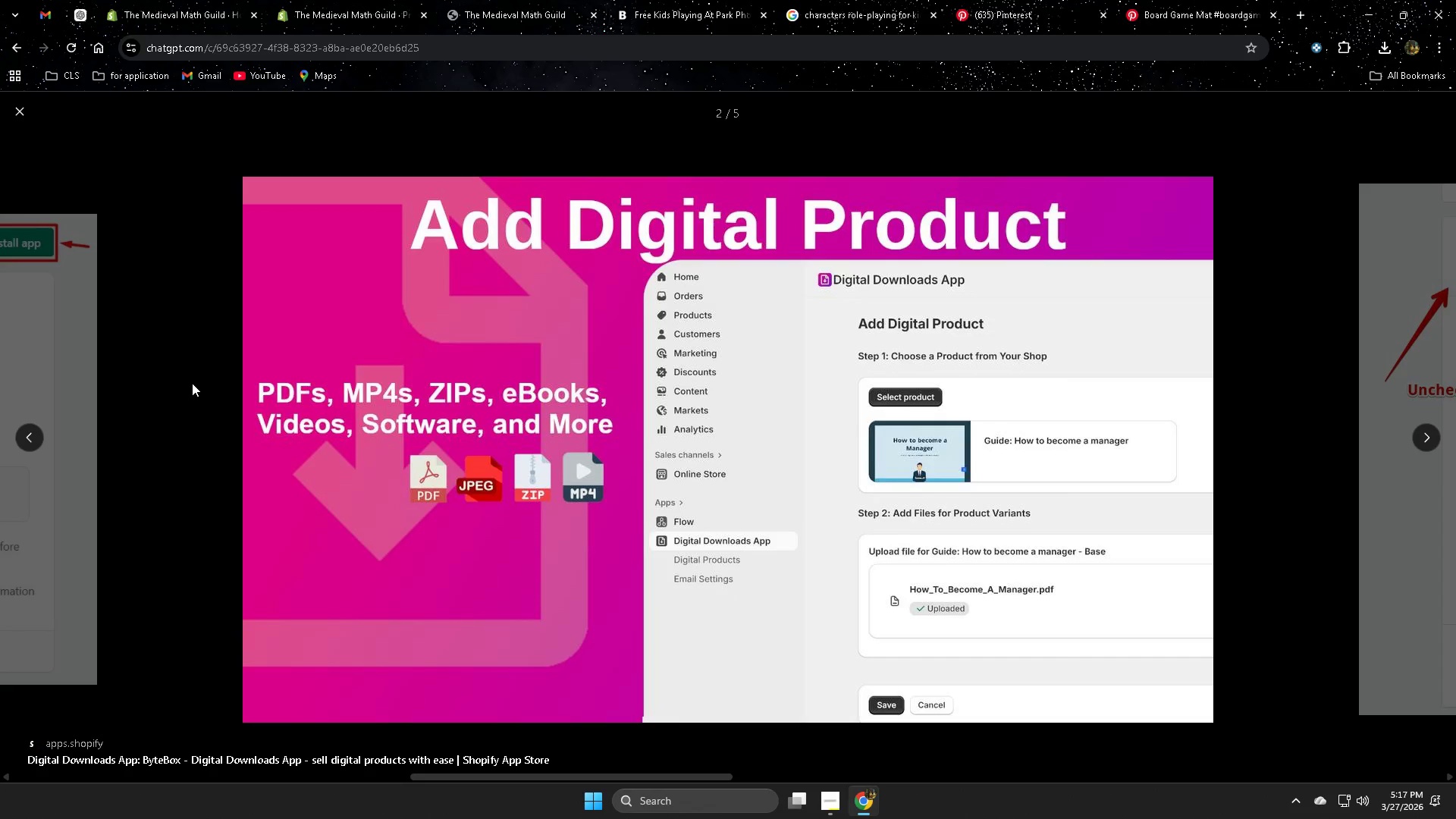 
key(ArrowLeft)
 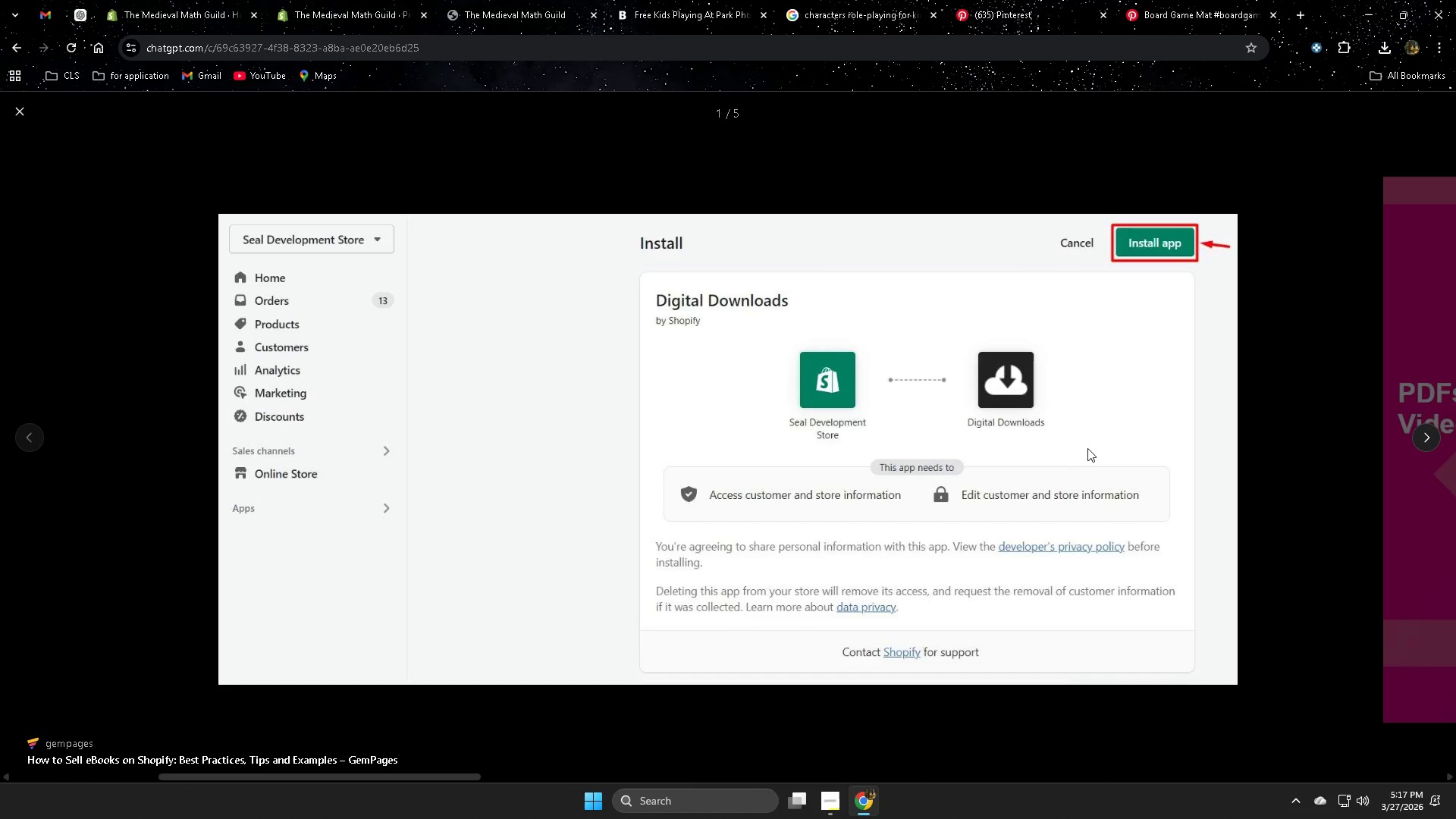 
wait(7.0)
 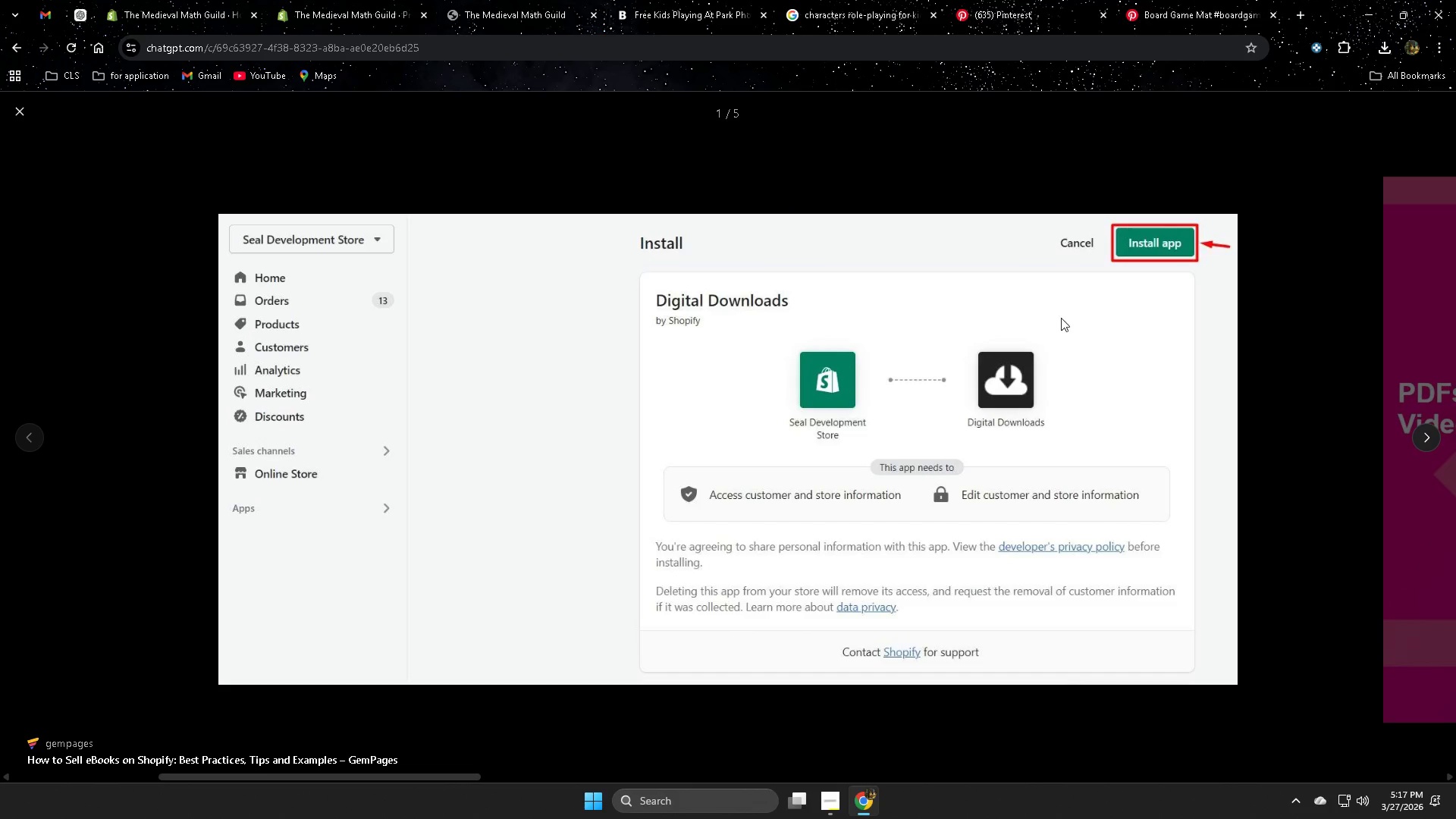 
key(Escape)
 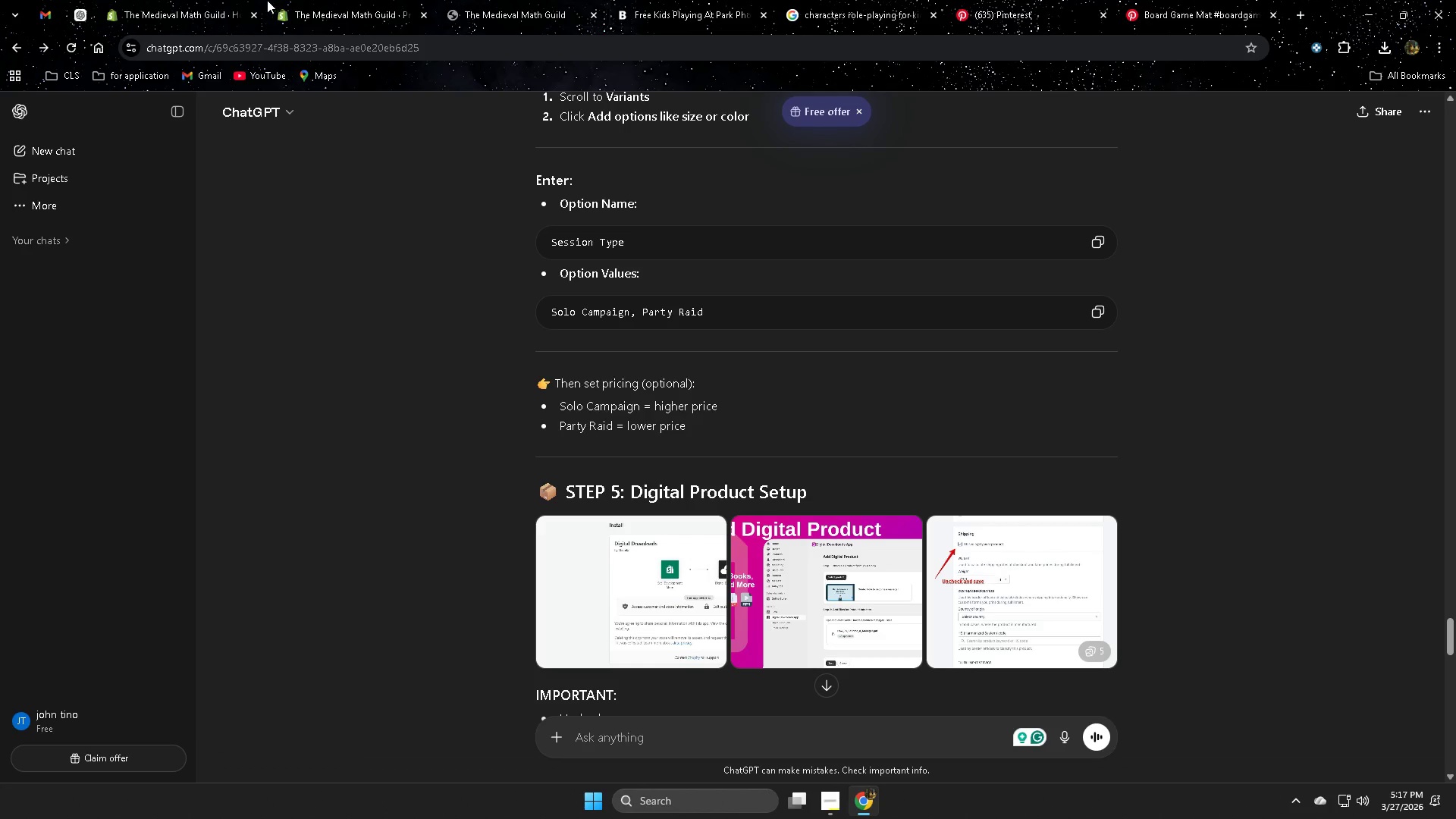 
left_click([208, 0])
 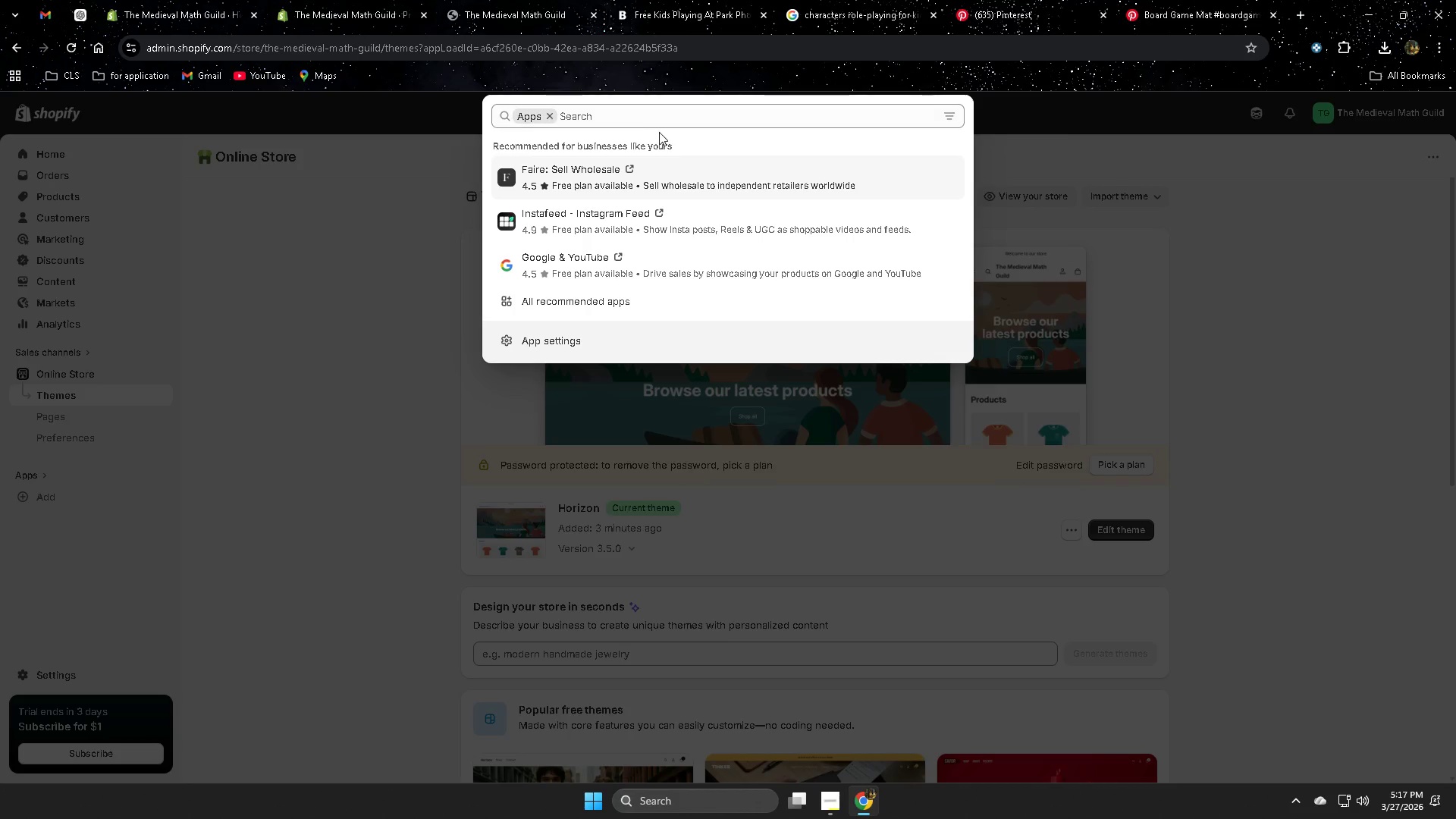 
double_click([656, 114])
 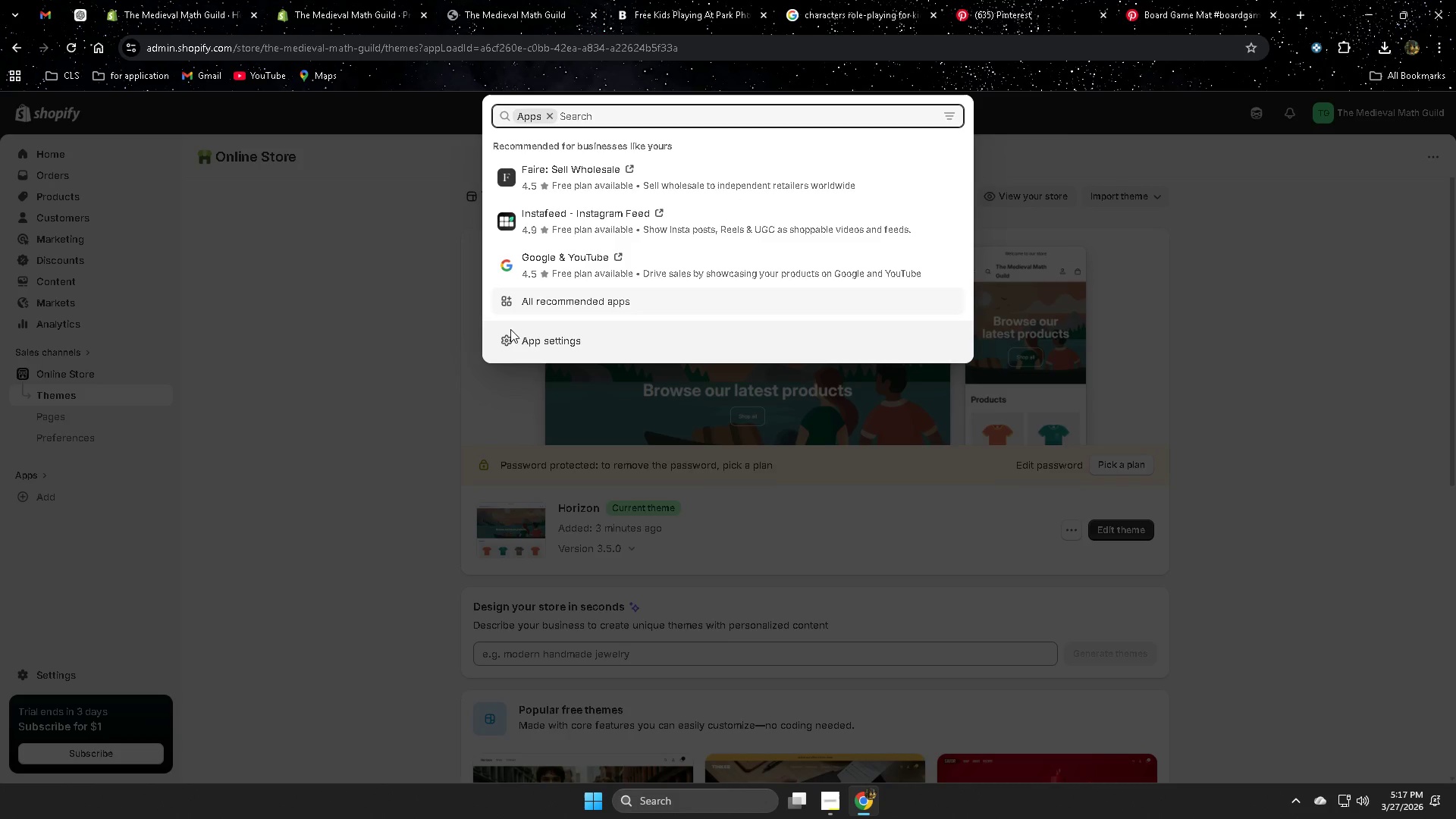 
left_click([531, 342])
 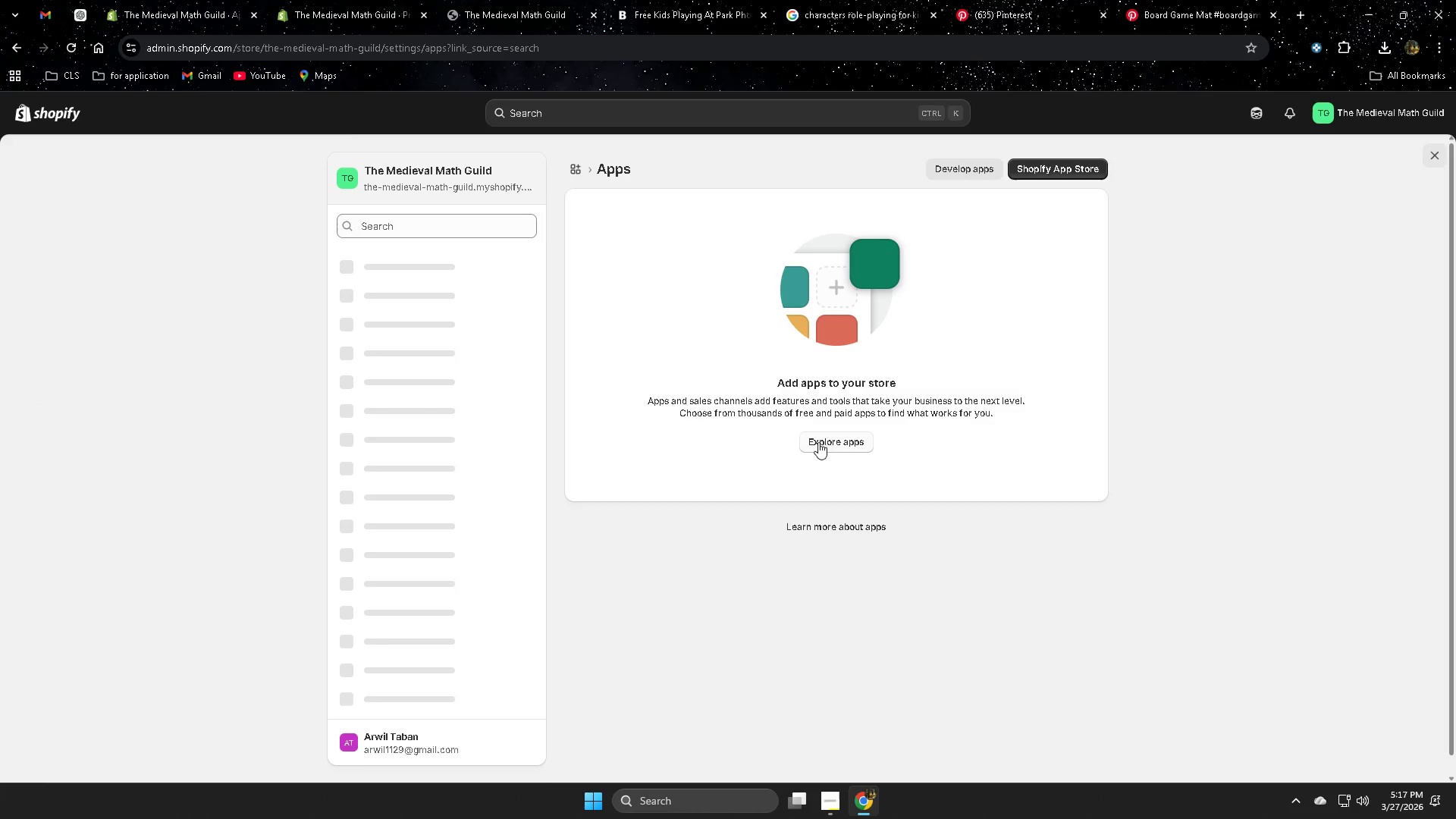 
left_click([1043, 168])
 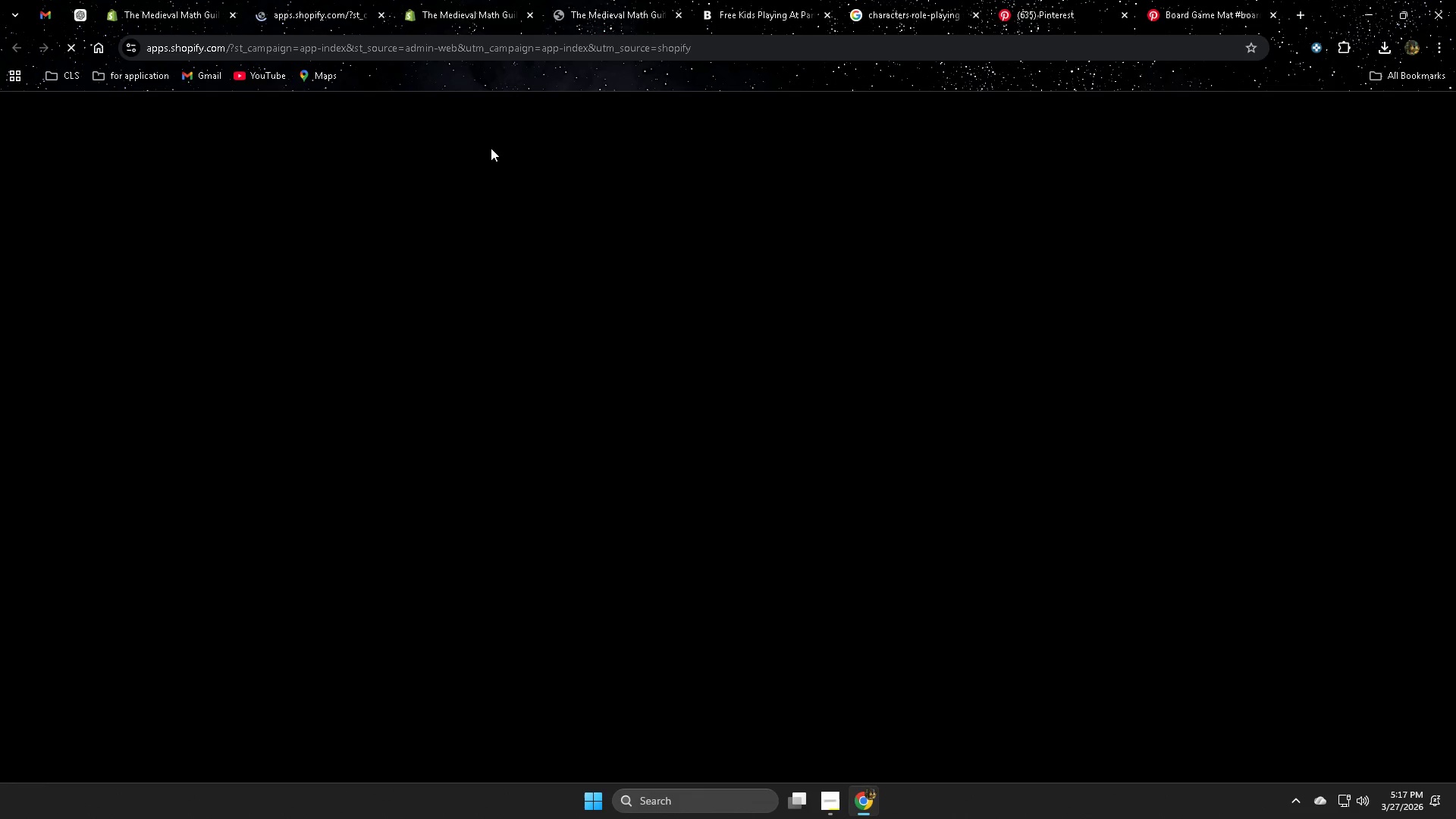 
left_click([629, 120])
 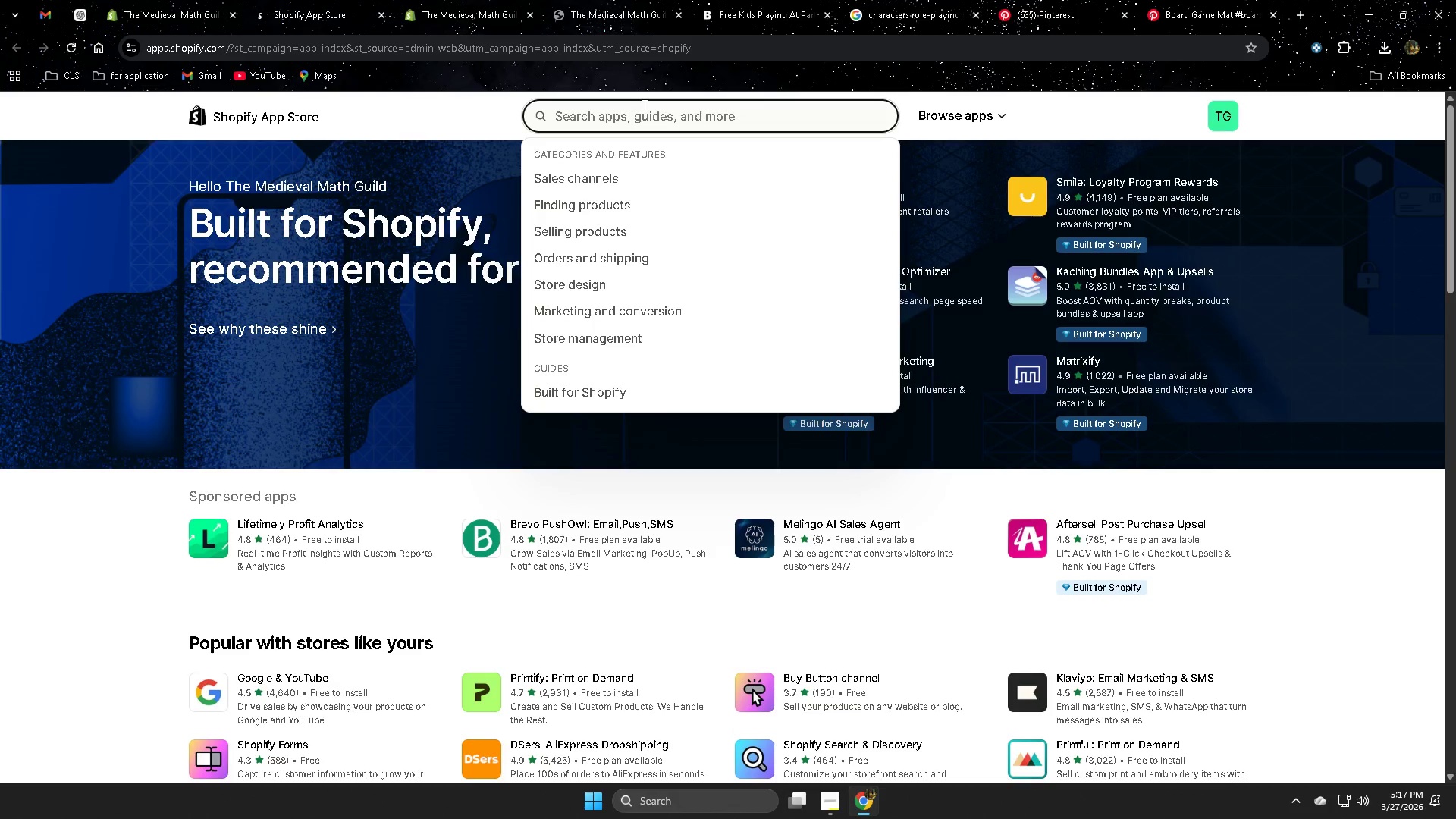 
type(digita)
 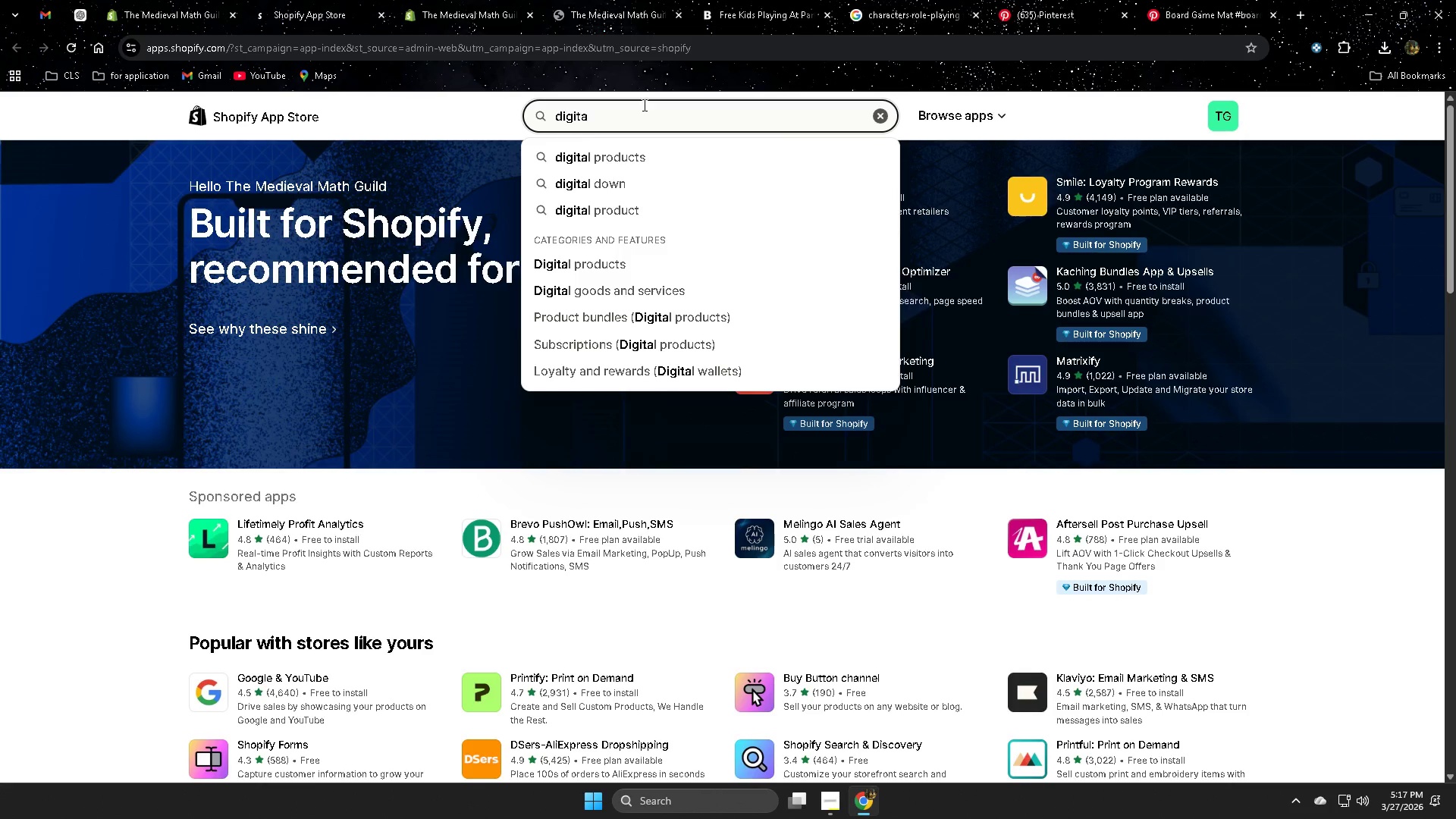 
key(ArrowDown)
 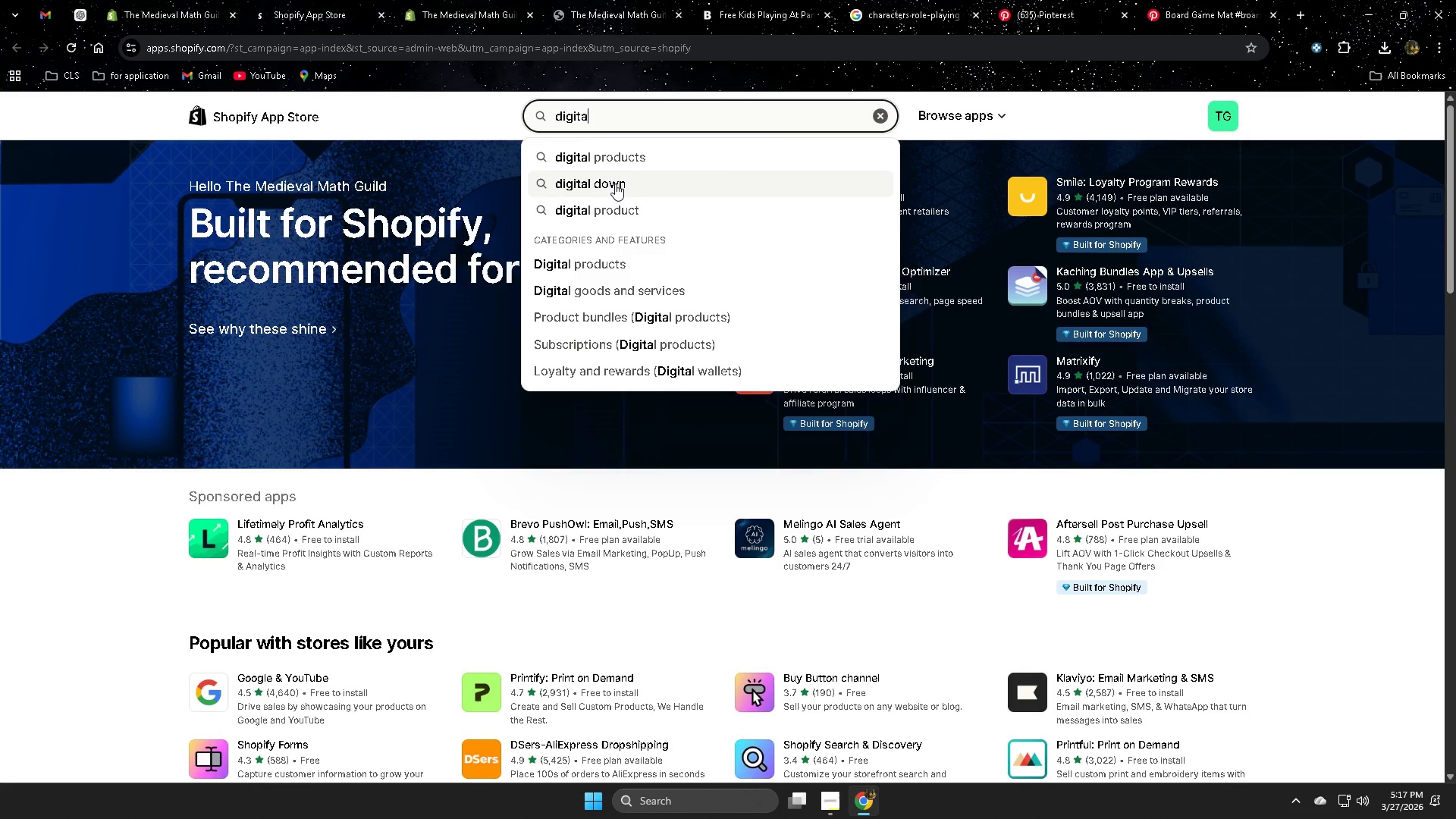 
left_click([615, 184])
 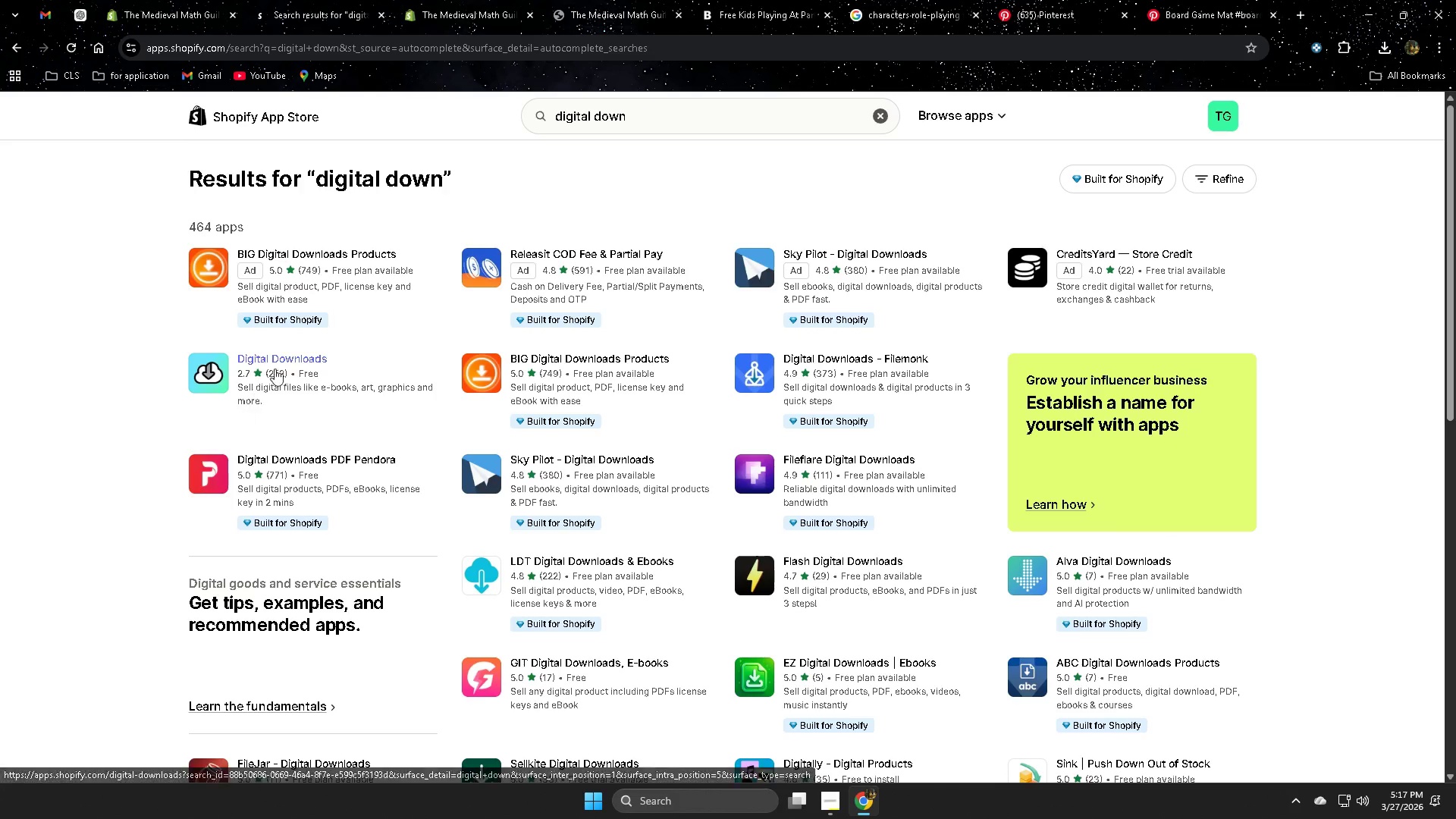 
wait(7.23)
 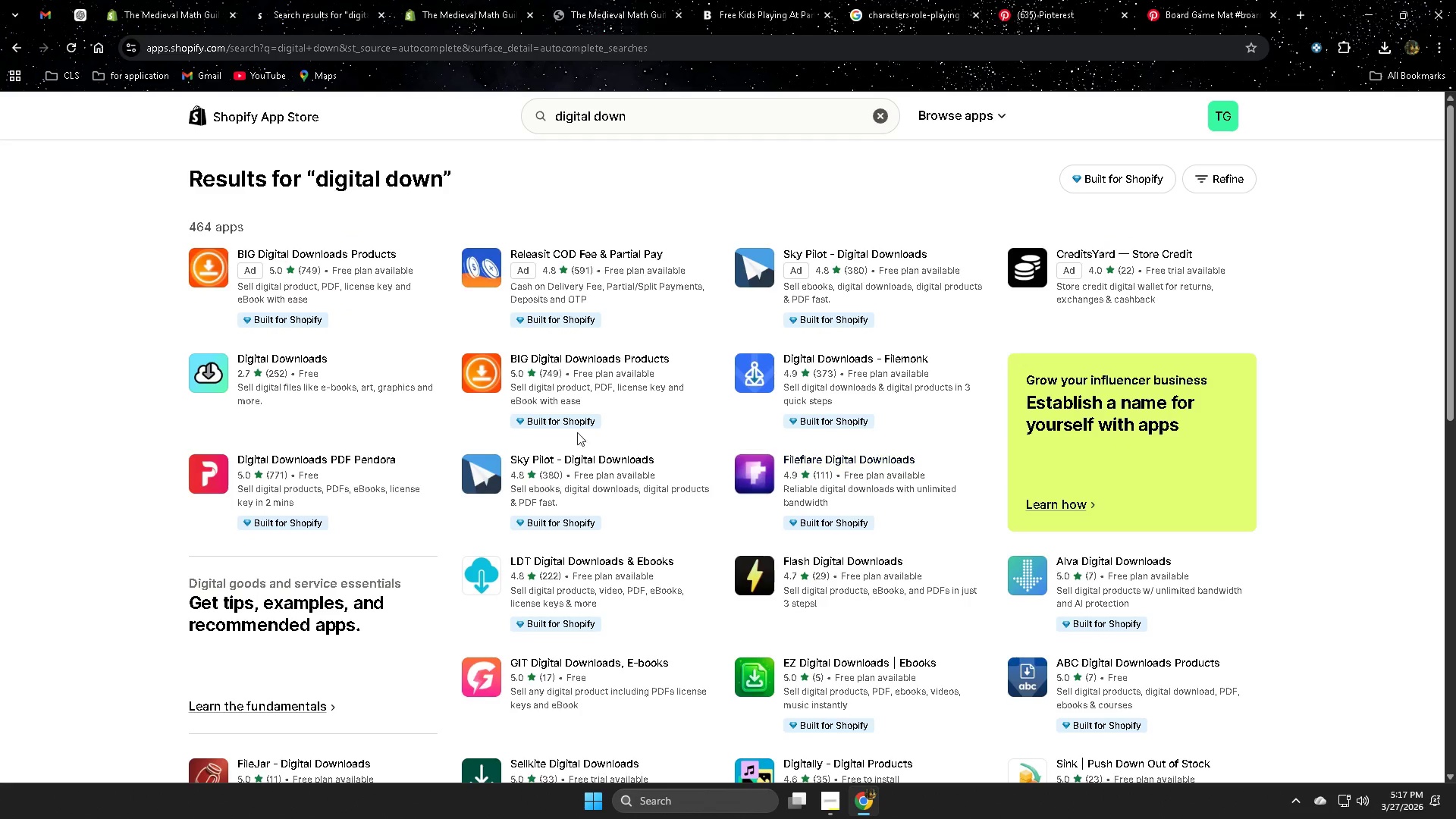 
left_click([287, 362])
 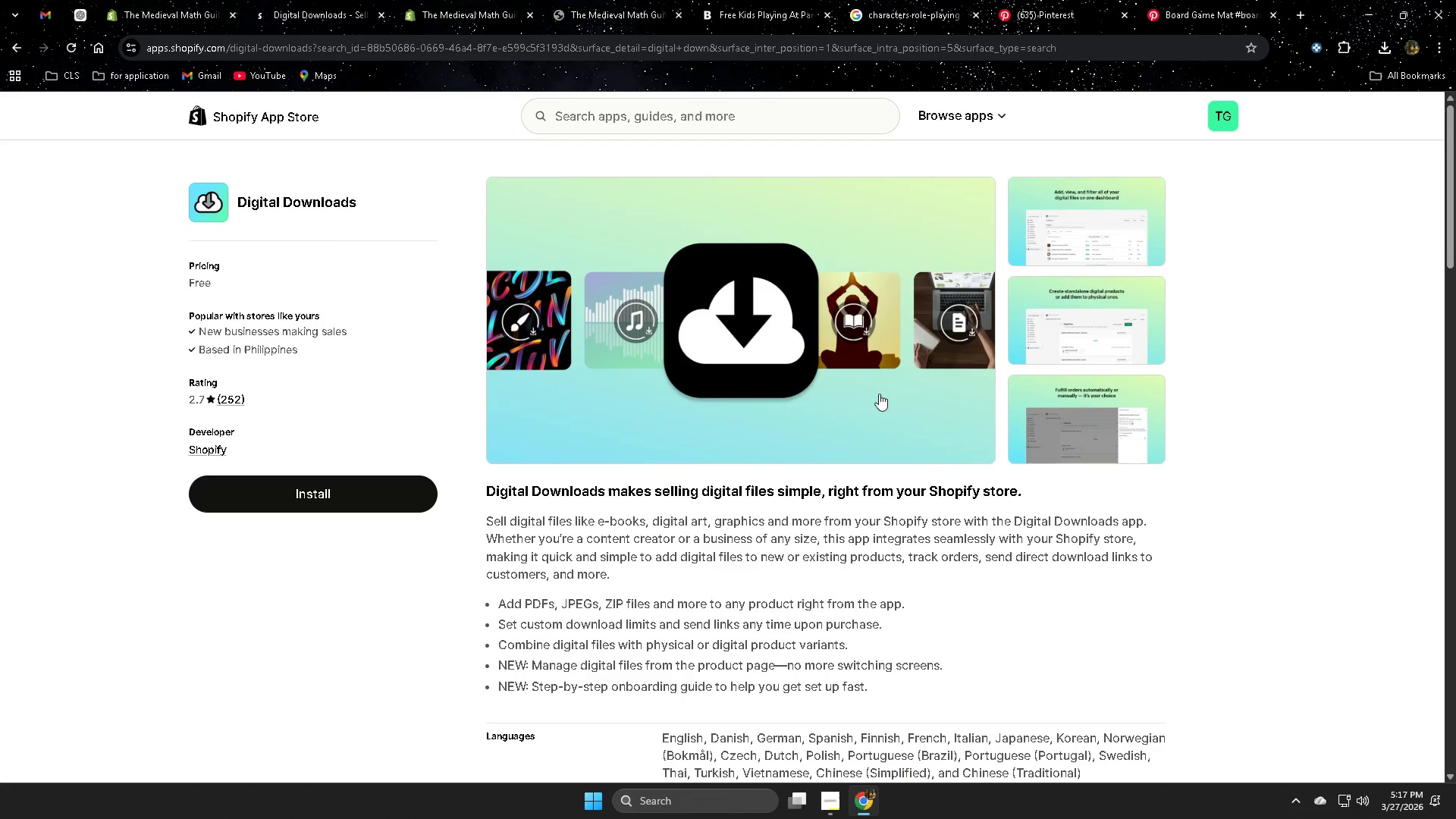 
scroll: coordinate [859, 494], scroll_direction: down, amount: 1.0
 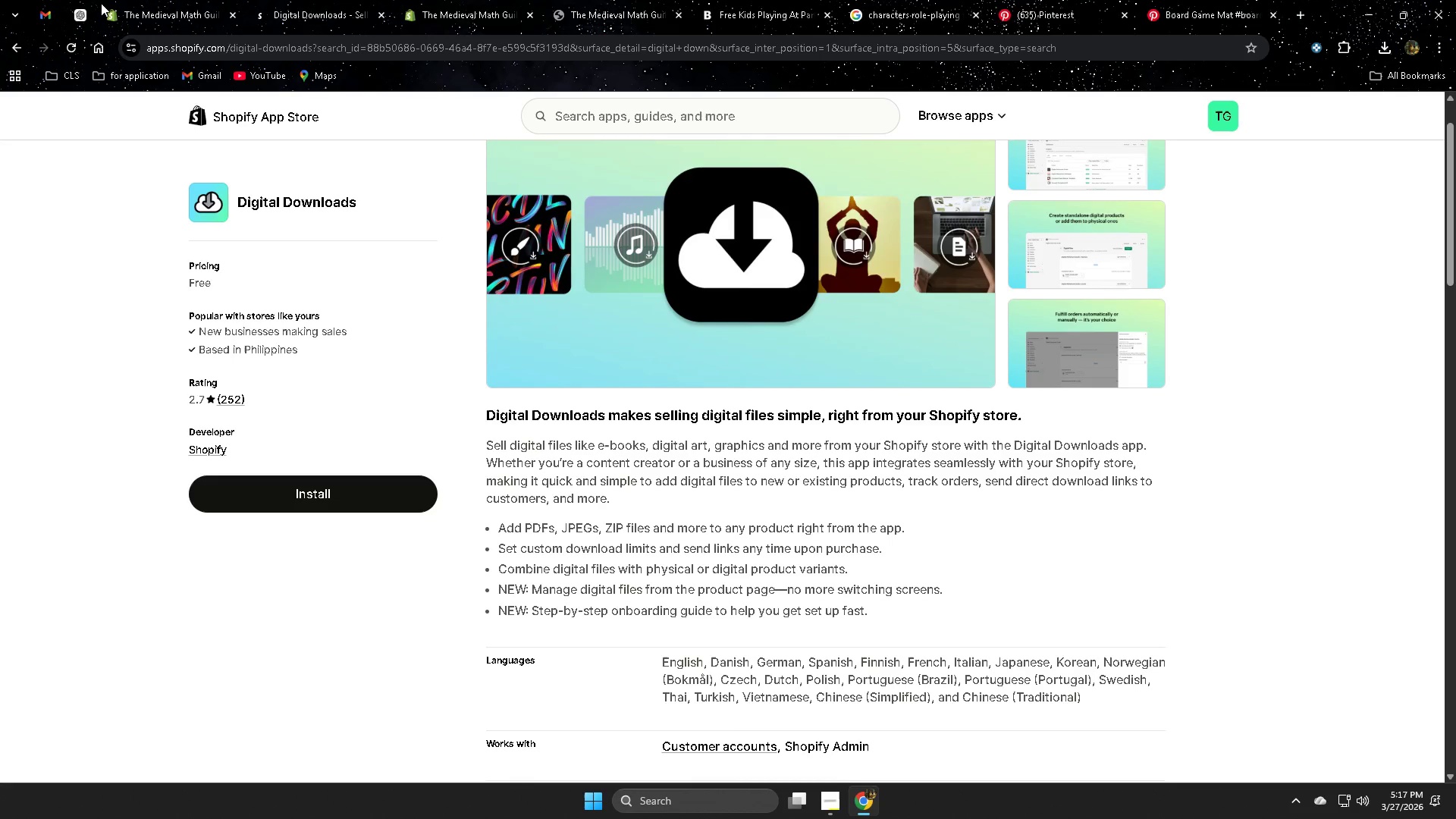 
left_click([86, 10])
 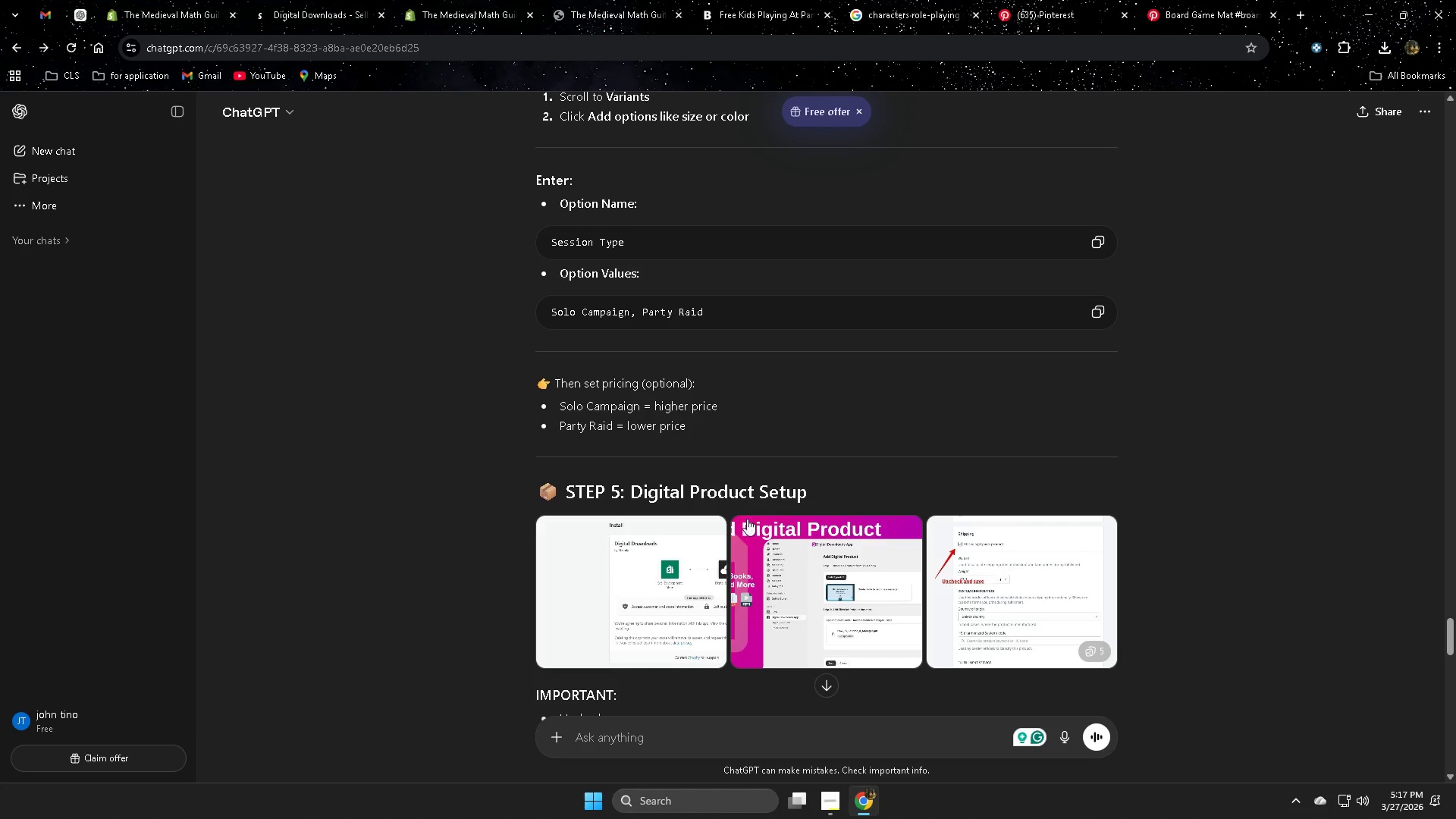 
left_click([673, 581])
 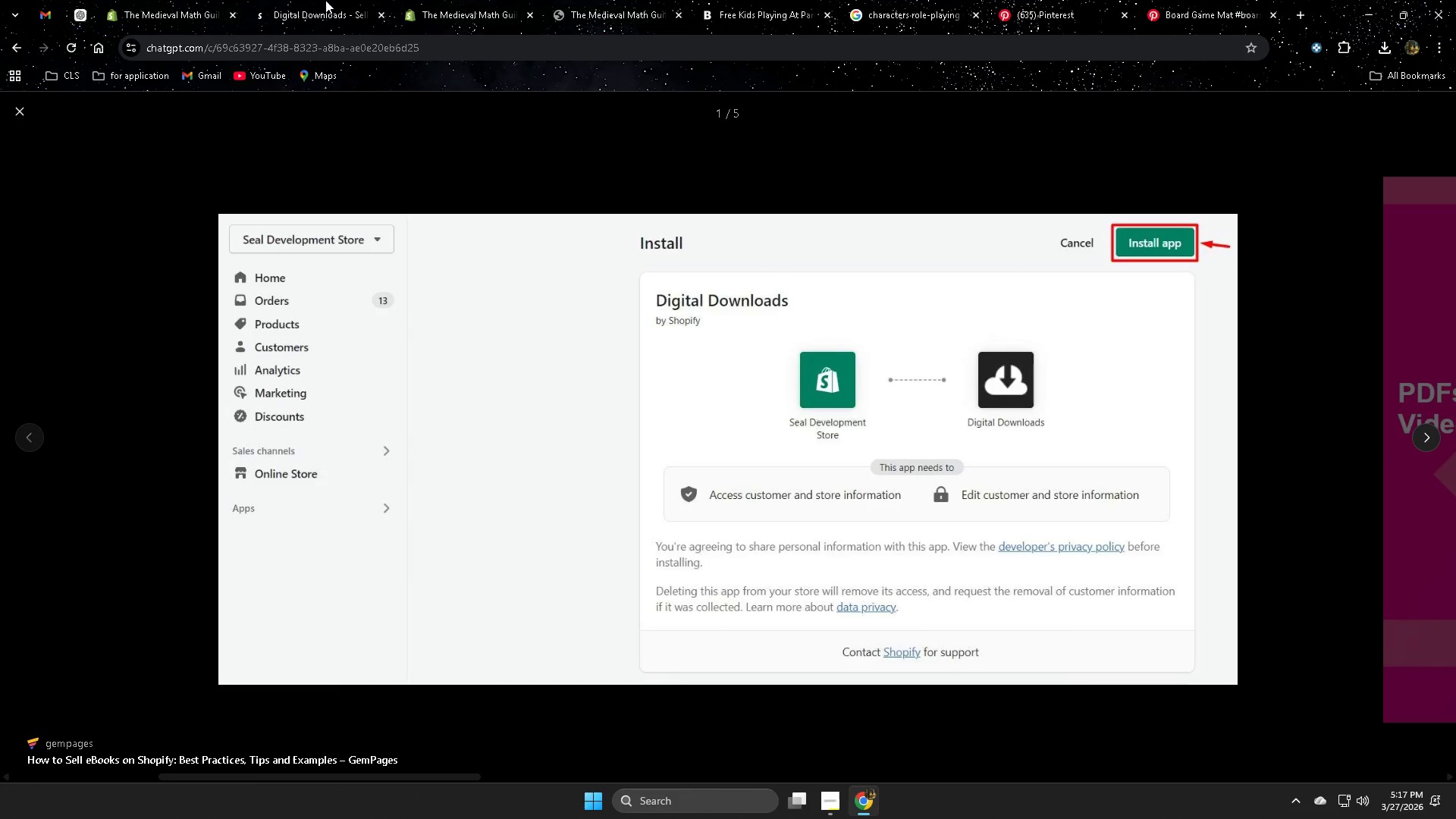 
left_click([202, 0])
 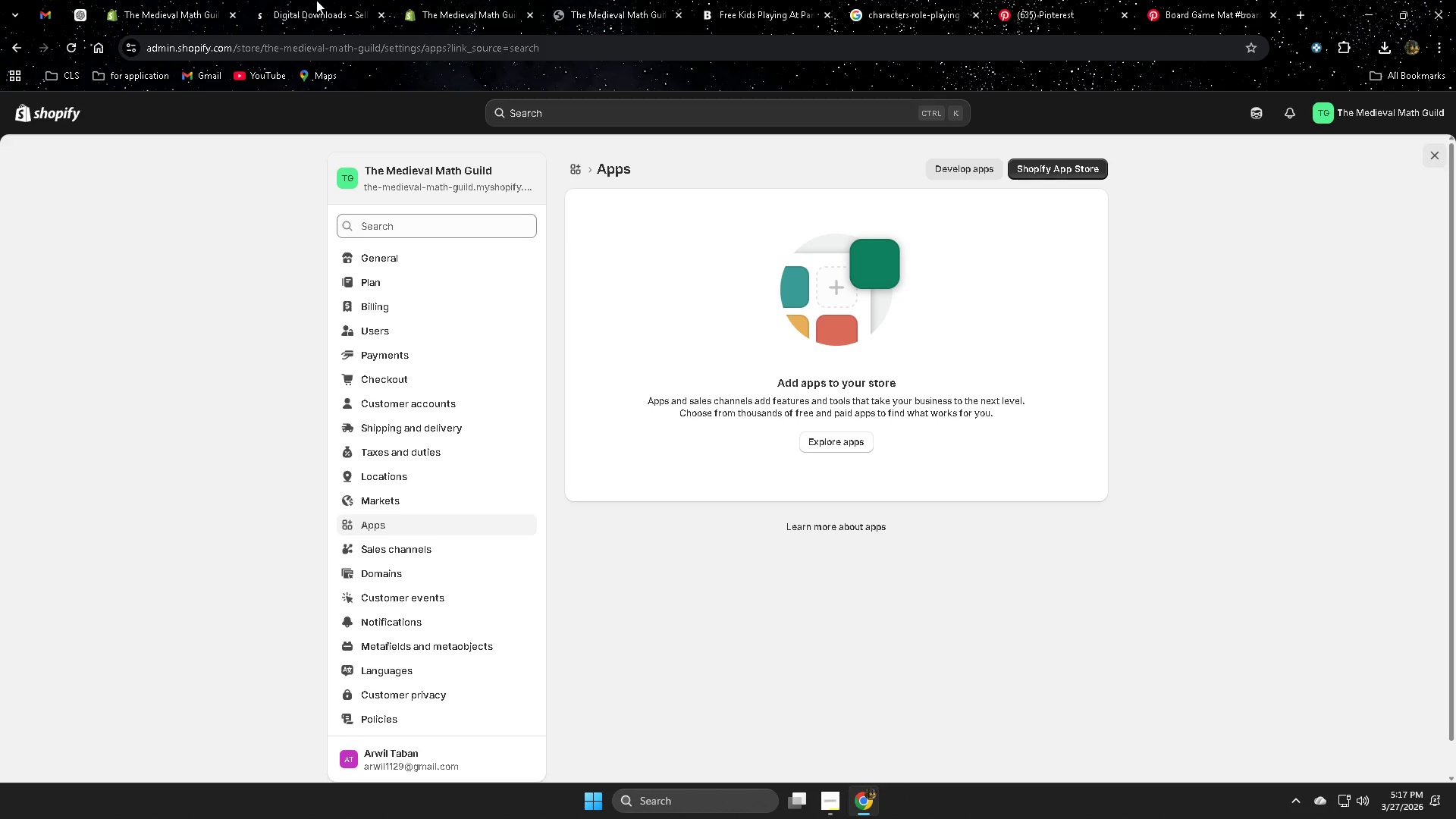 
left_click([316, 0])
 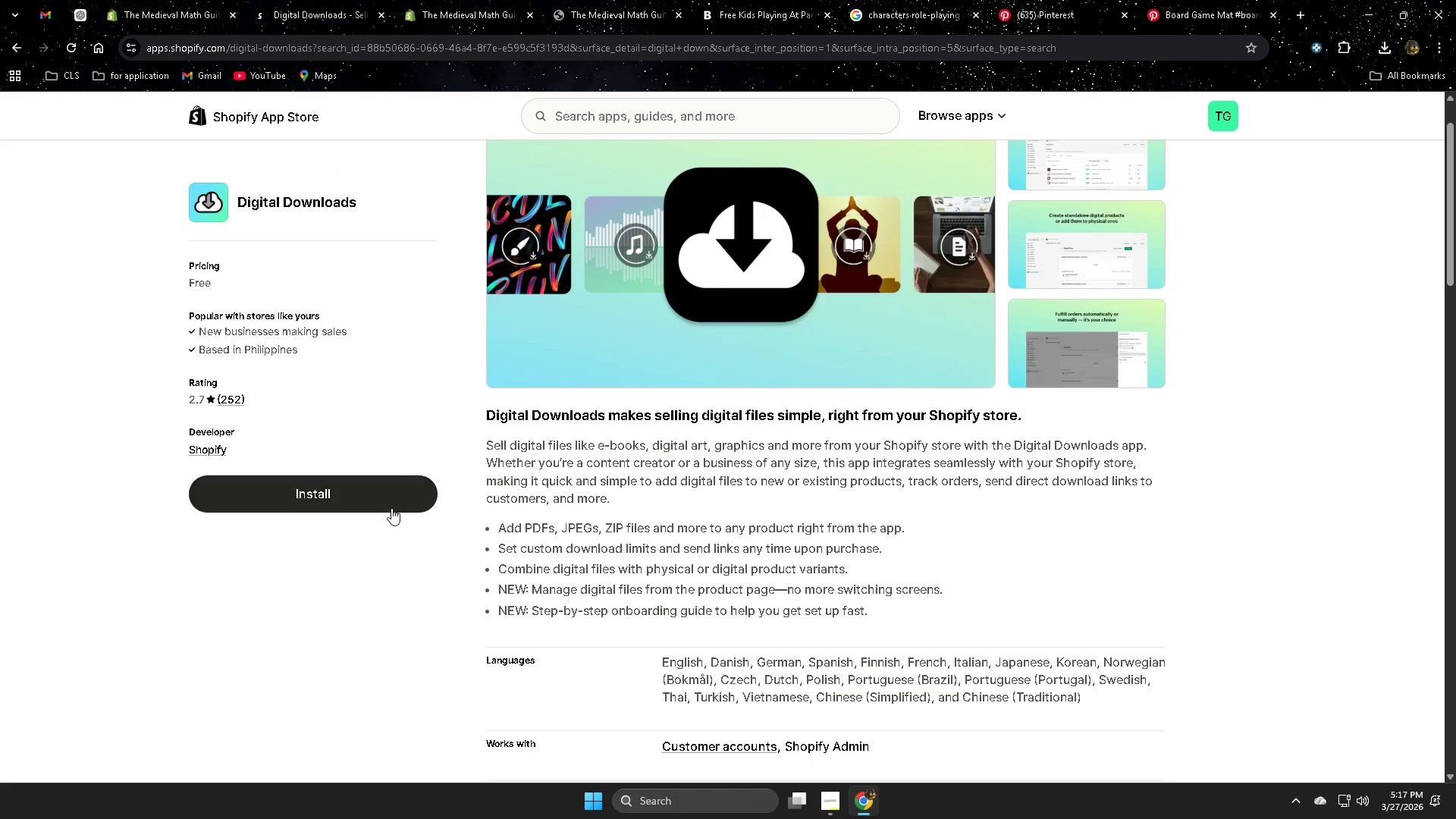 
left_click([367, 490])
 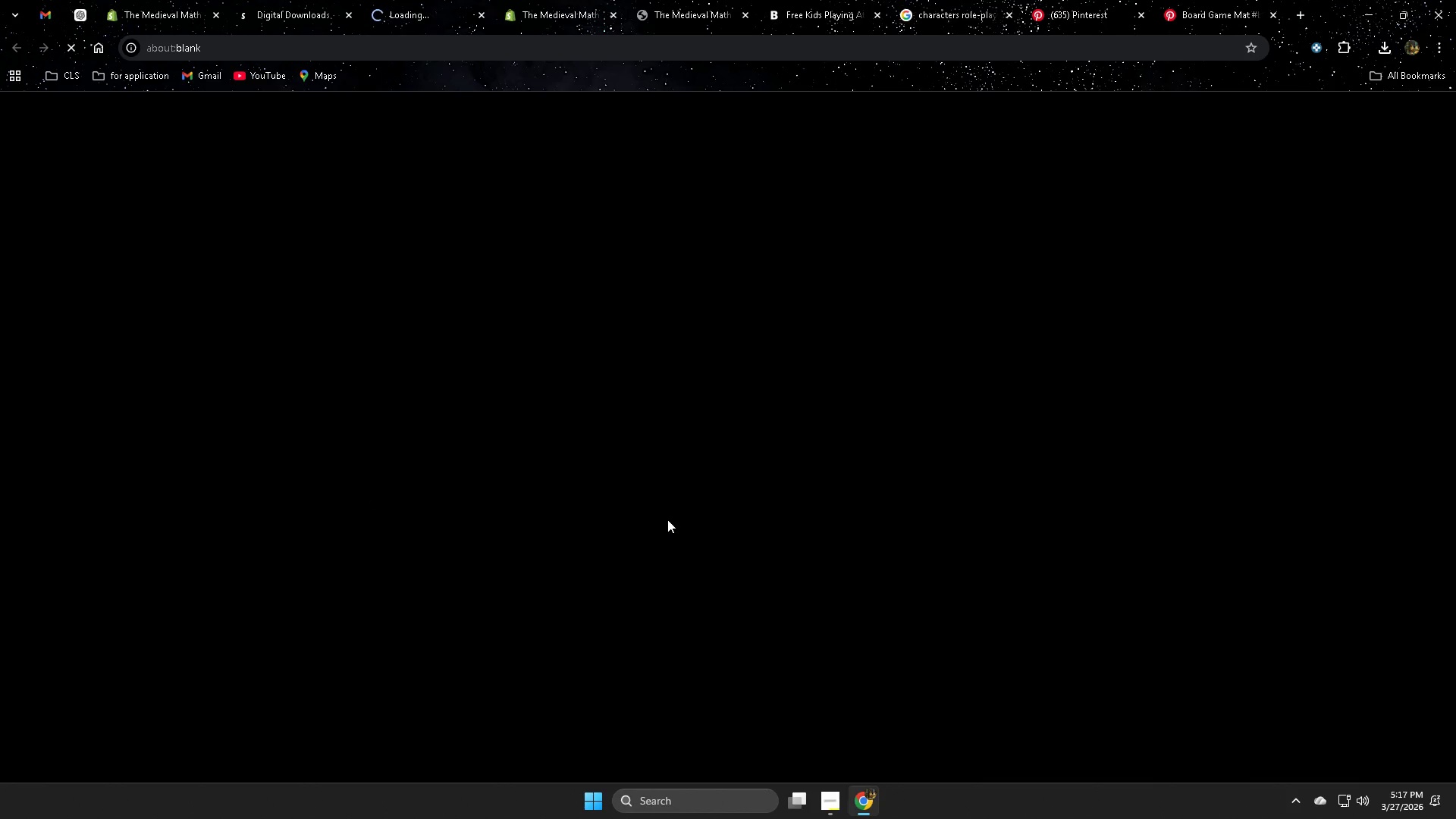 
mouse_move([623, 3])
 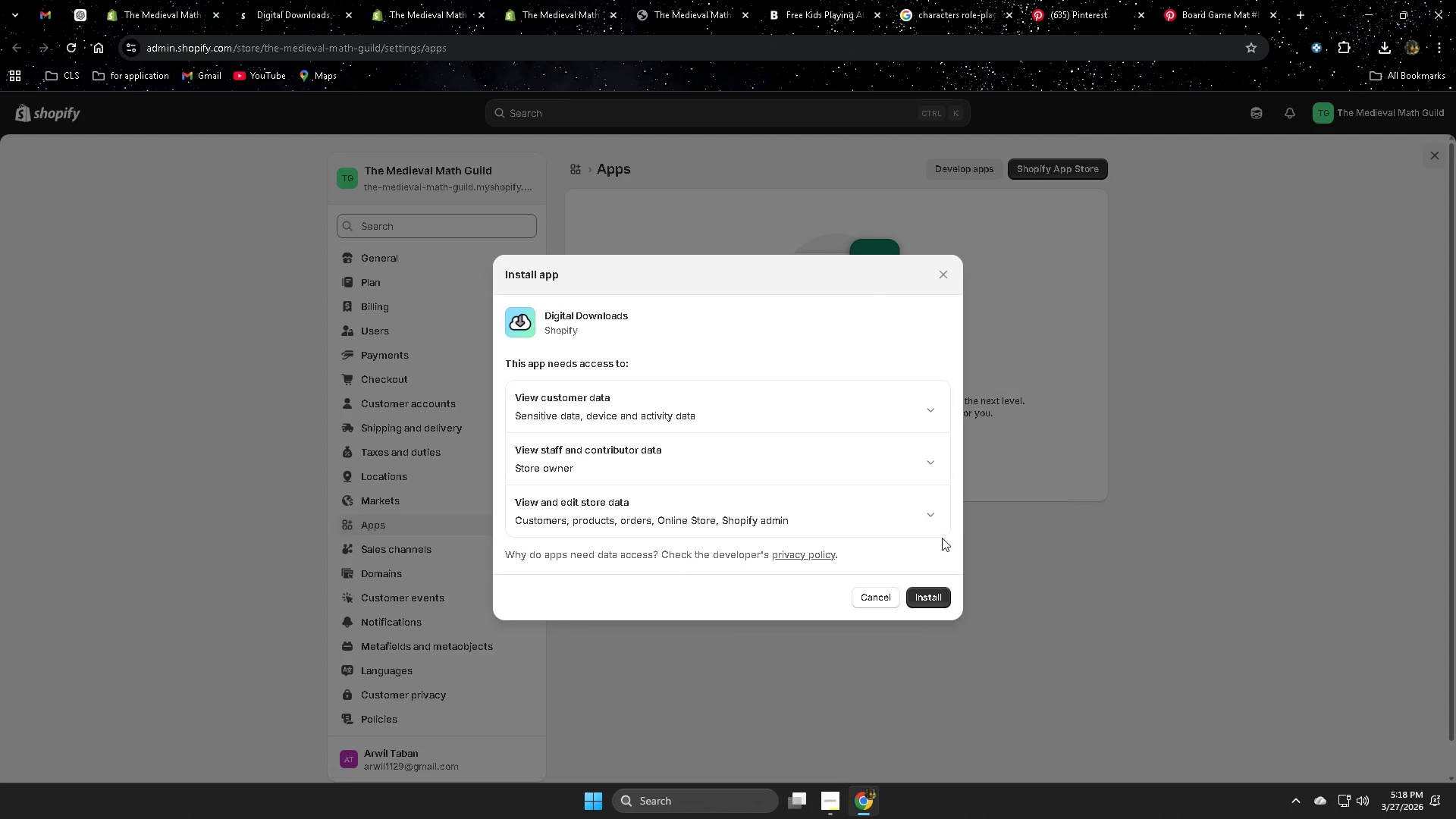 
left_click([930, 598])
 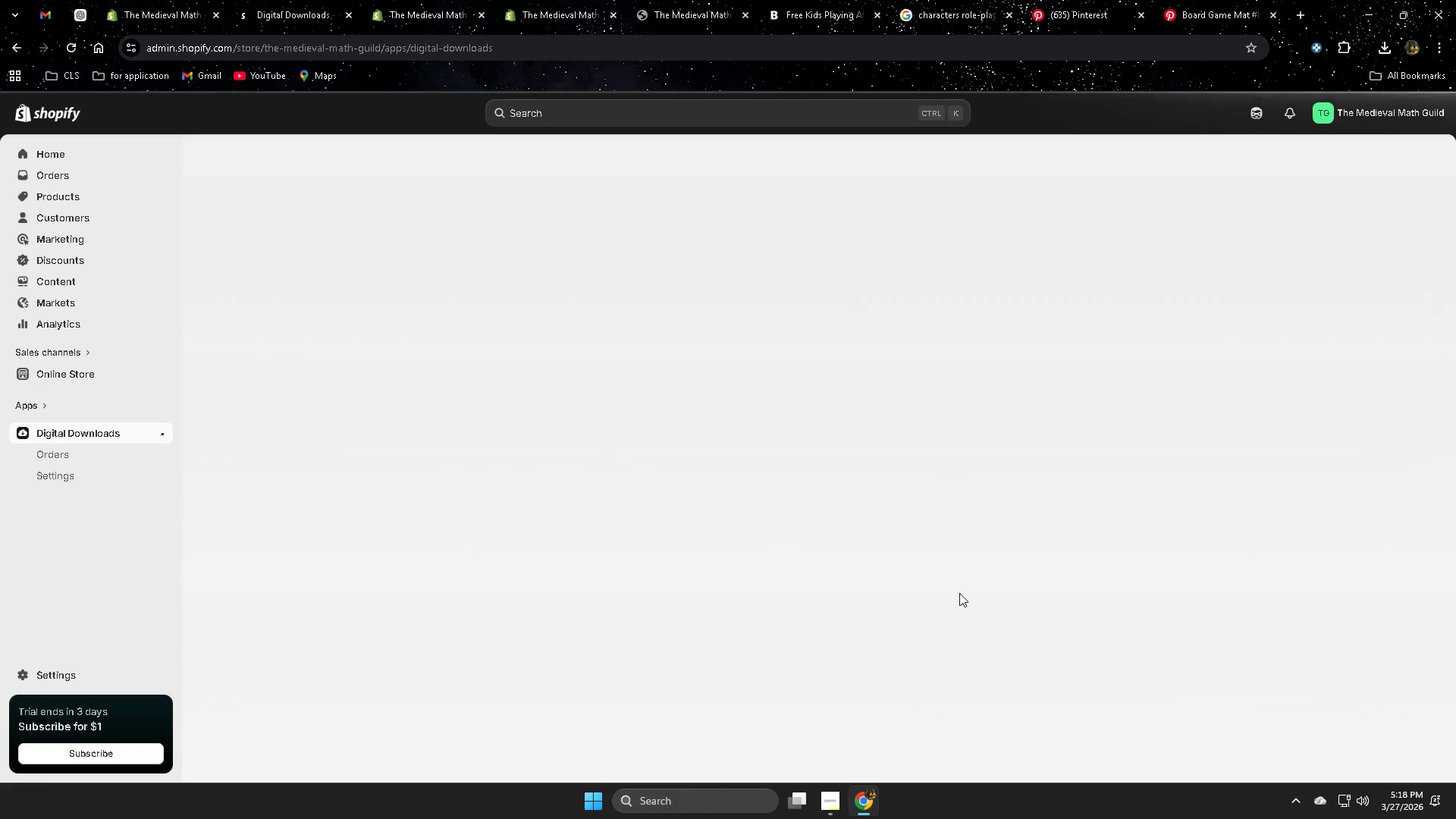 
wait(16.62)
 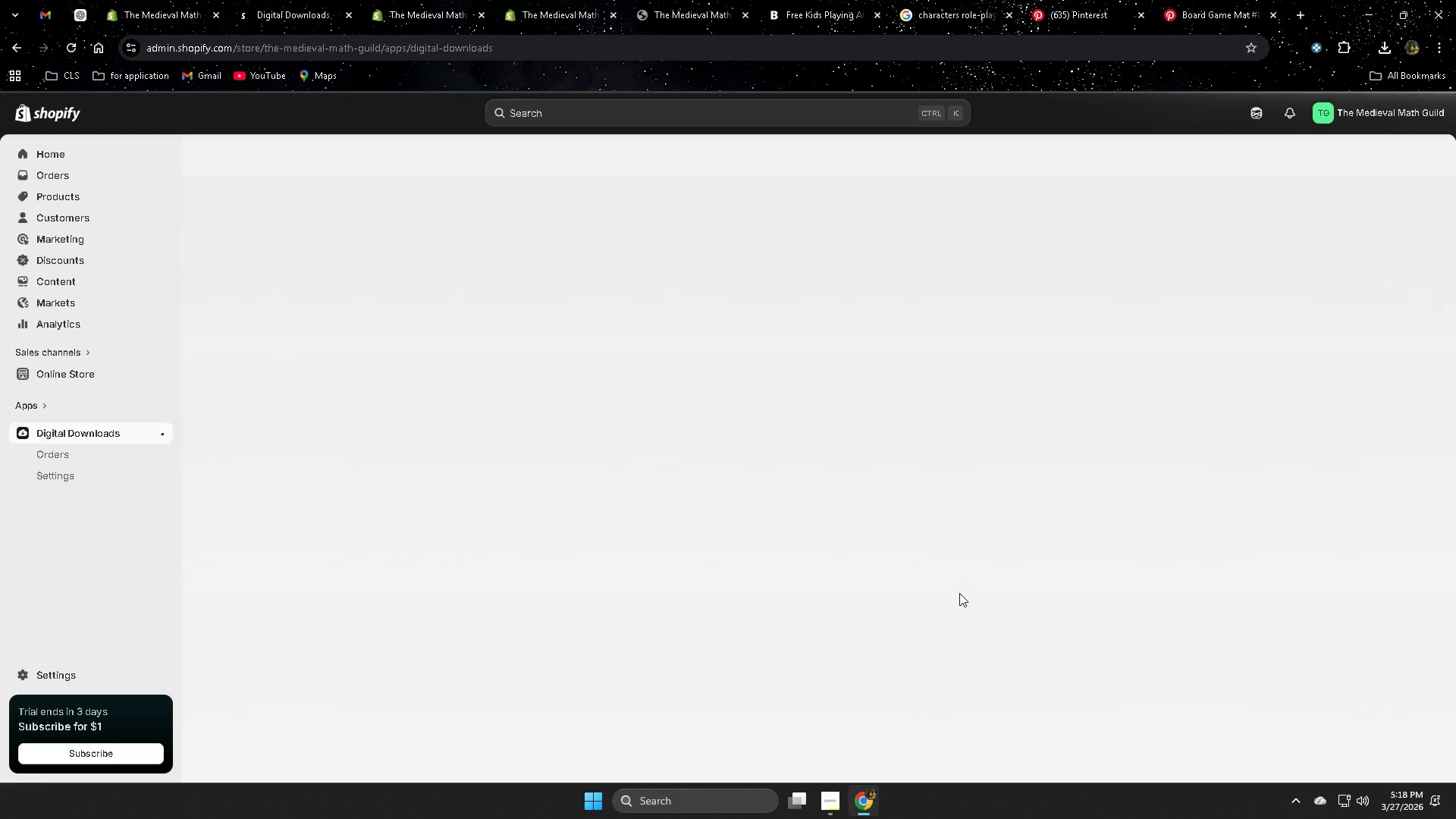 
left_click([86, 14])
 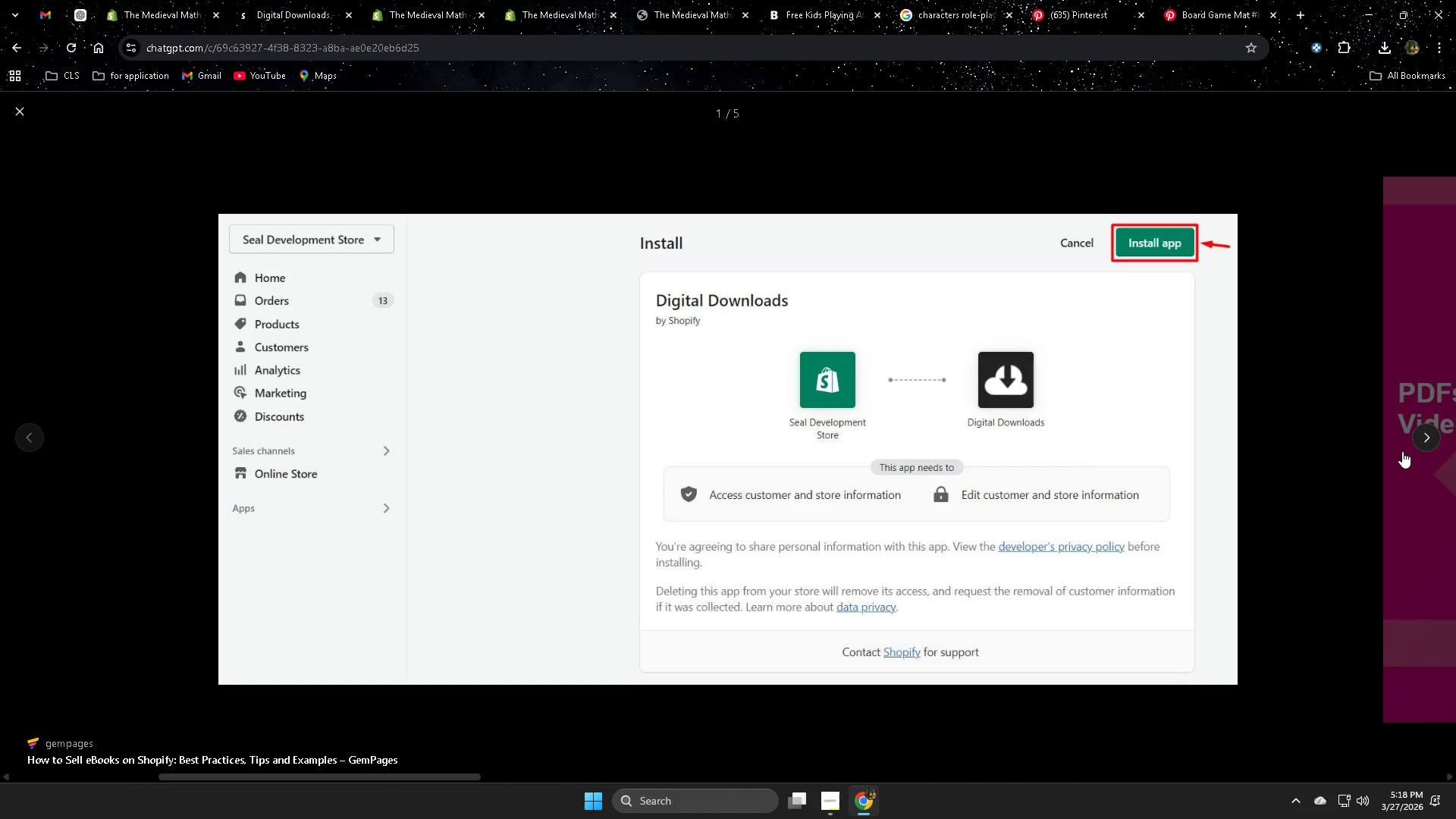 
left_click([1427, 436])
 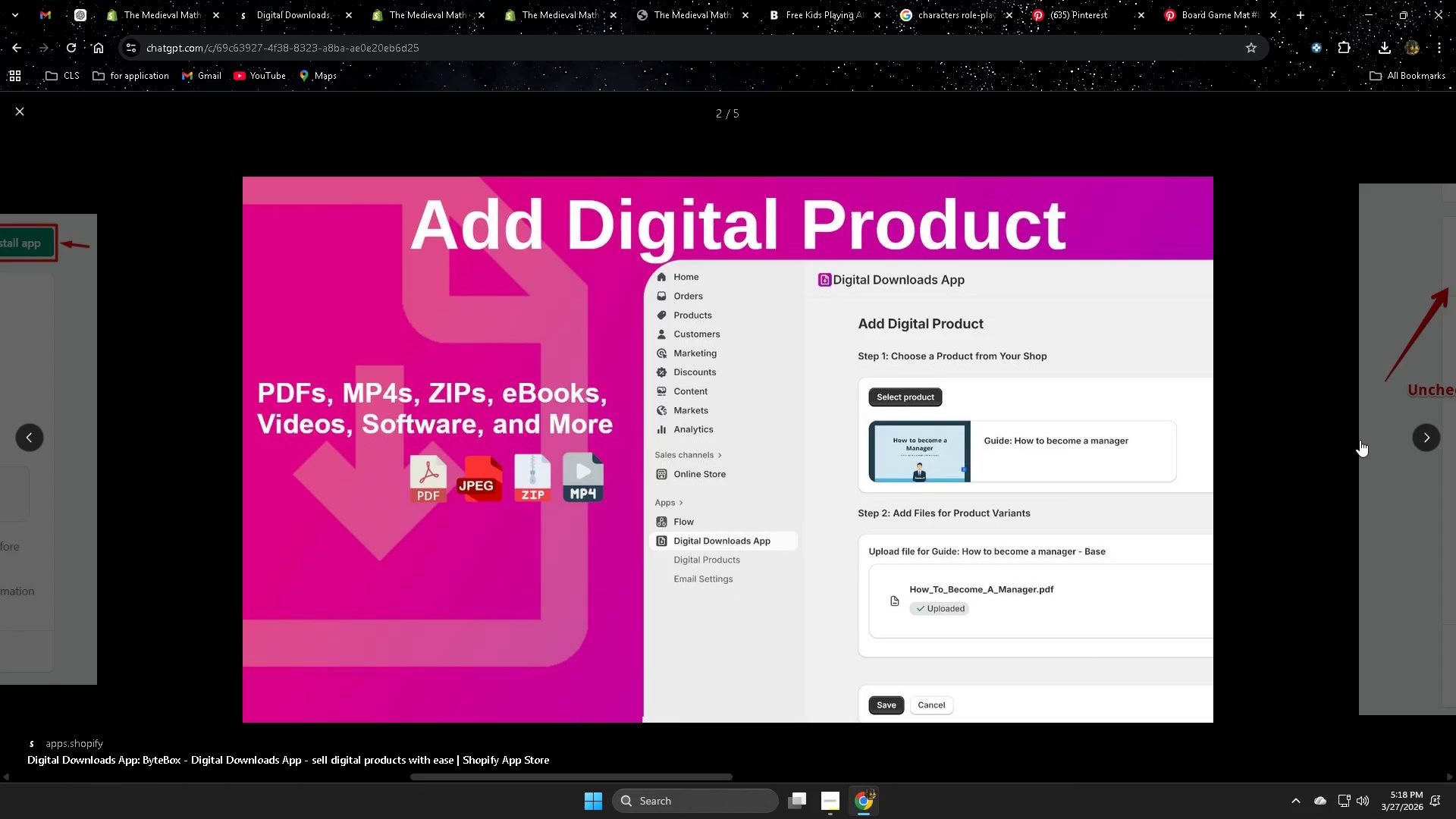 
key(ArrowLeft)
 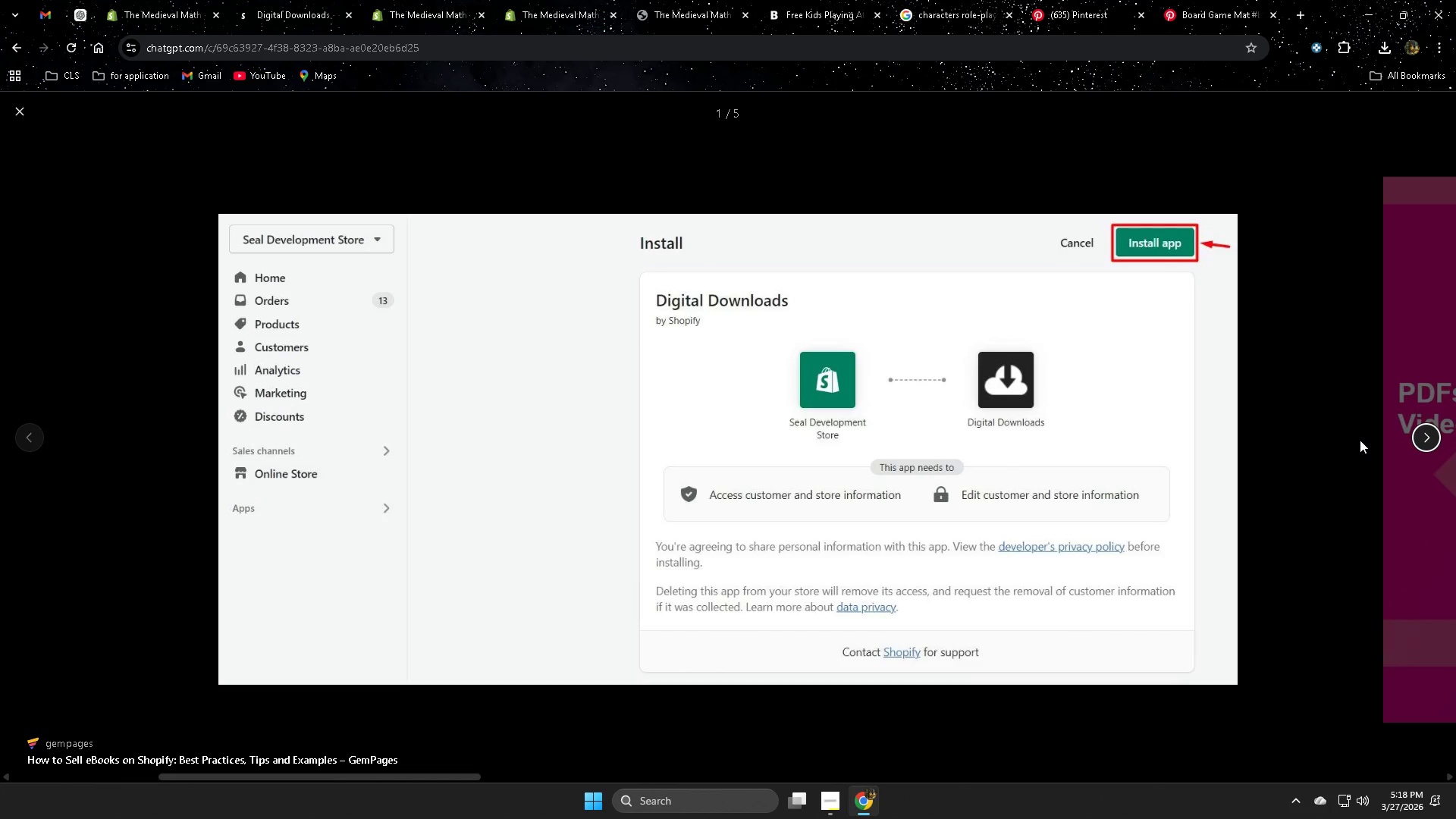 
key(ArrowRight)
 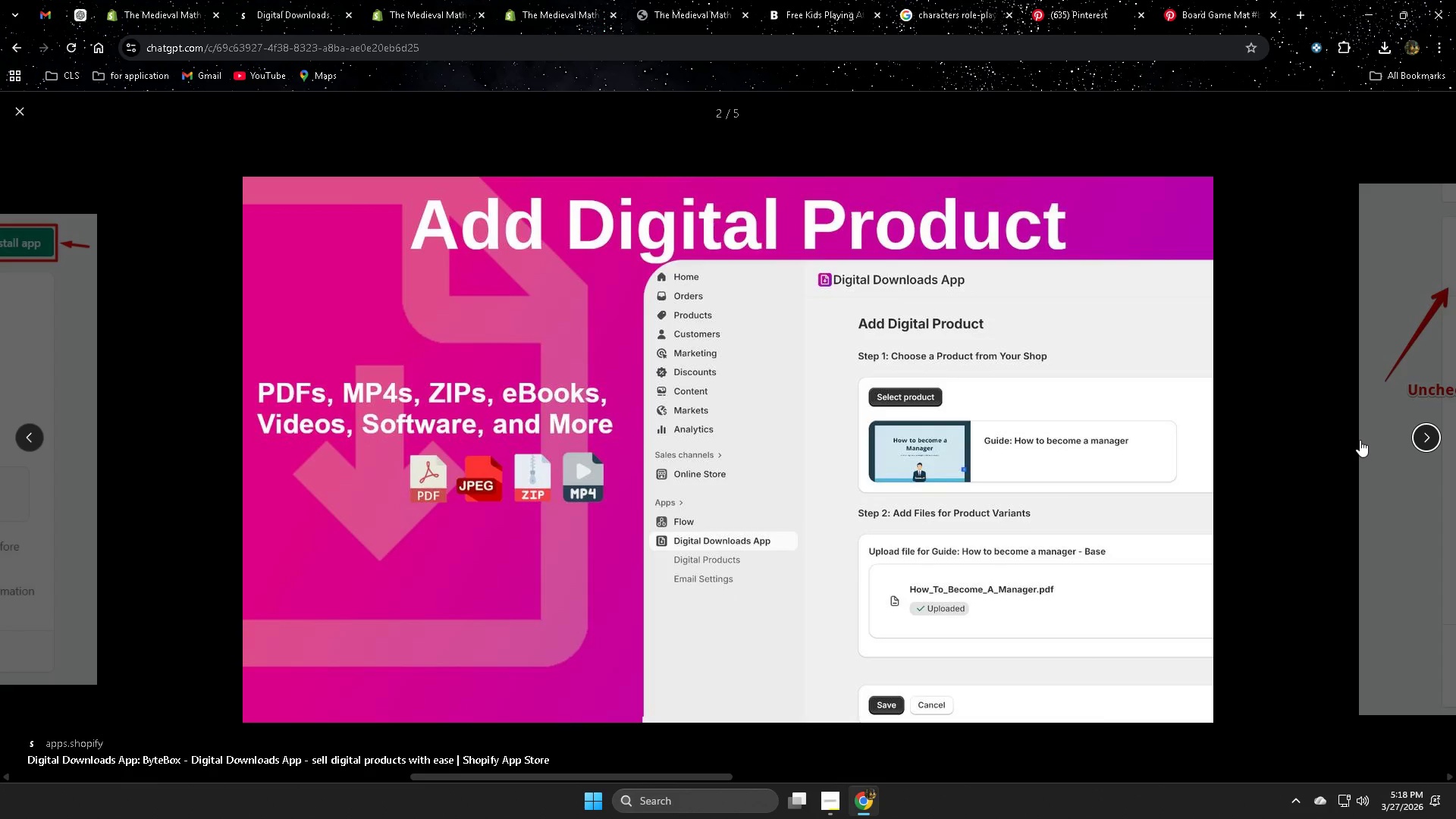 
key(ArrowRight)
 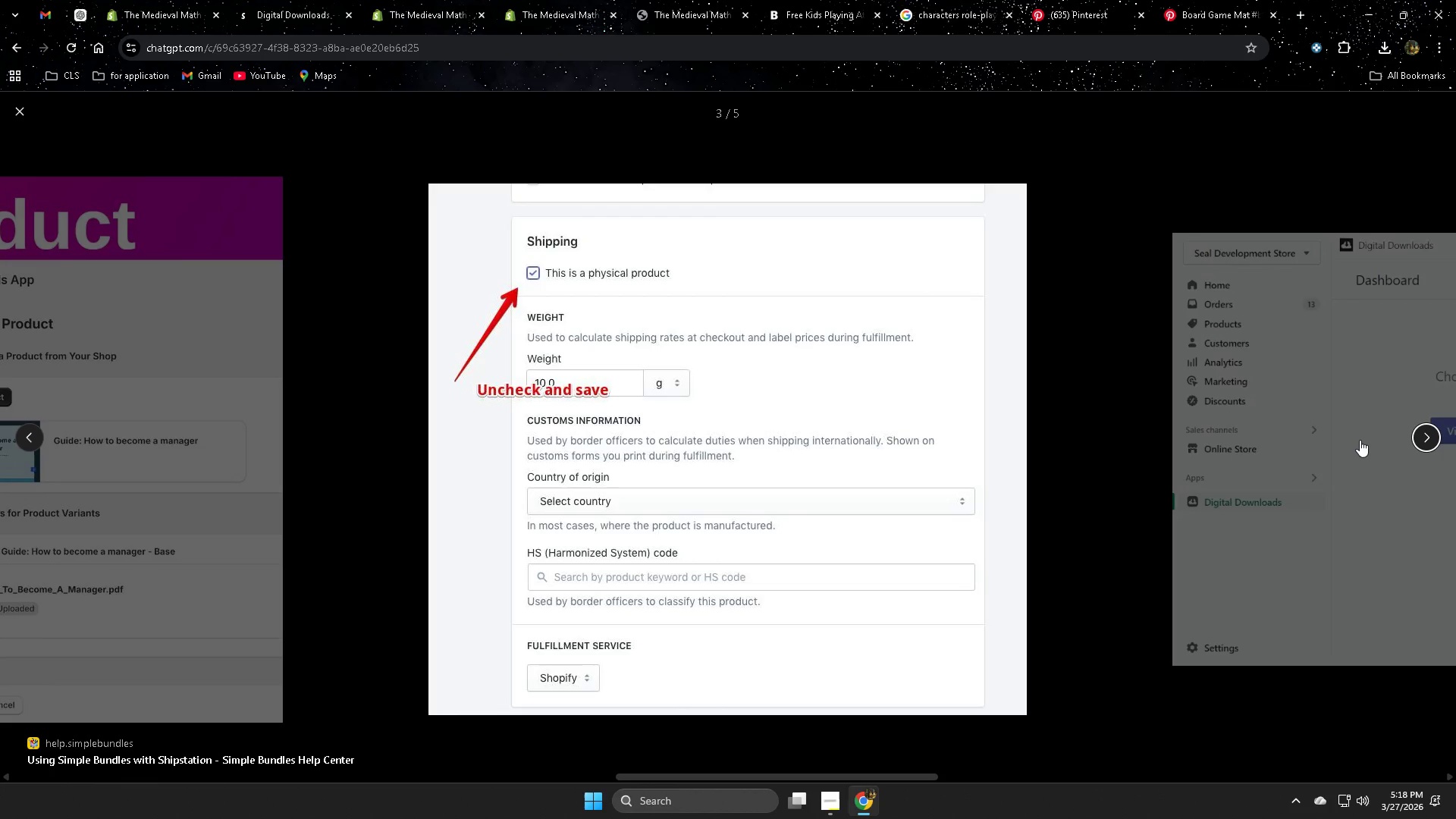 
key(ArrowRight)
 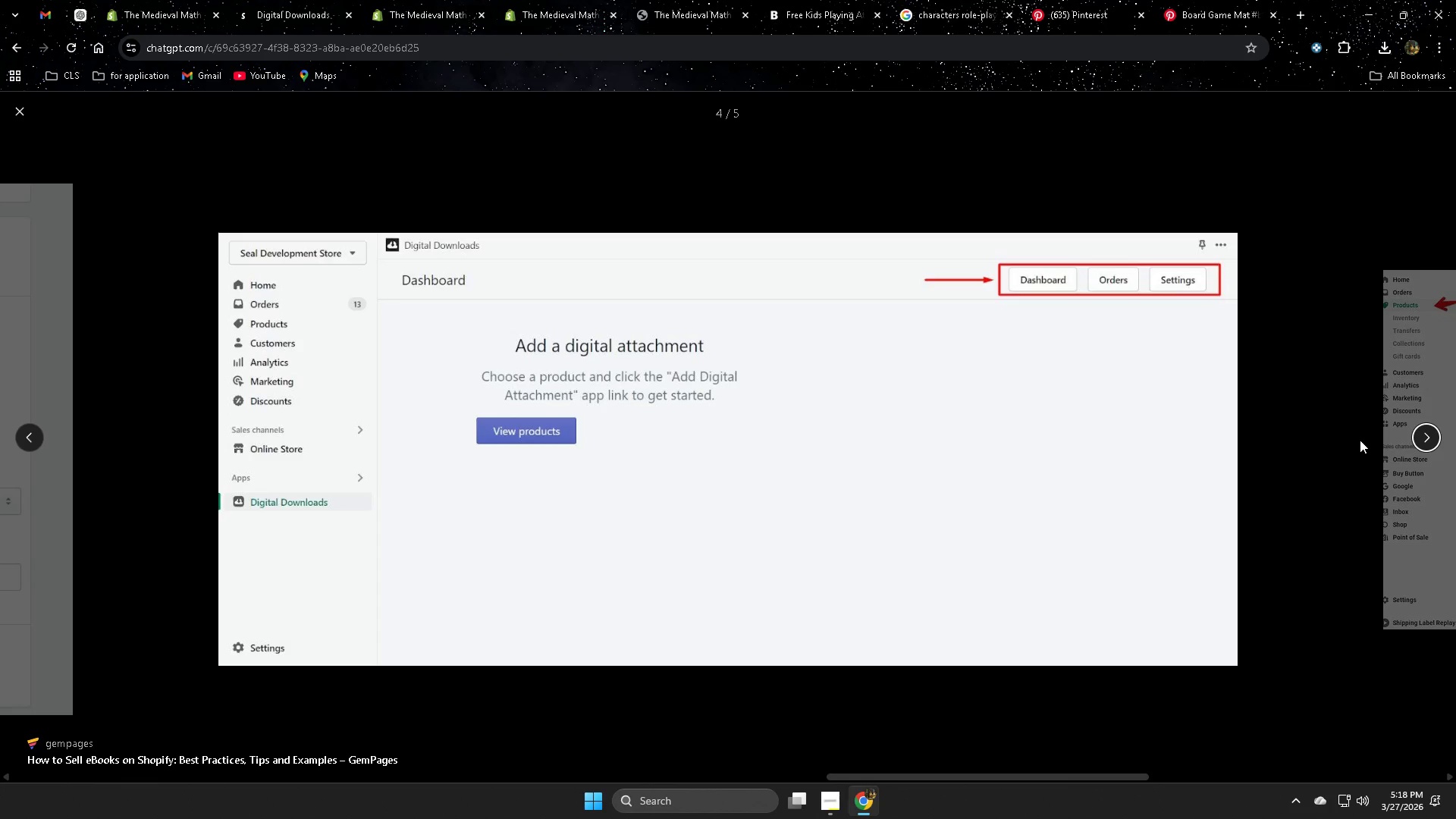 
wait(8.77)
 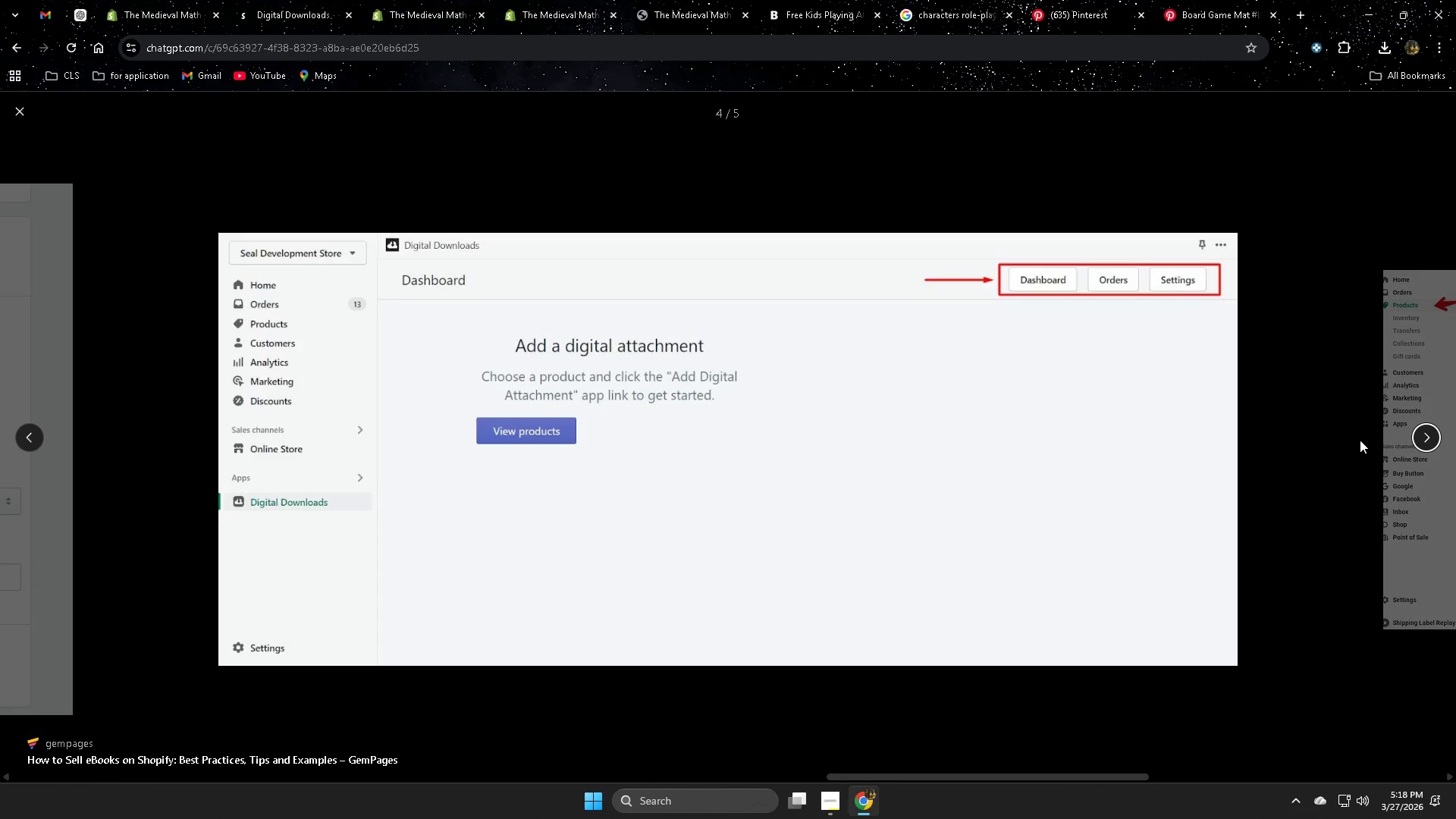 
key(ArrowRight)
 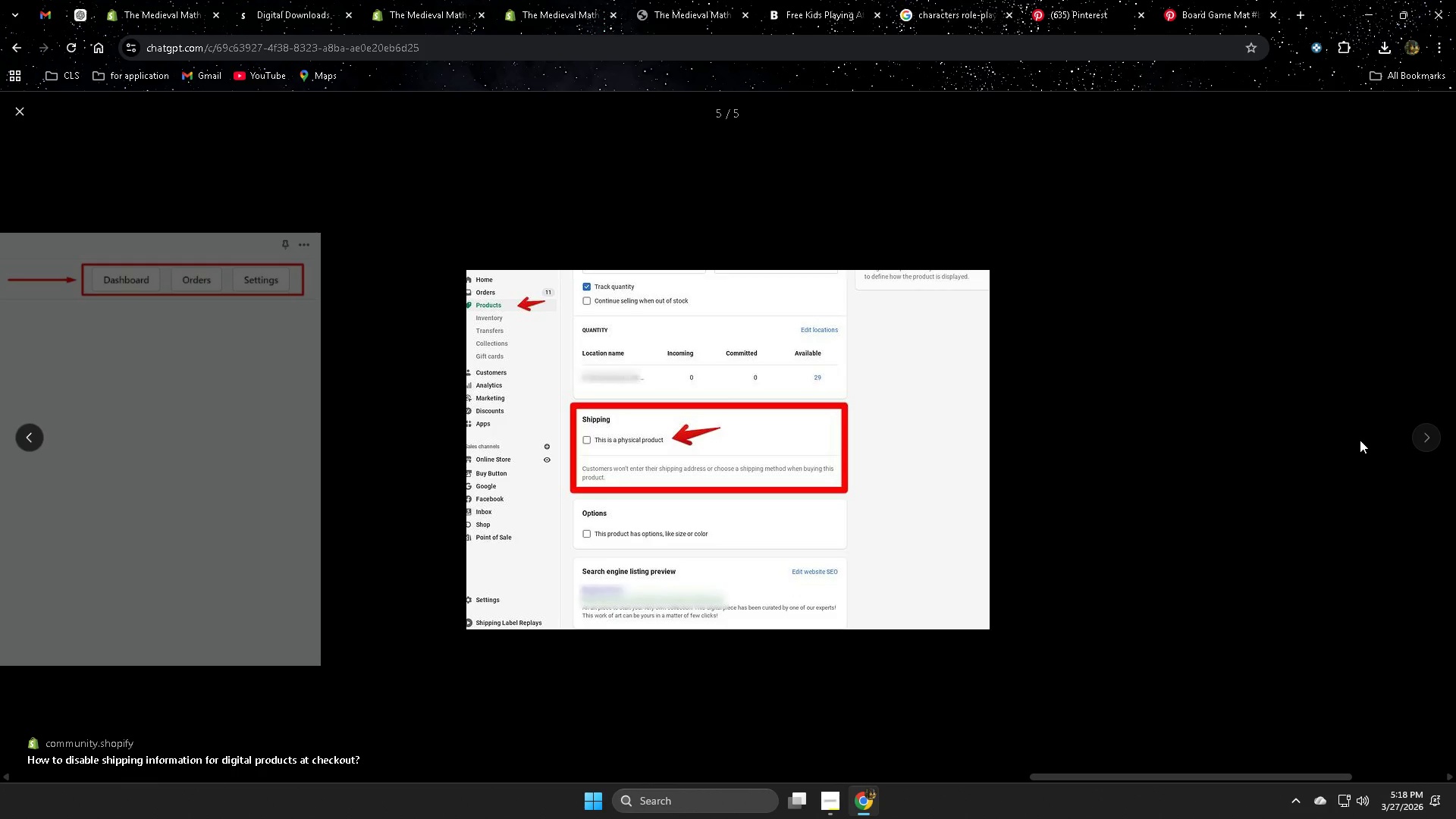 
key(ArrowRight)
 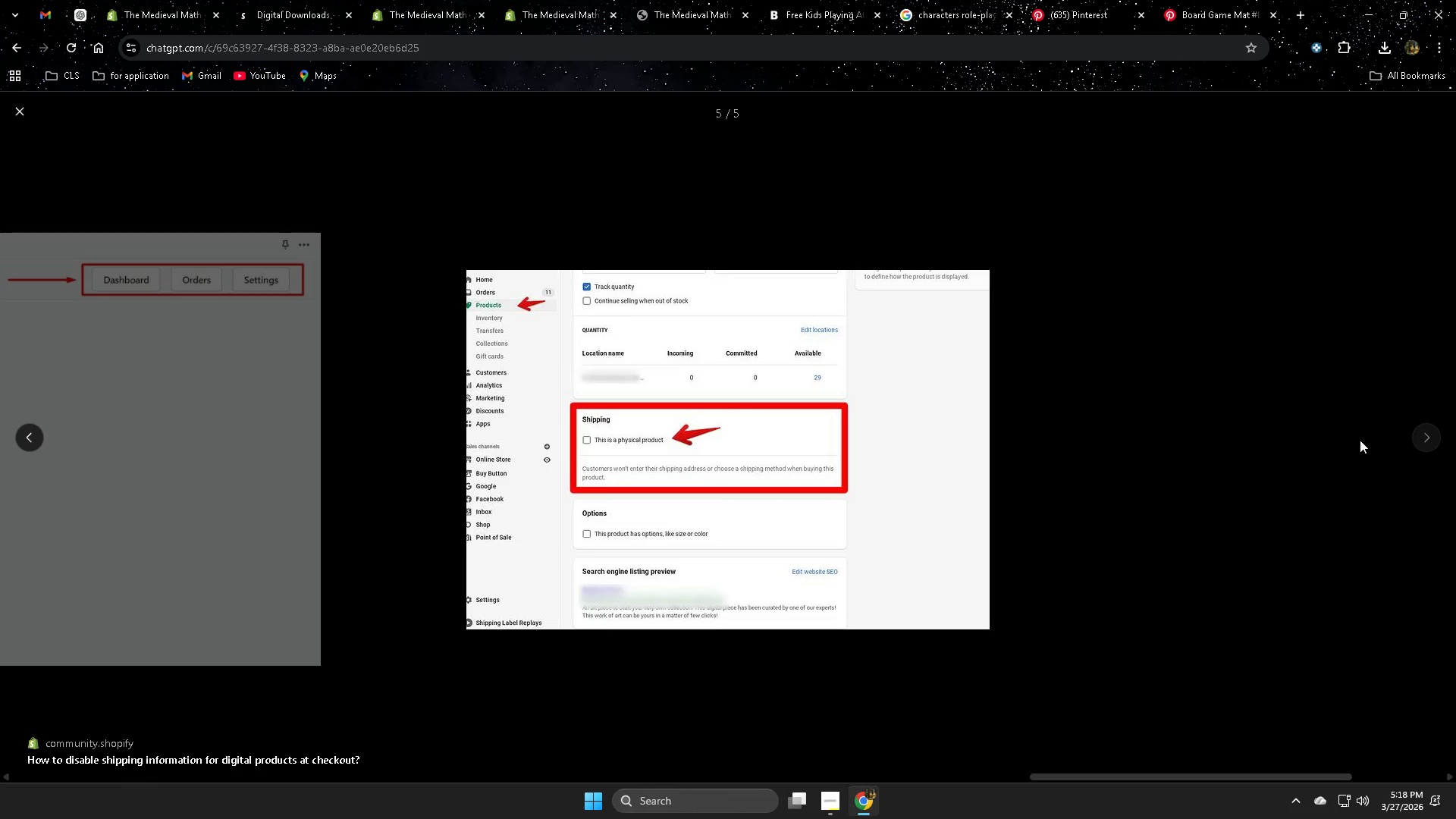 
key(ArrowLeft)
 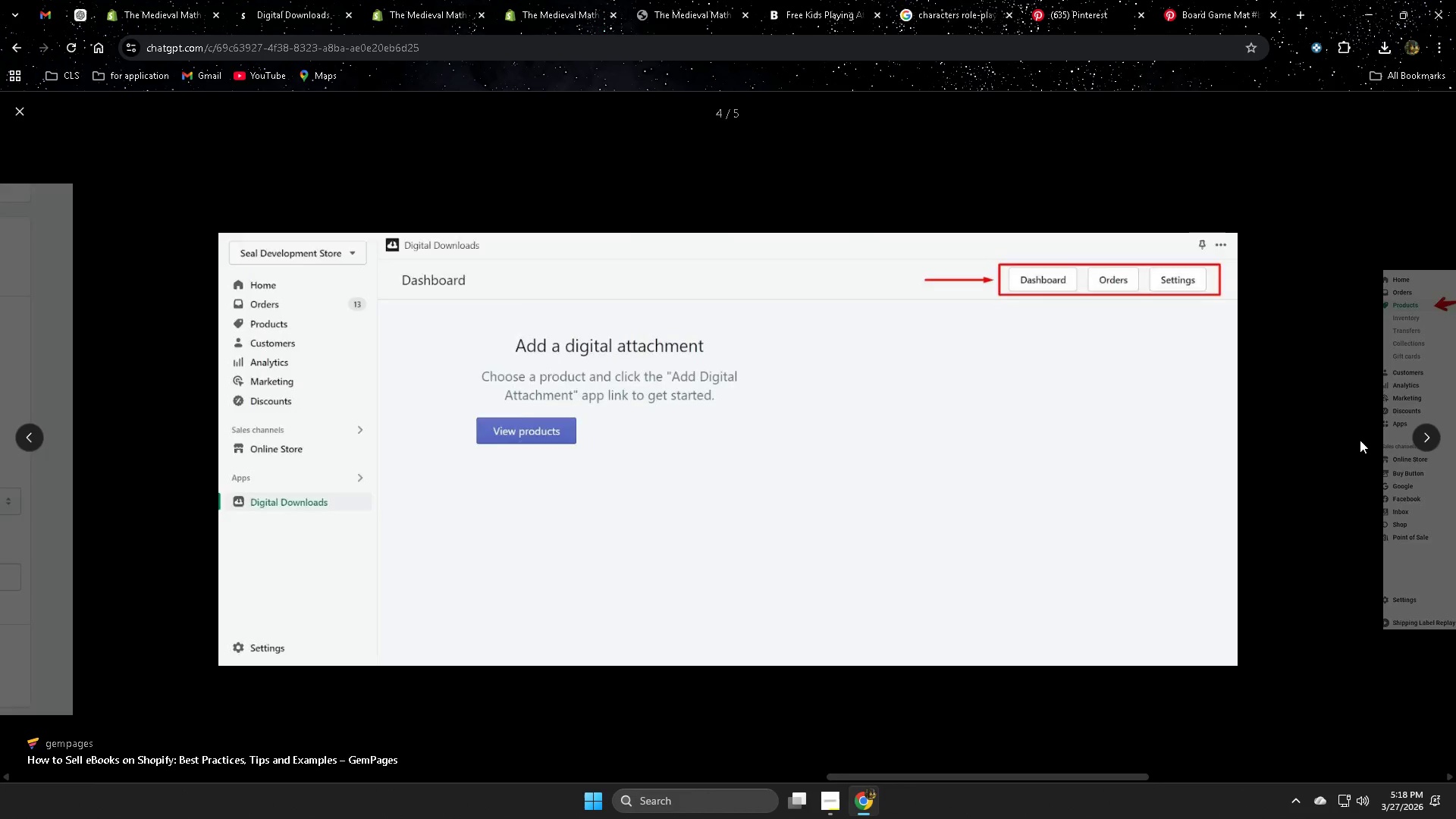 
key(ArrowLeft)
 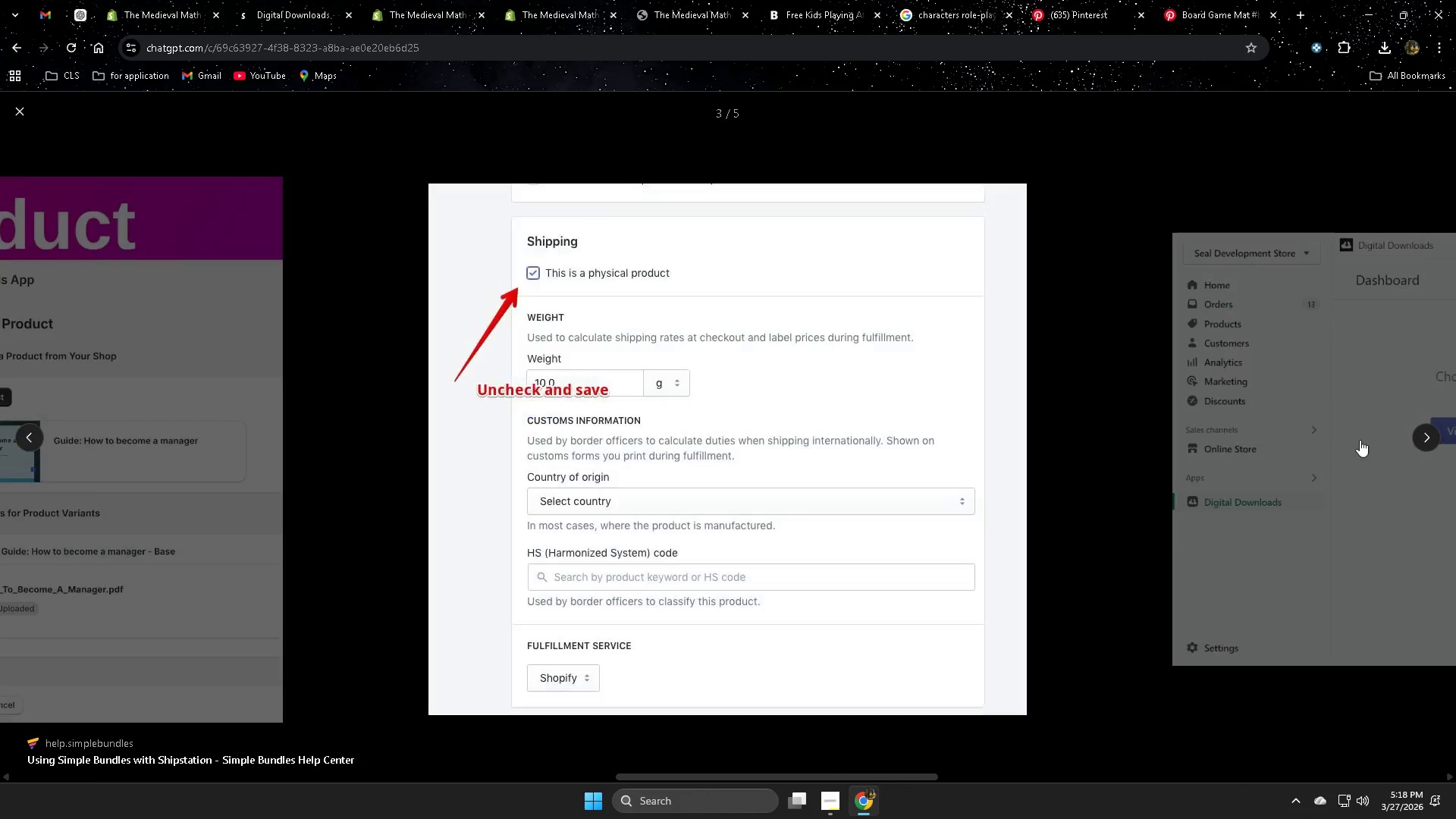 
key(ArrowLeft)
 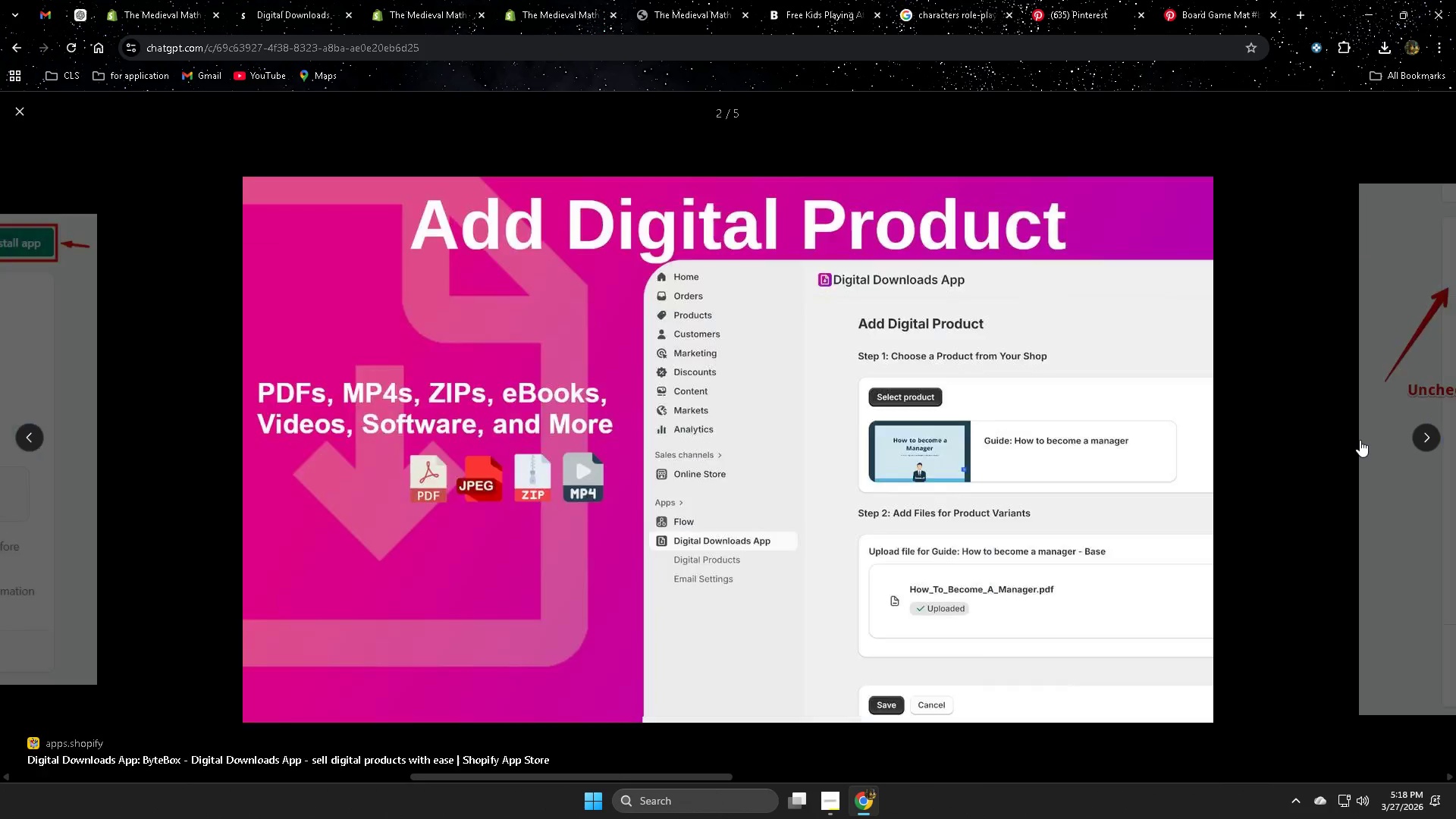 
key(ArrowLeft)
 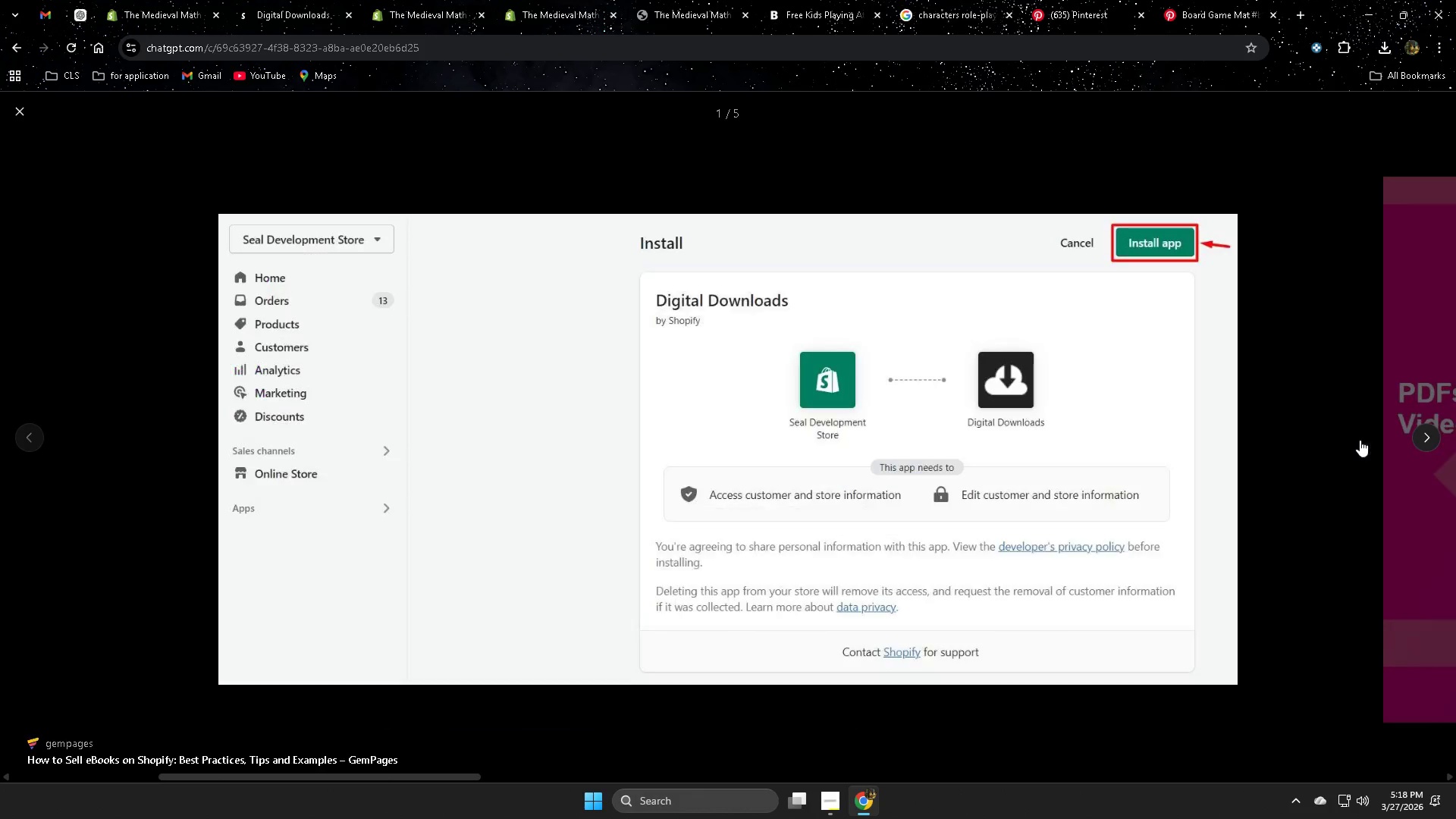 
key(ArrowLeft)
 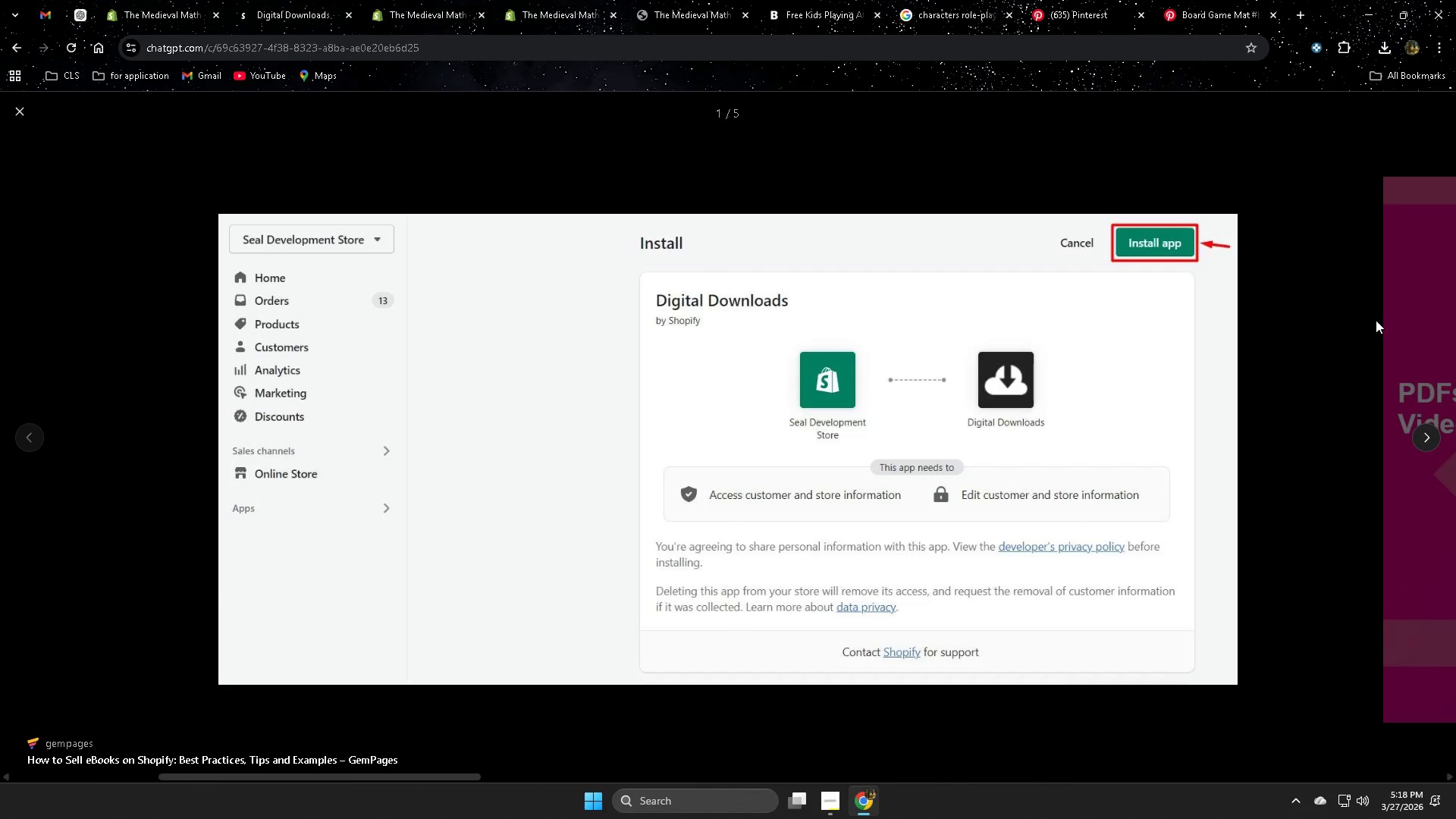 
key(Escape)
 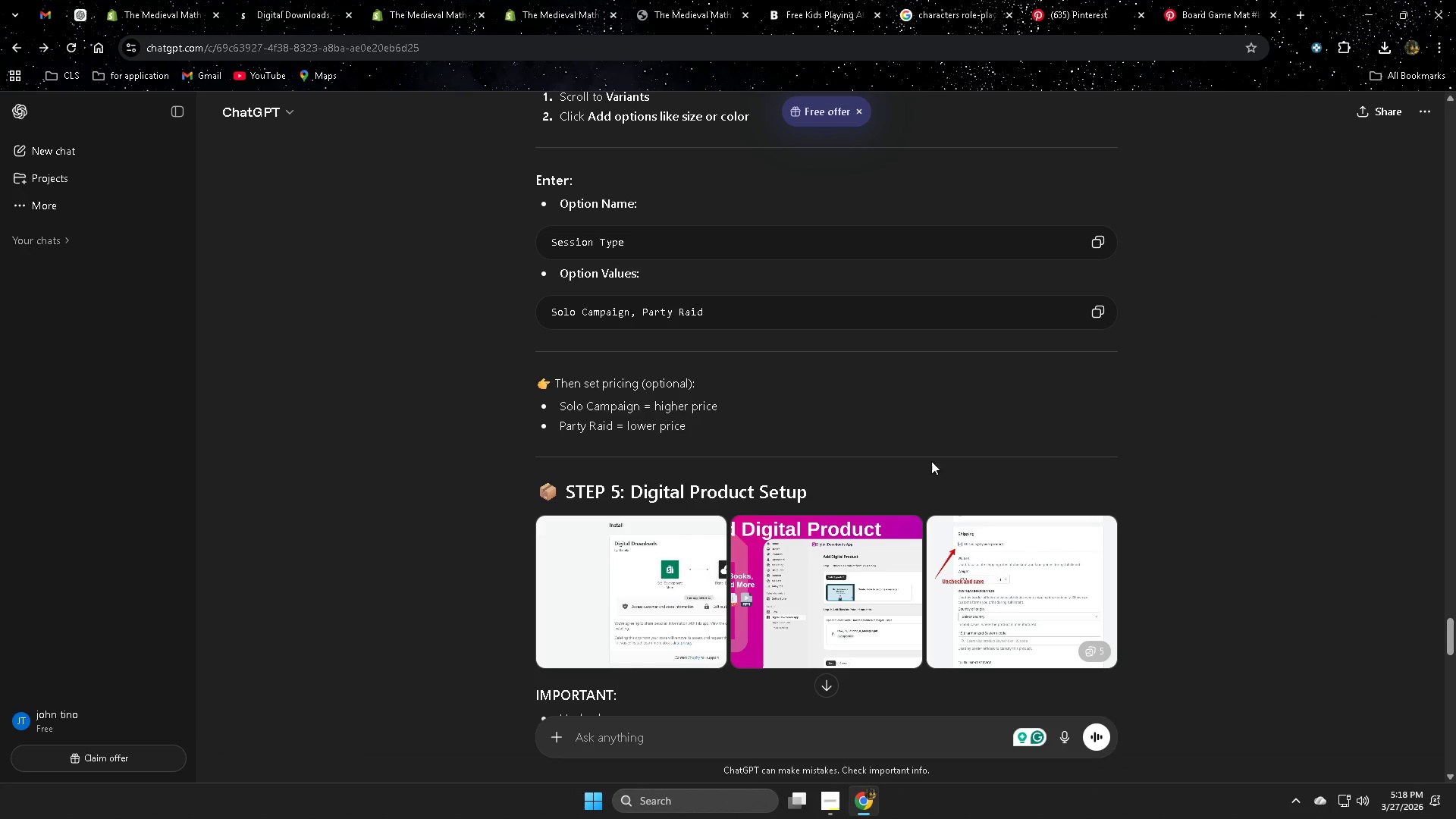 
scroll: coordinate [880, 463], scroll_direction: down, amount: 4.0
 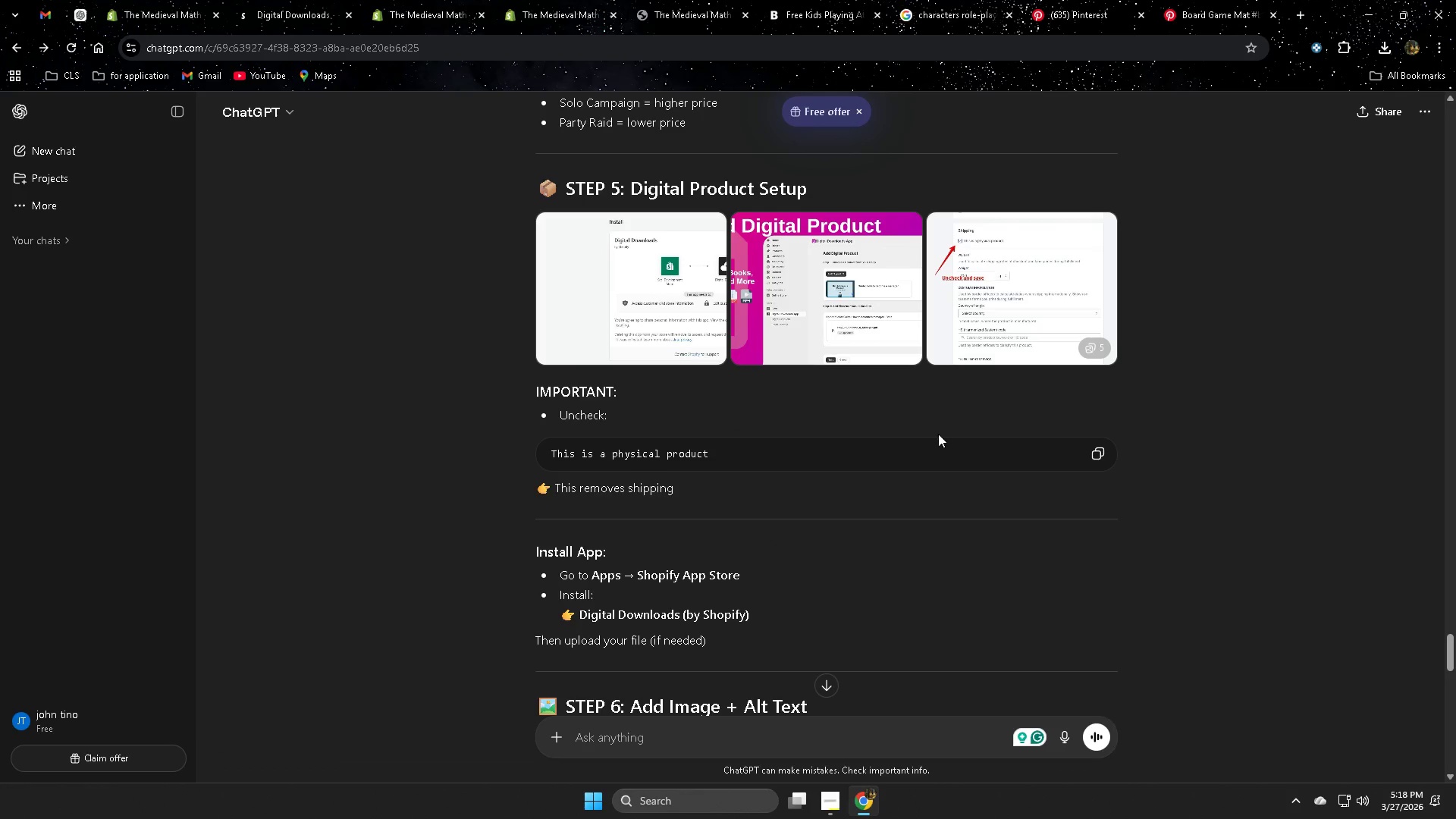 
scroll: coordinate [798, 448], scroll_direction: up, amount: 2.0
 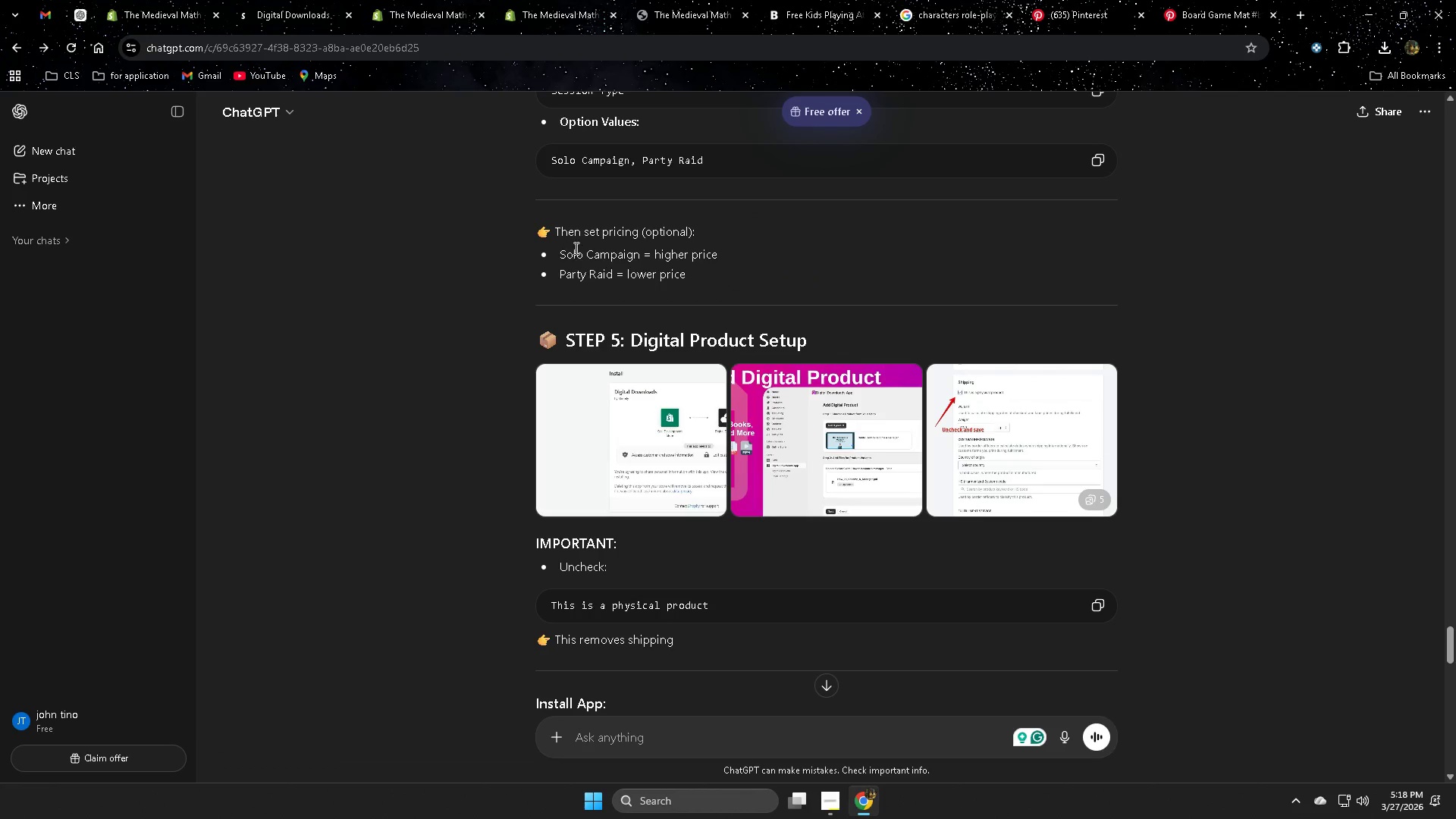 
scroll: coordinate [1216, 590], scroll_direction: down, amount: 16.0
 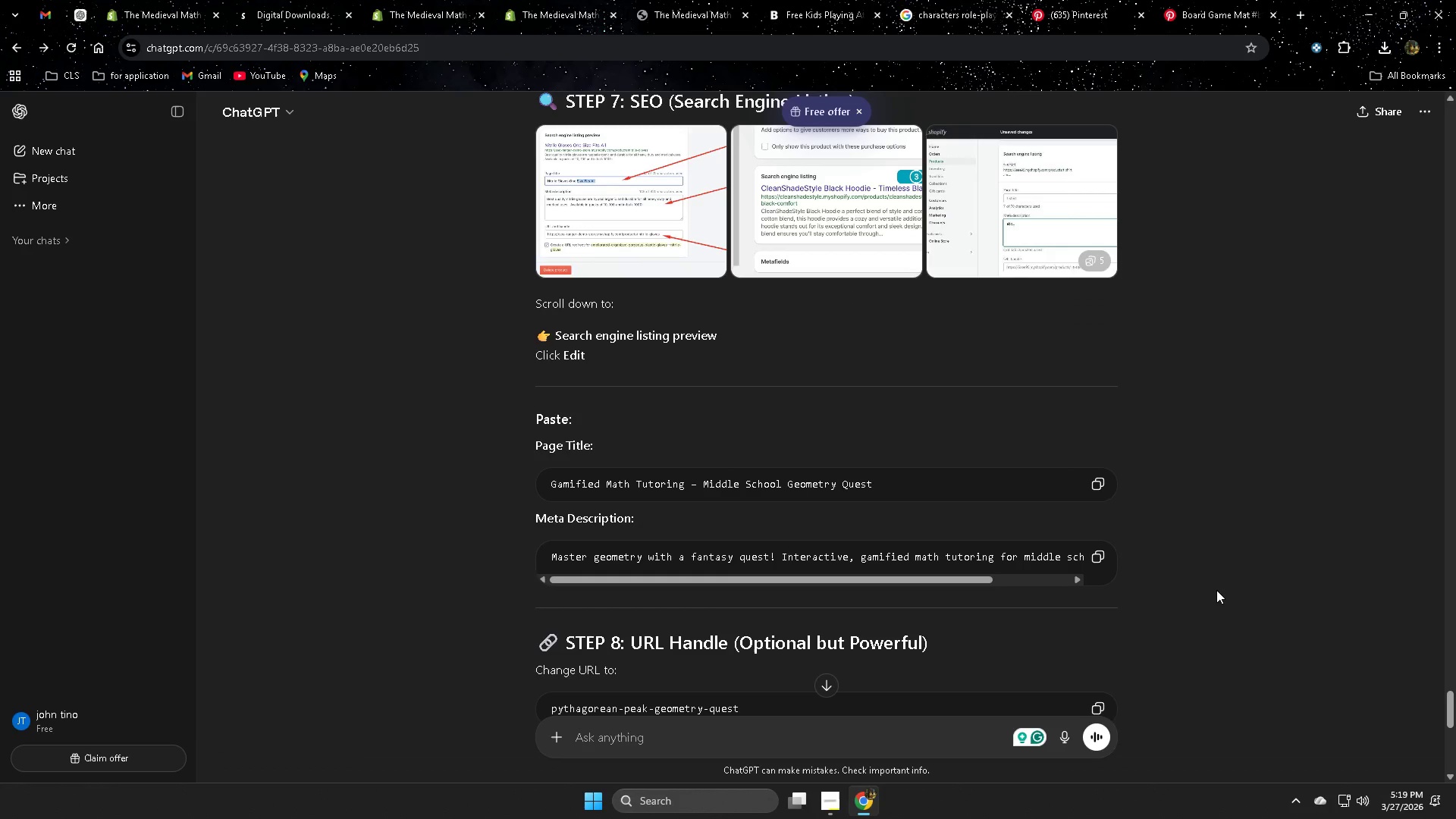 
scroll: coordinate [1216, 590], scroll_direction: down, amount: 6.0
 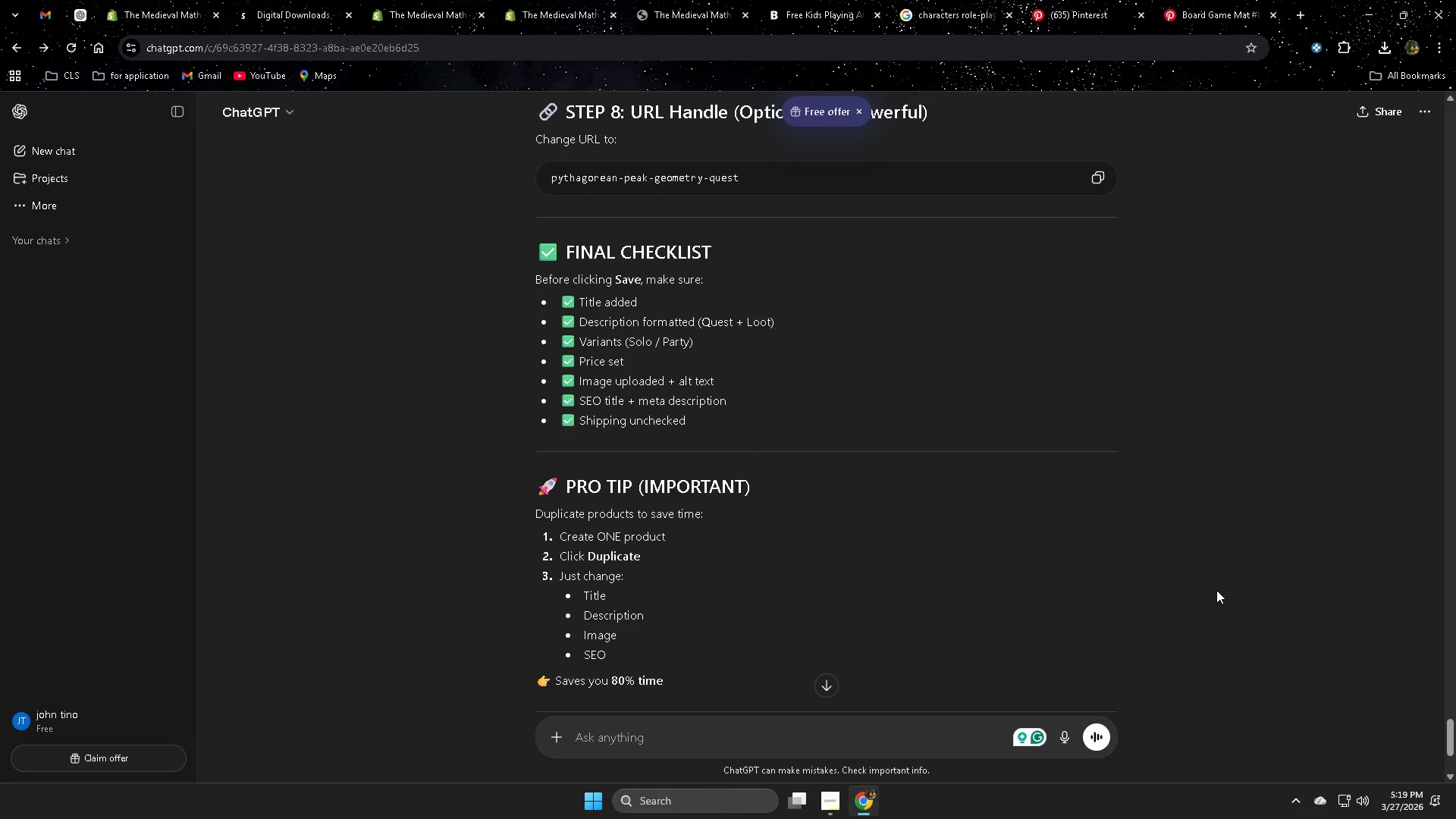 
scroll: coordinate [710, 424], scroll_direction: up, amount: 29.0
 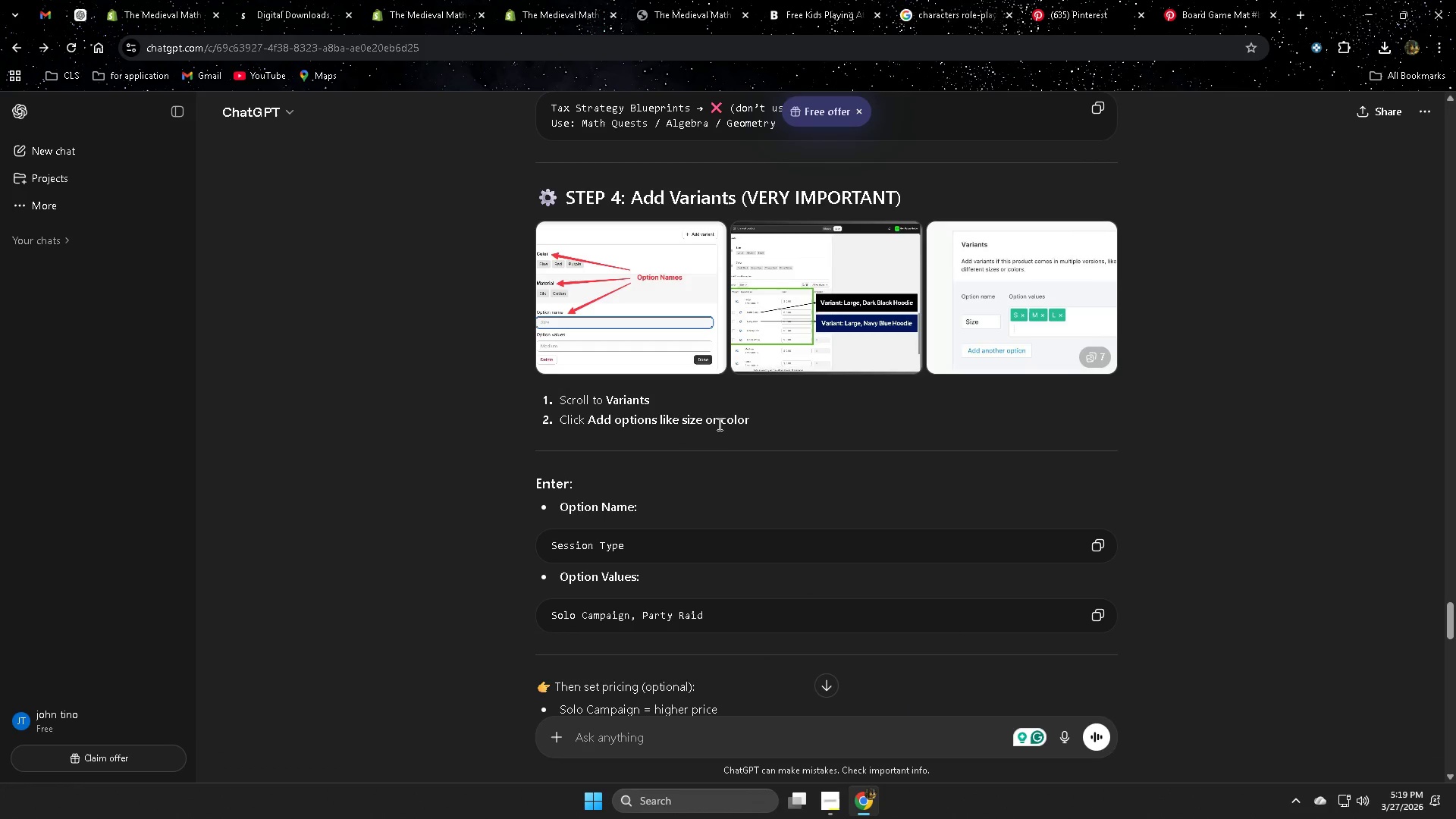 
scroll: coordinate [1213, 544], scroll_direction: down, amount: 8.0
 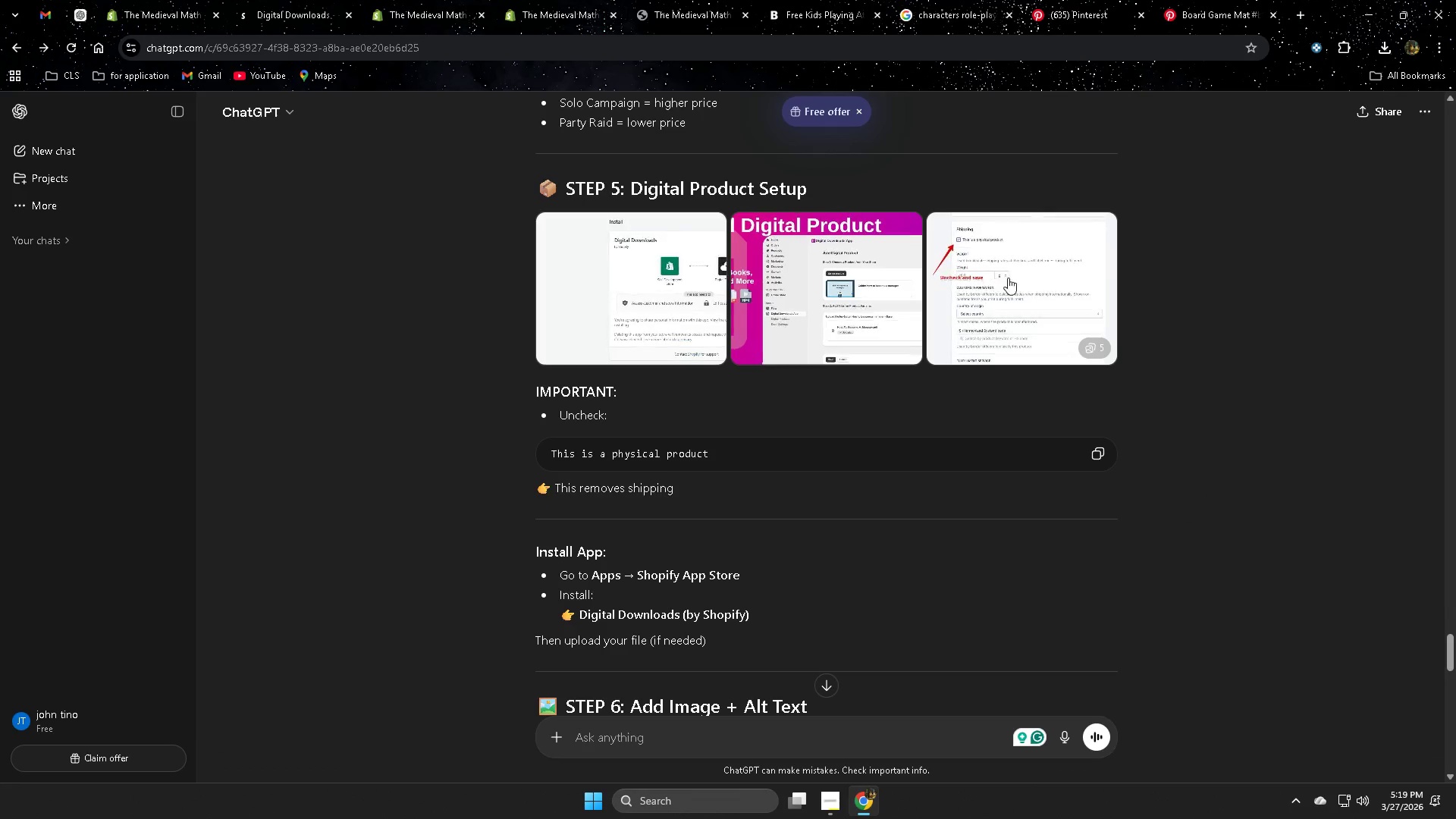 
left_click([1014, 315])
 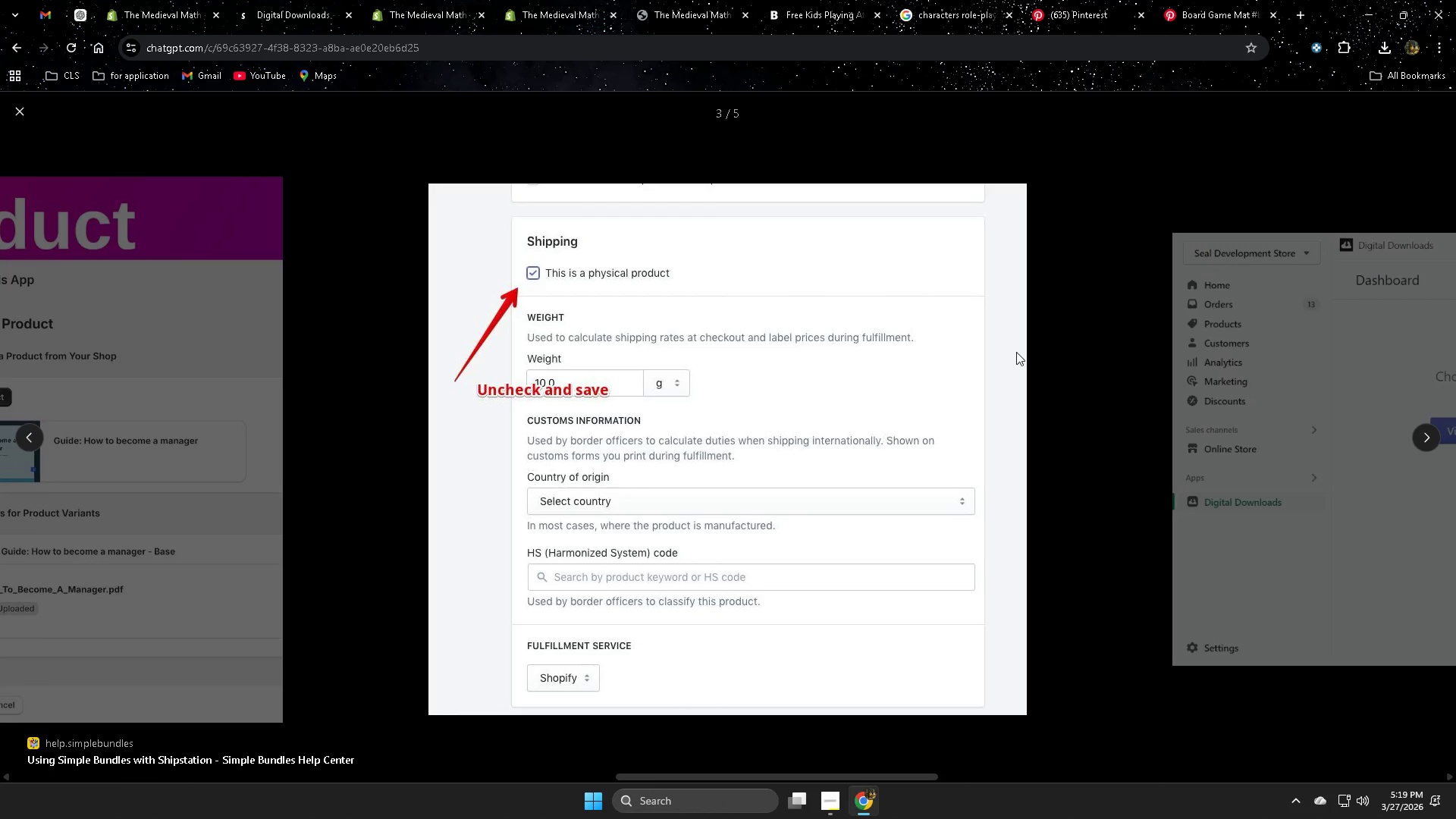 
key(Escape)
 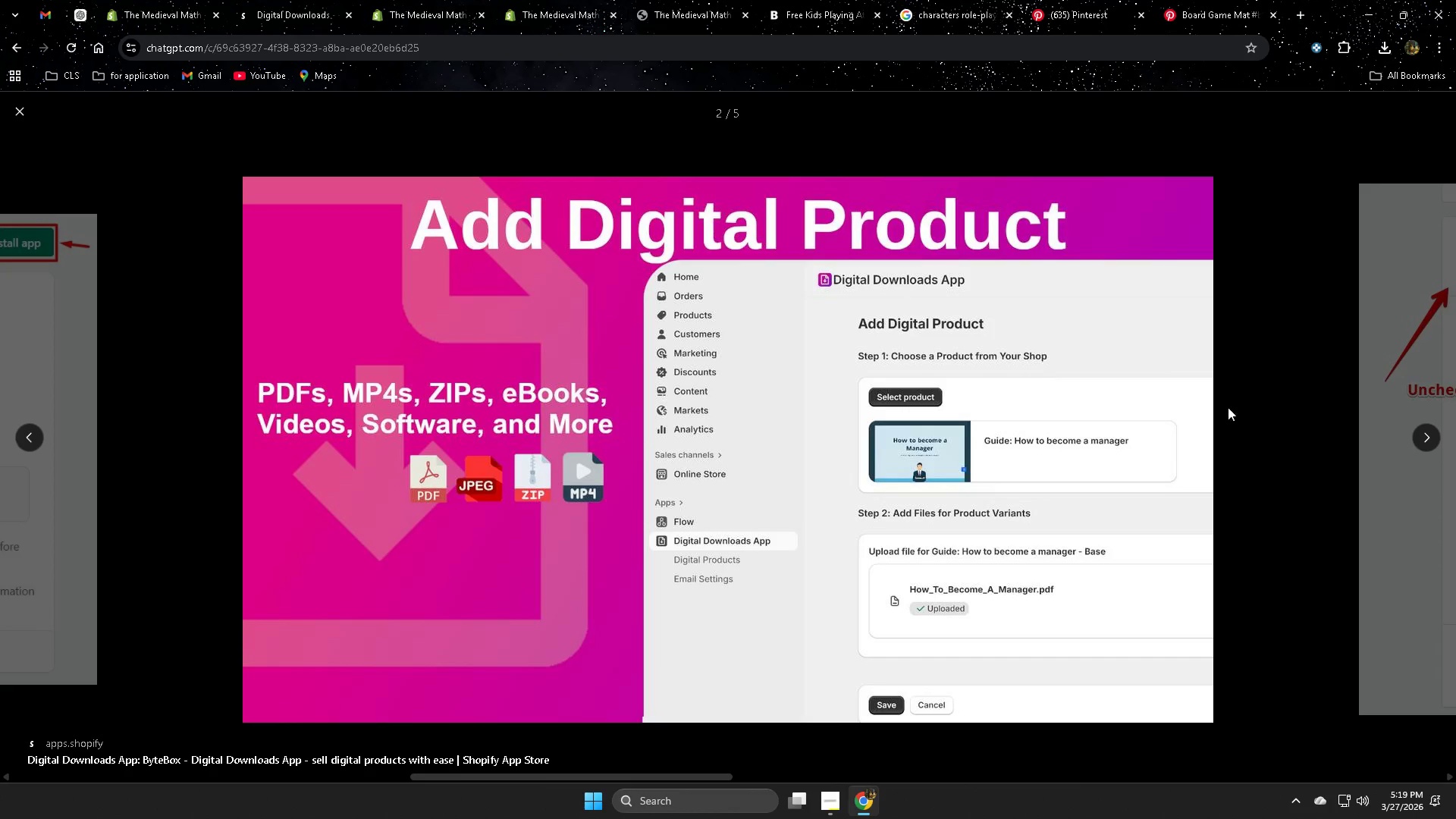 
key(Escape)
 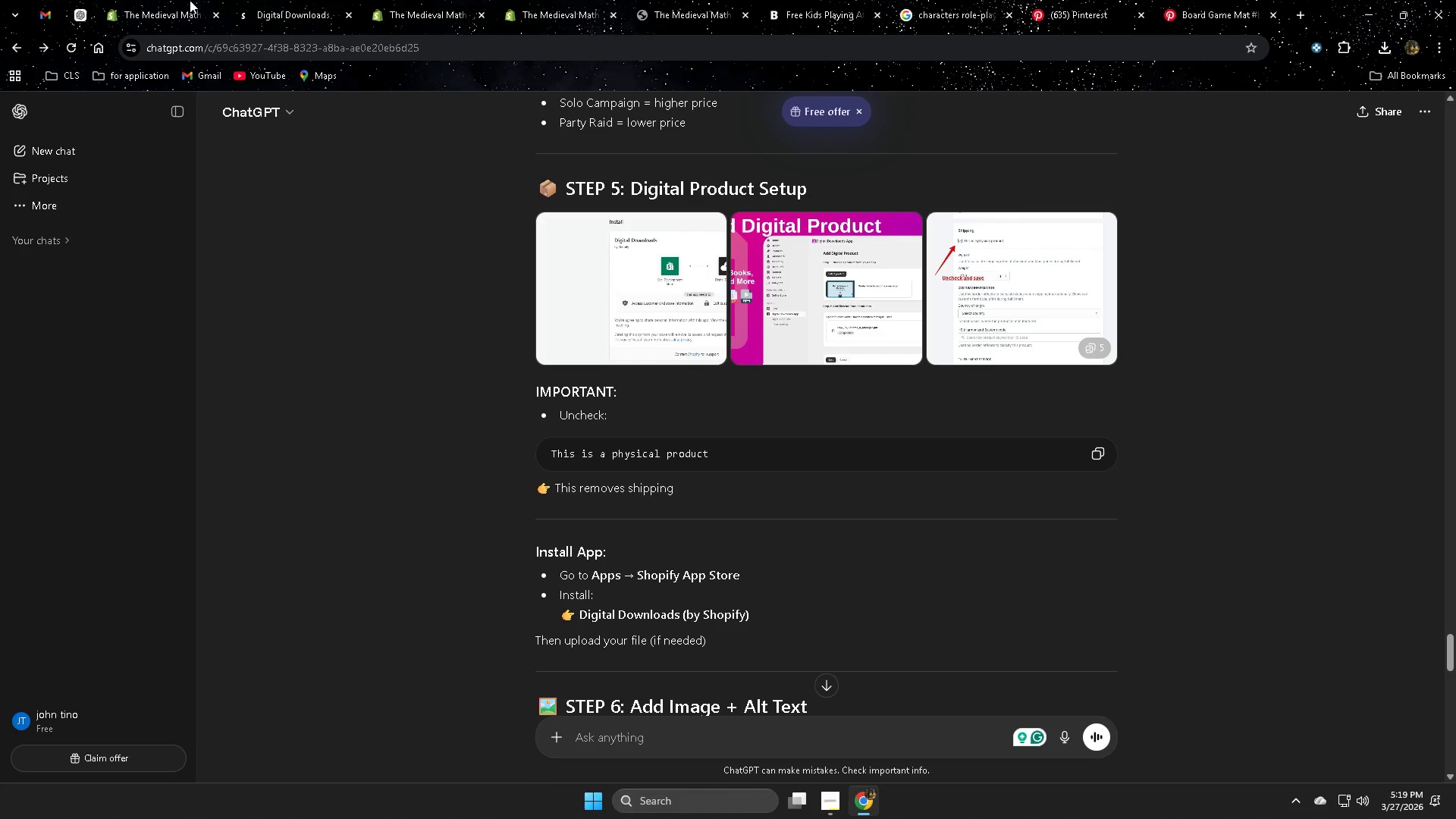 
left_click([298, 0])
 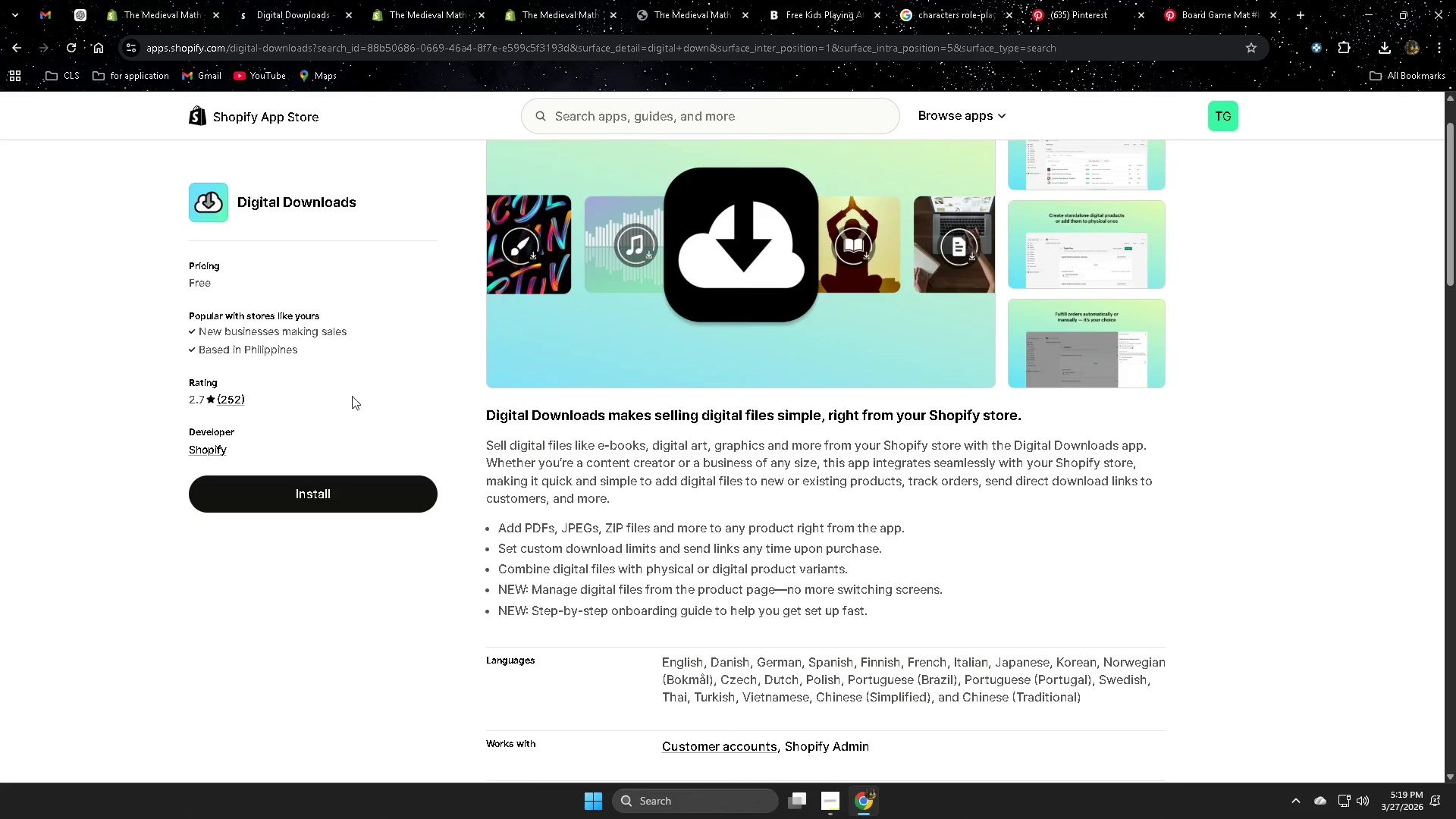 
left_click([457, 0])
 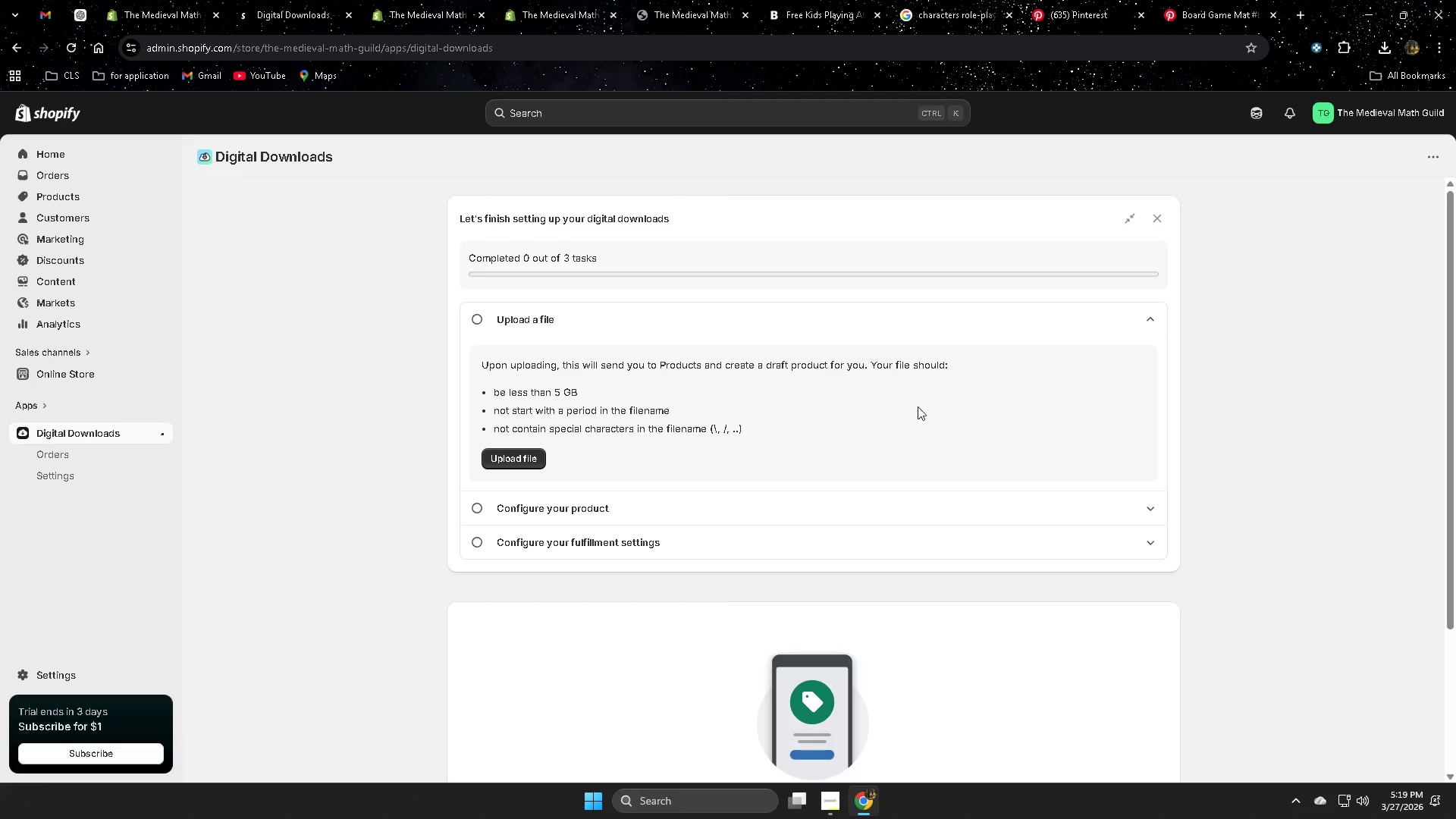 
wait(15.62)
 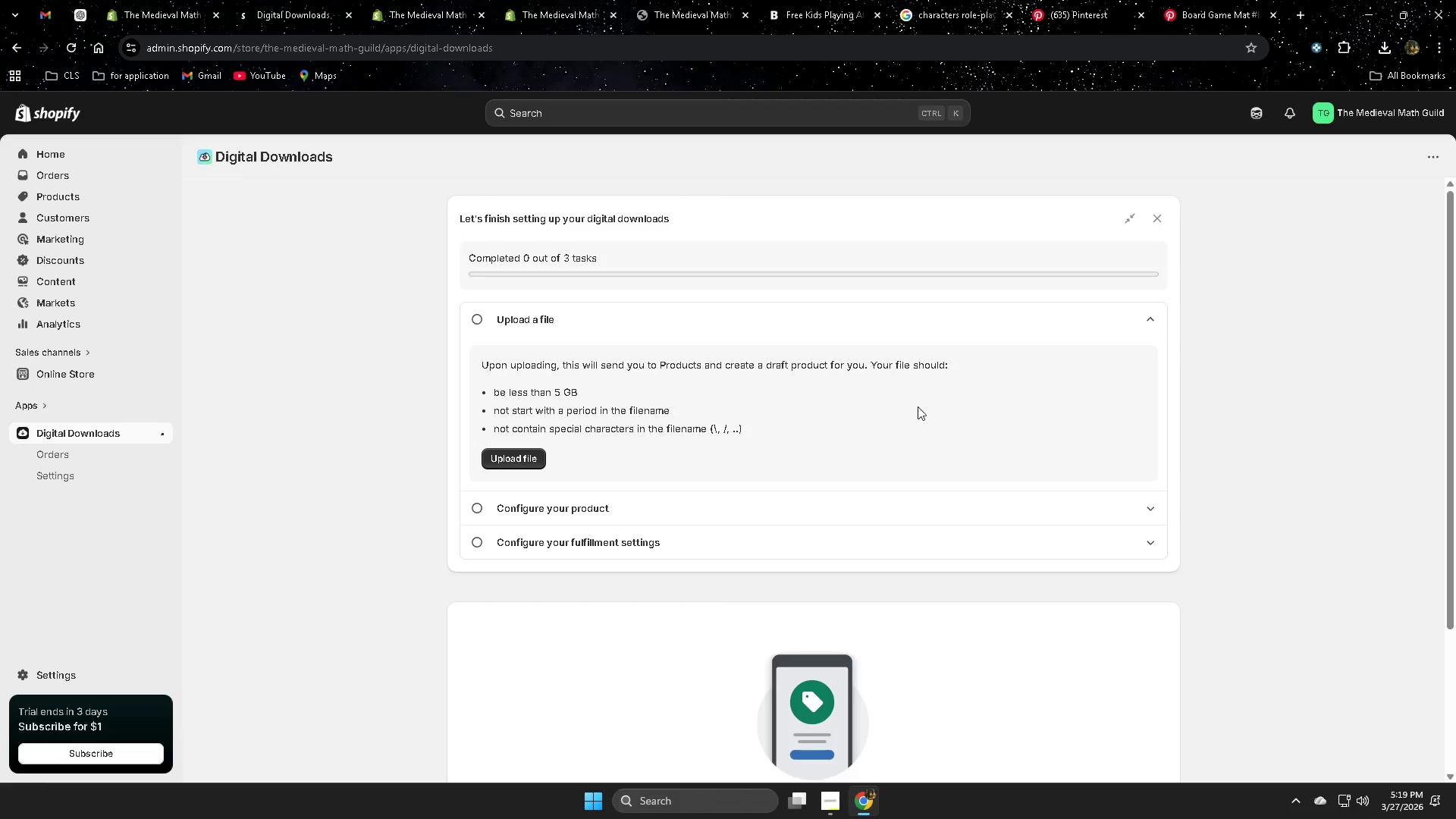 
left_click([502, 464])
 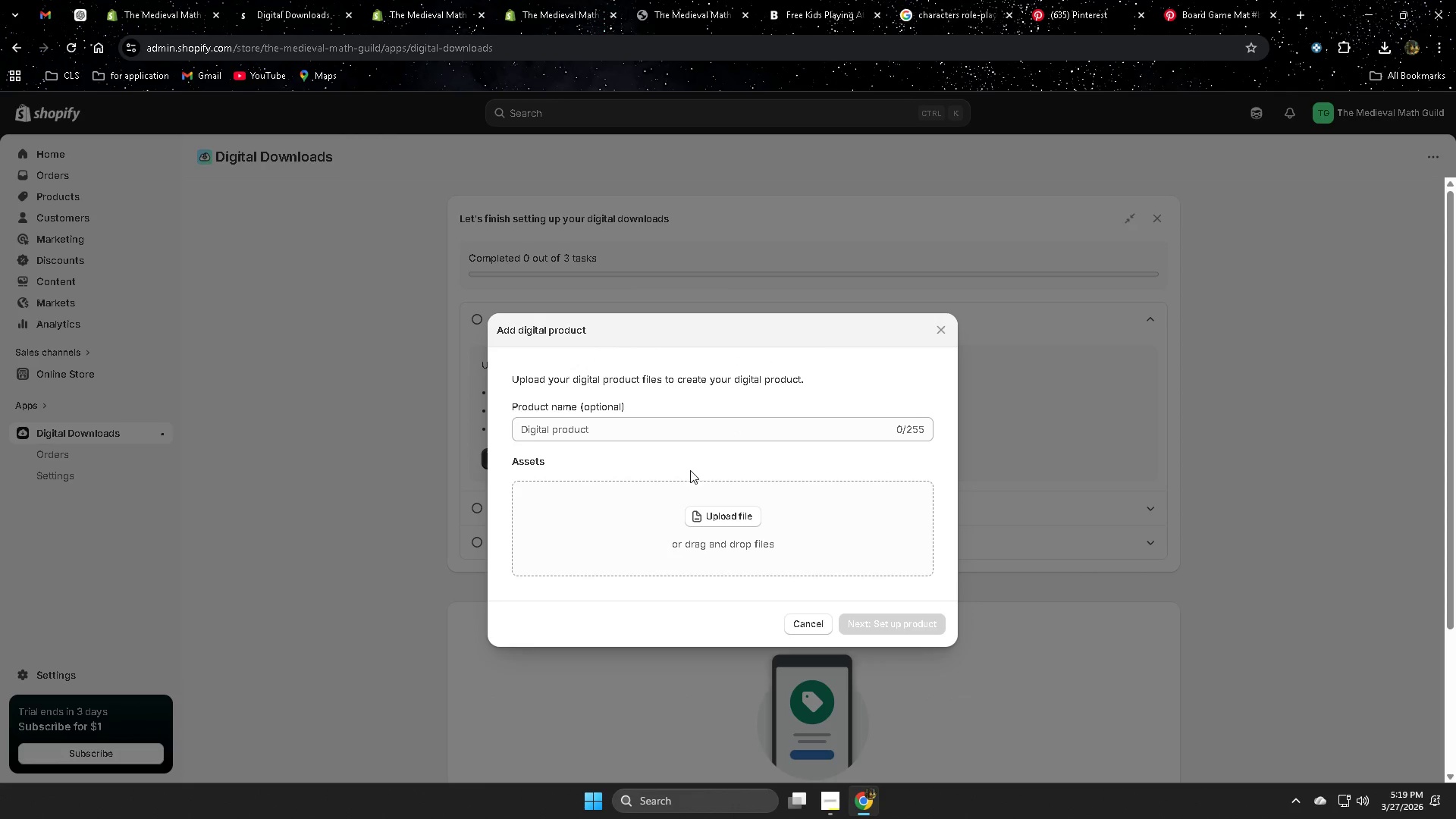 
left_click([730, 522])
 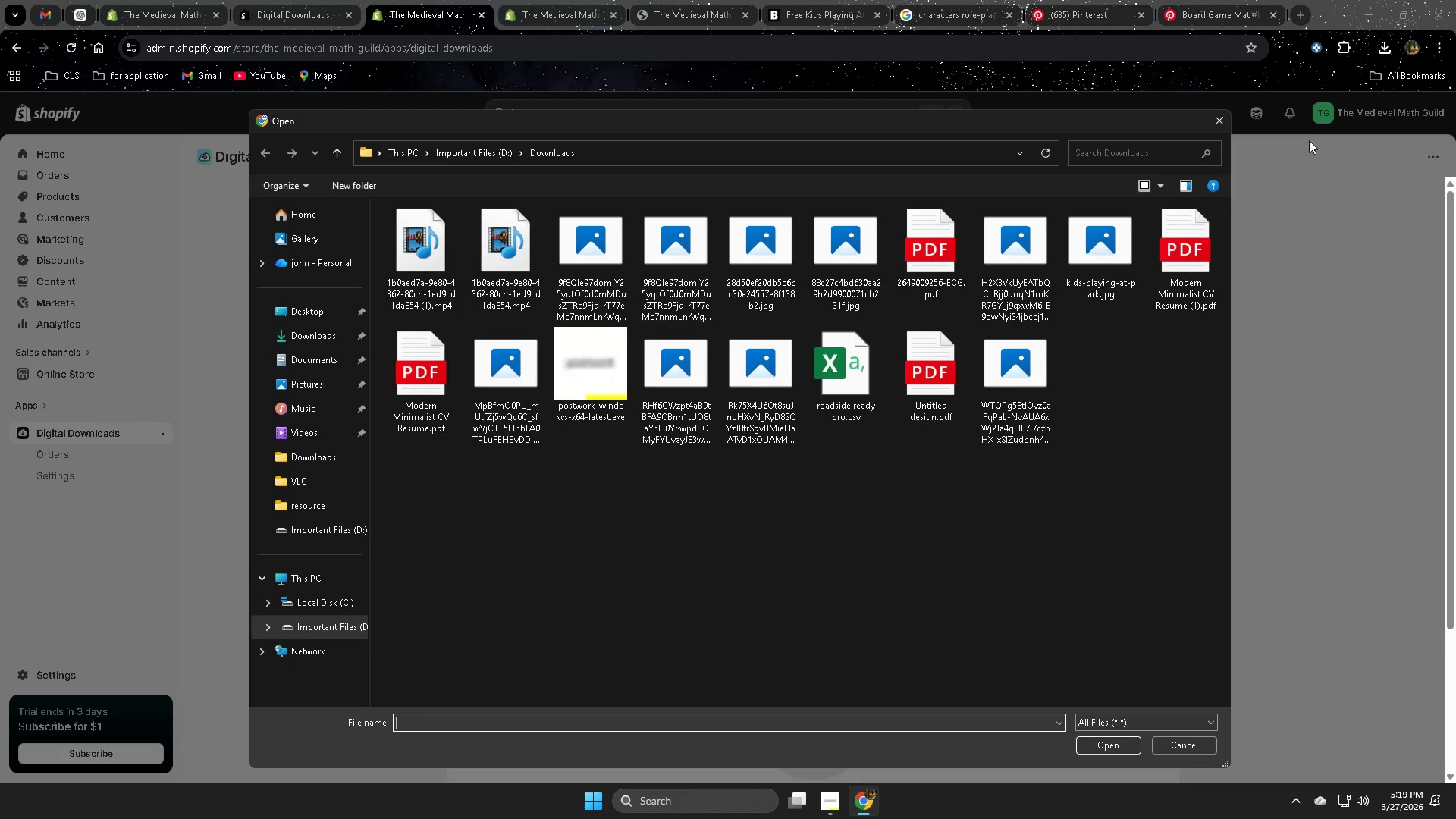 
left_click([1222, 117])
 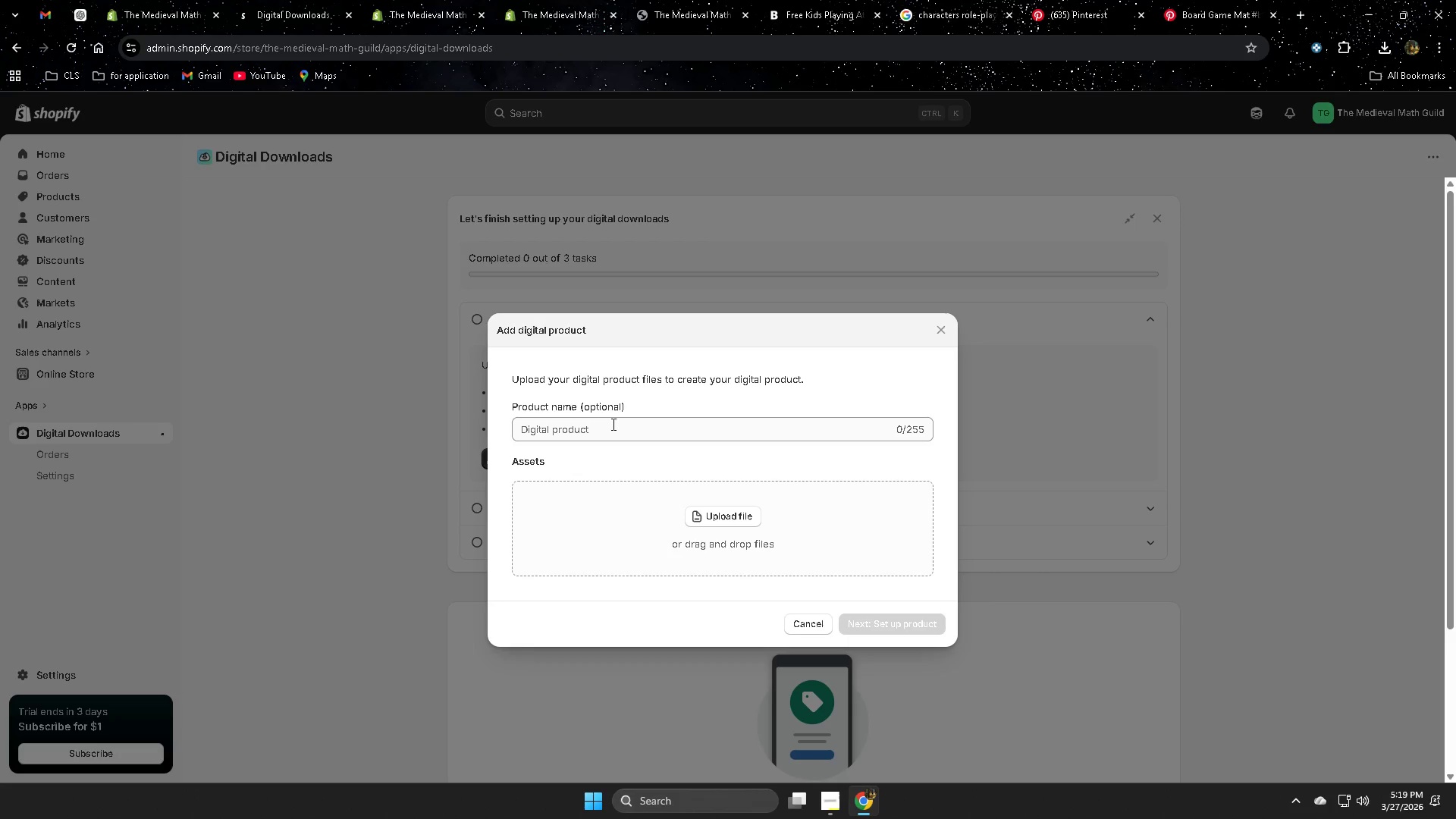 
left_click([610, 429])
 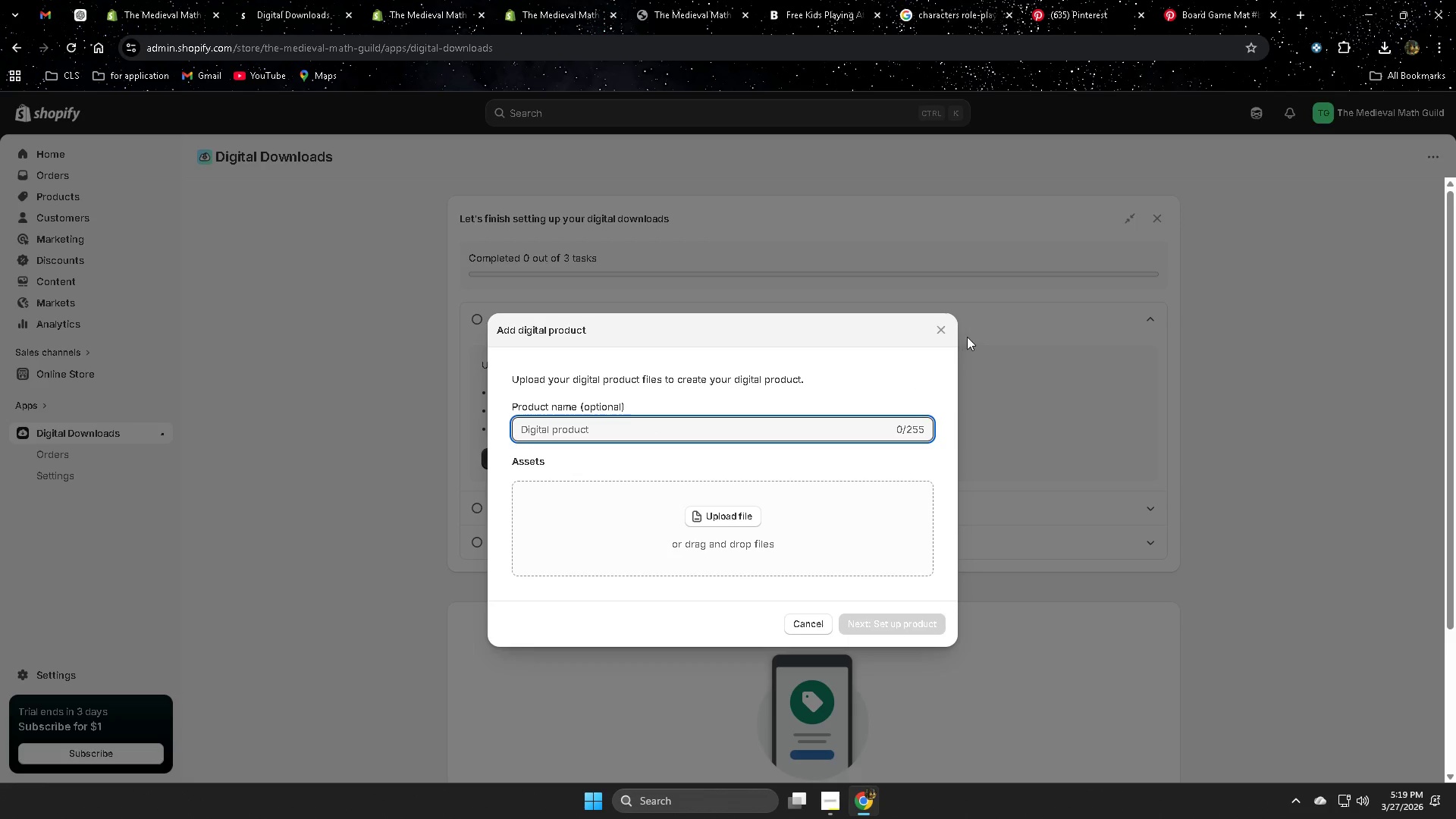 
left_click([945, 324])
 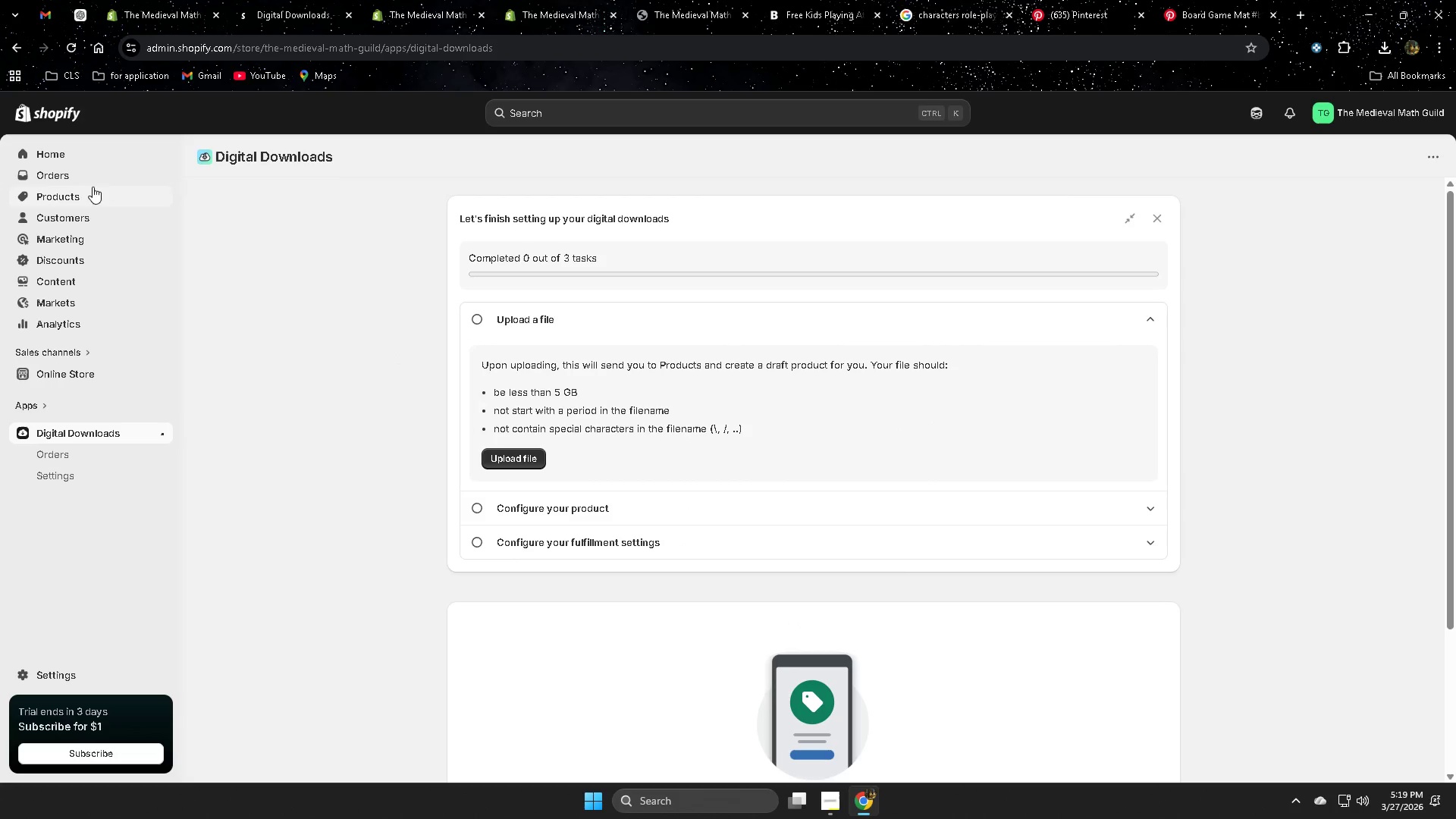 
left_click([73, 195])
 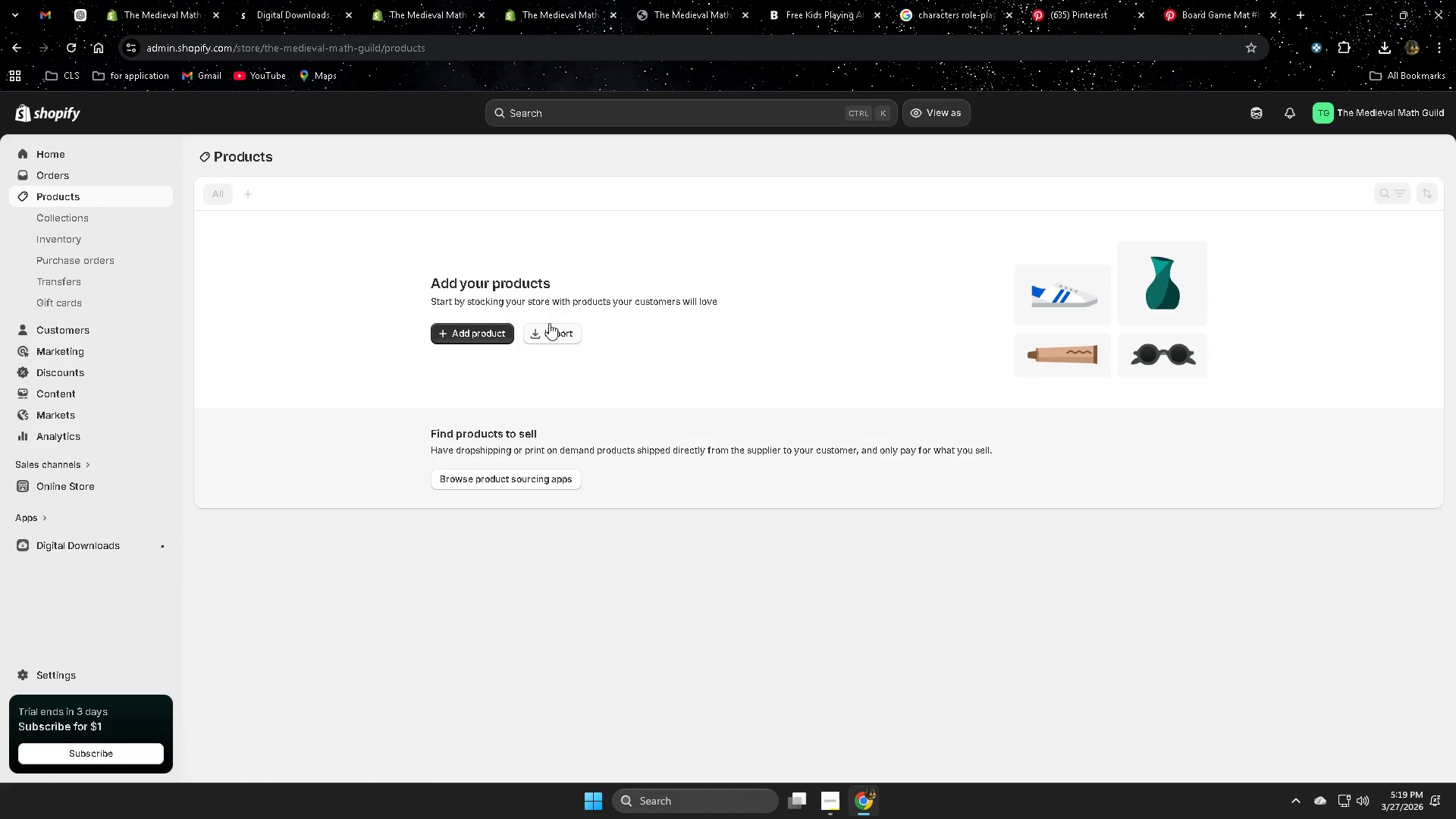 
left_click([157, 5])
 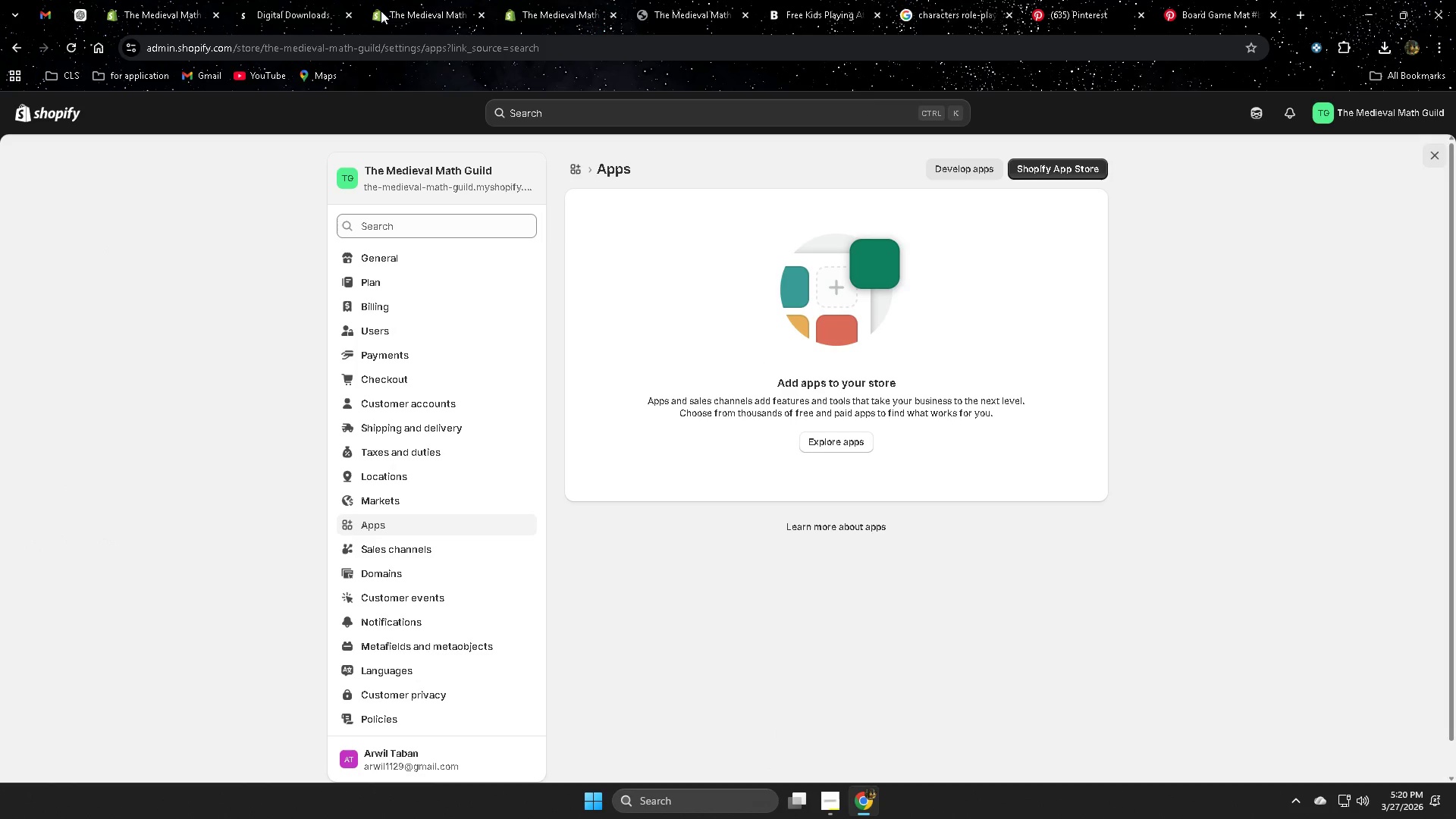 
left_click([559, 1])
 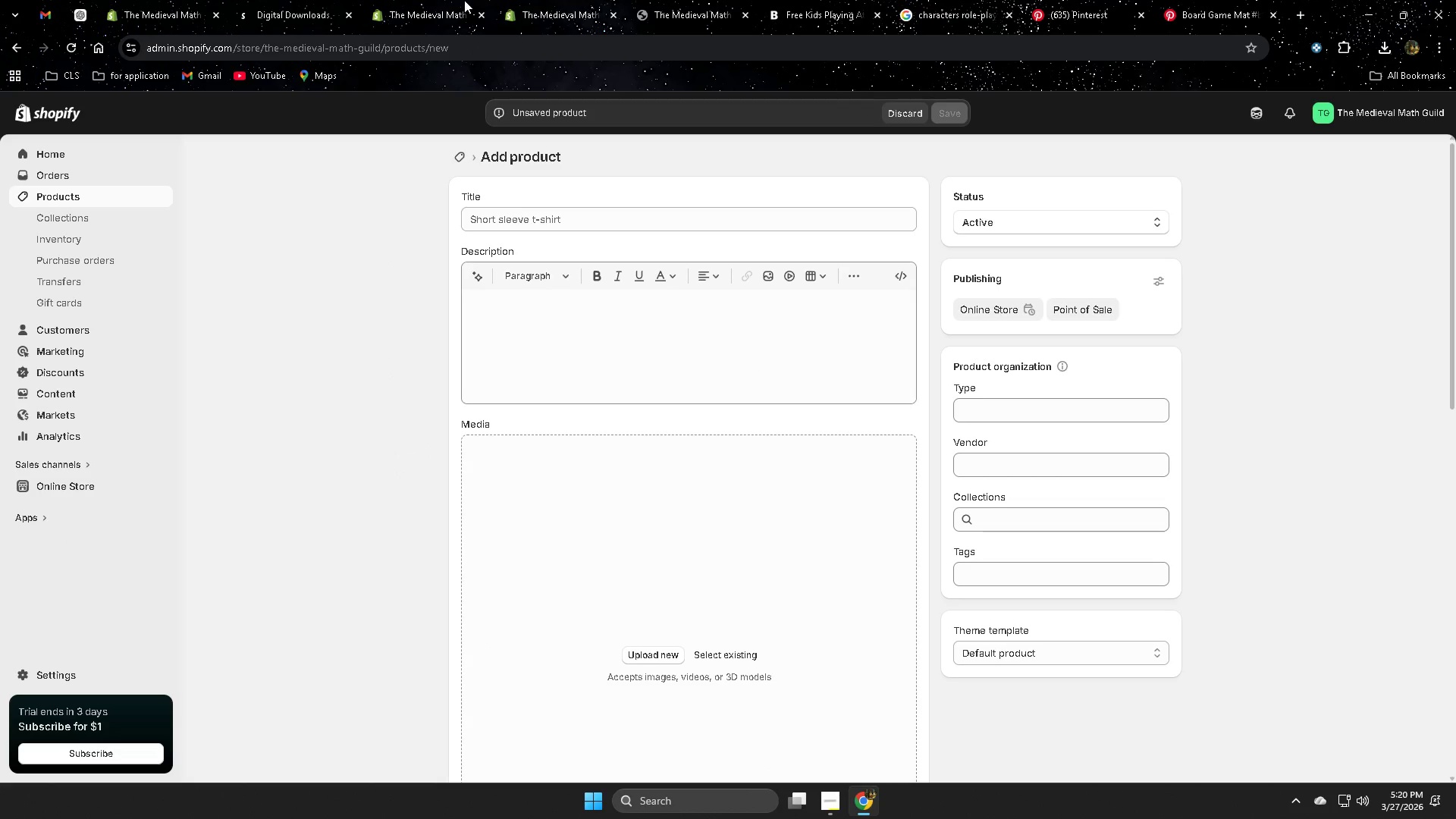 
left_click([432, 0])
 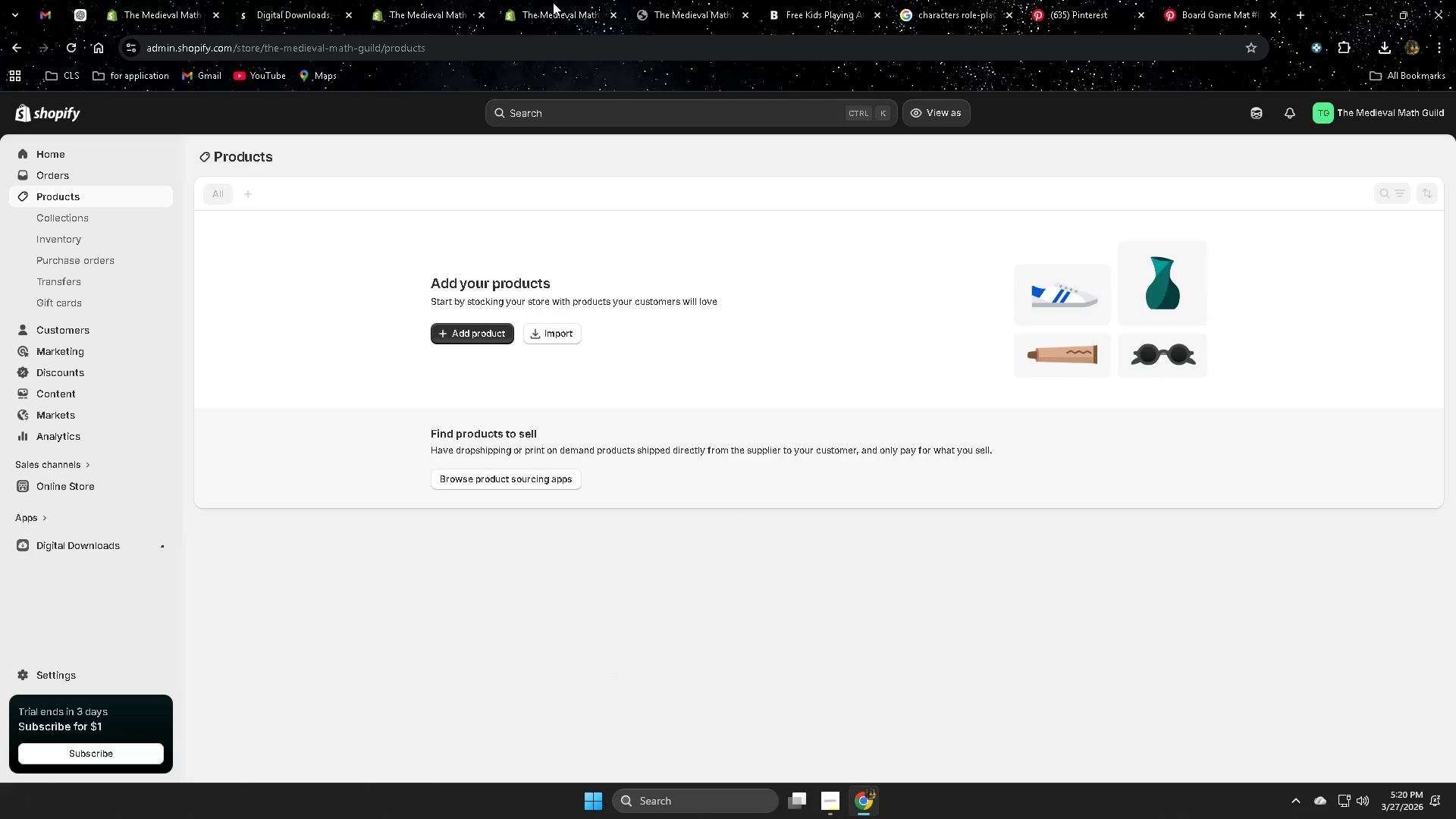 
left_click([553, 2])
 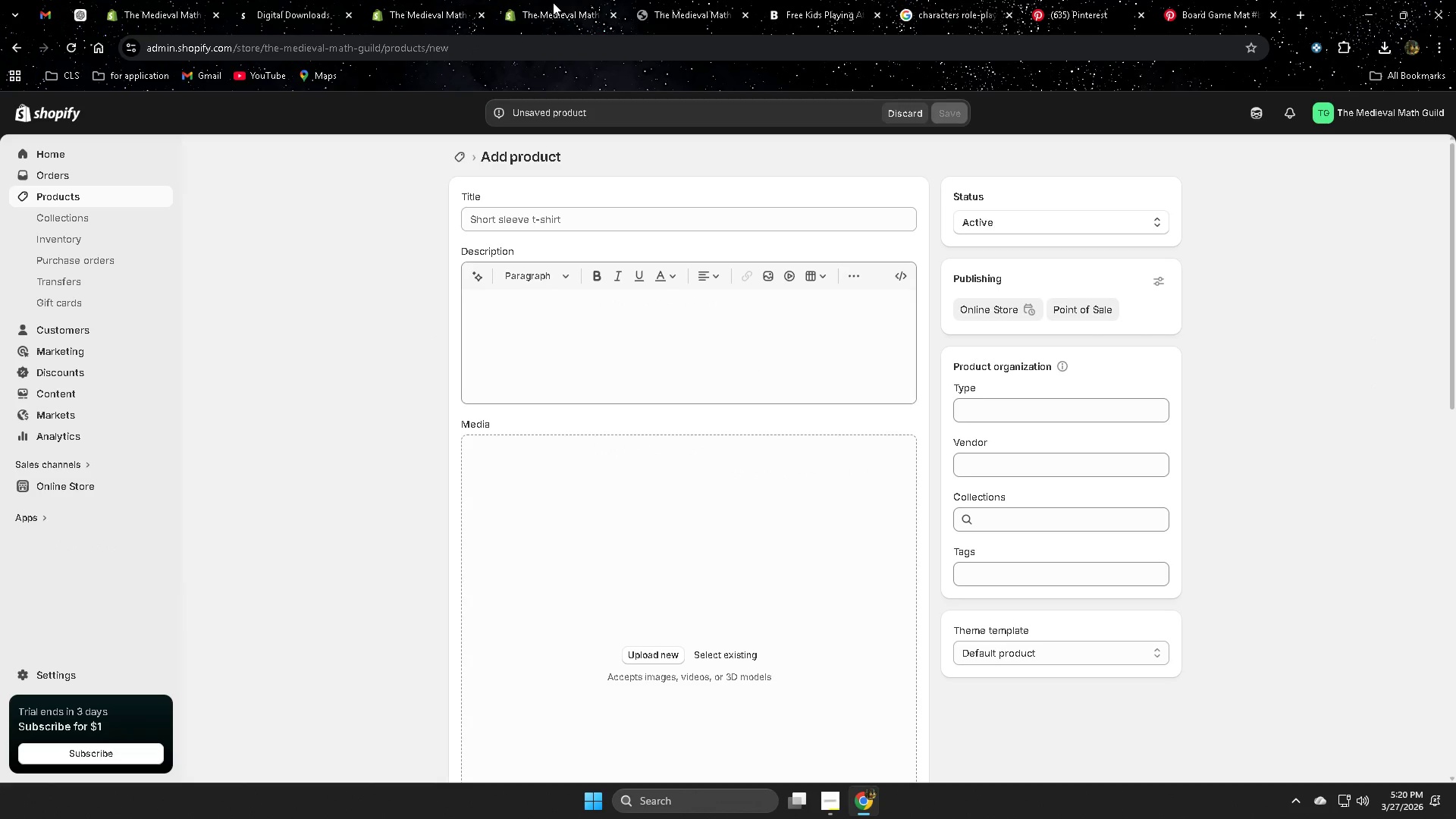 
key(Control+ControlLeft)
 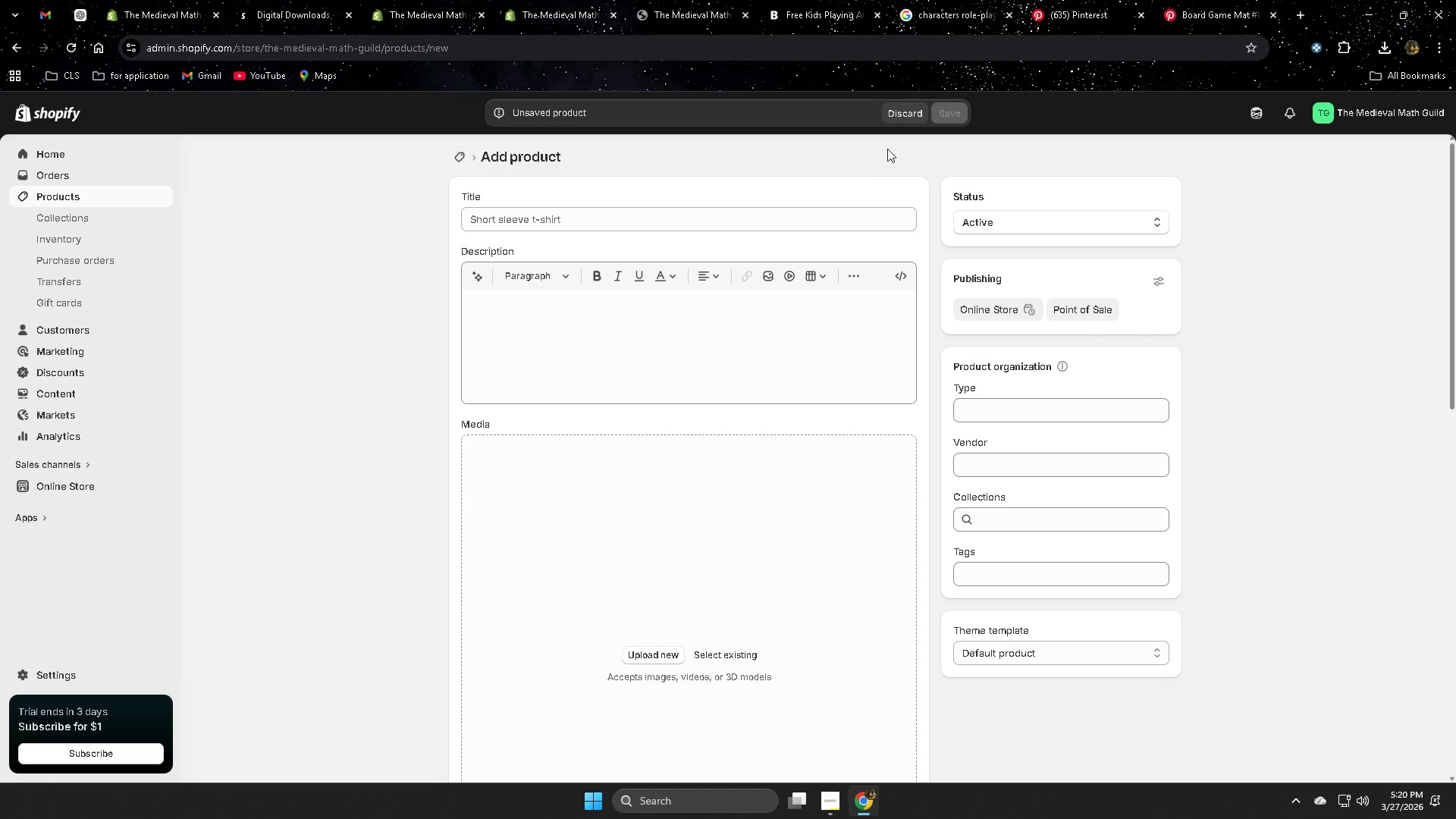 
left_click([37, 513])
 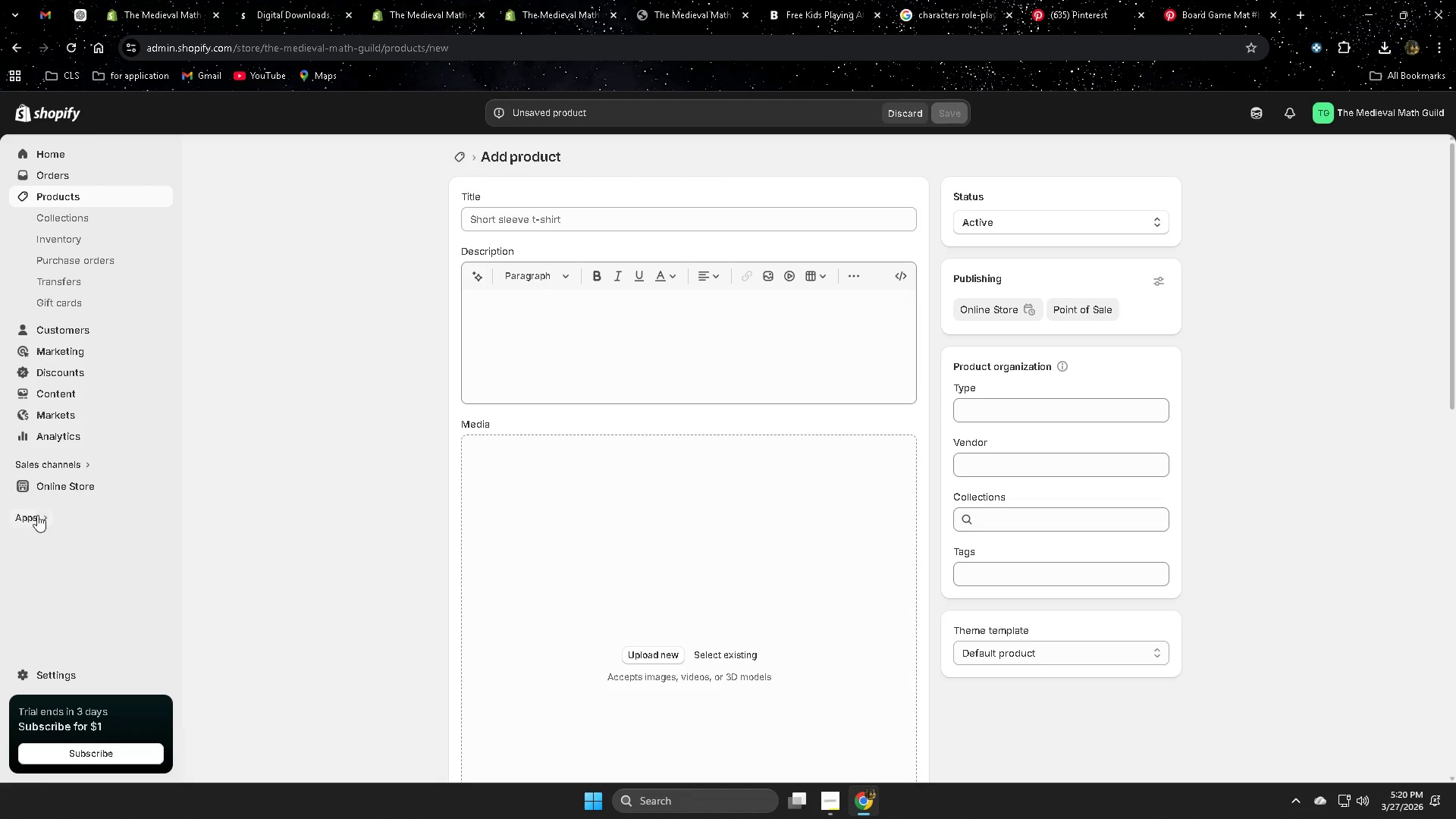 
left_click([42, 522])
 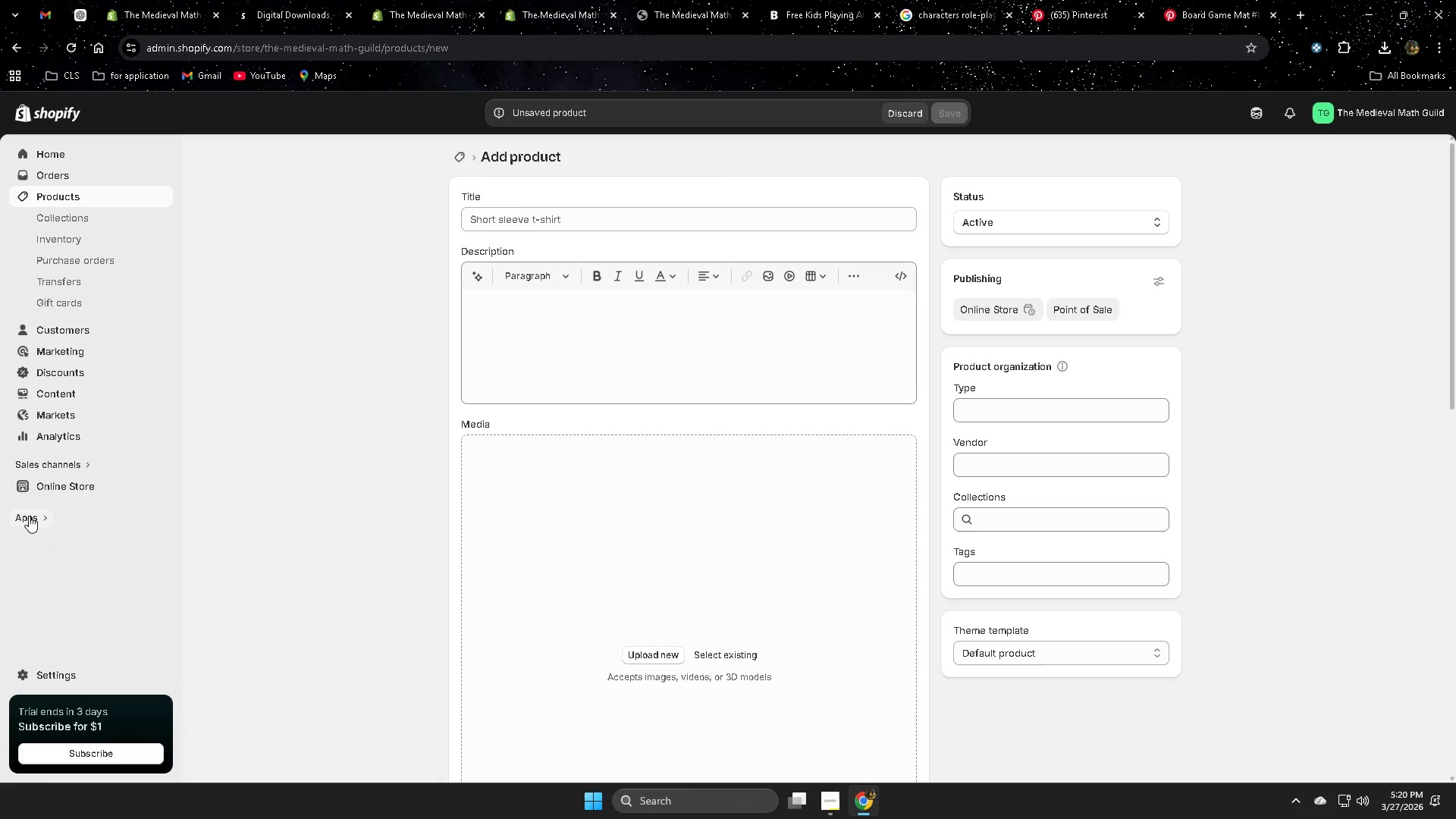 
double_click([29, 518])
 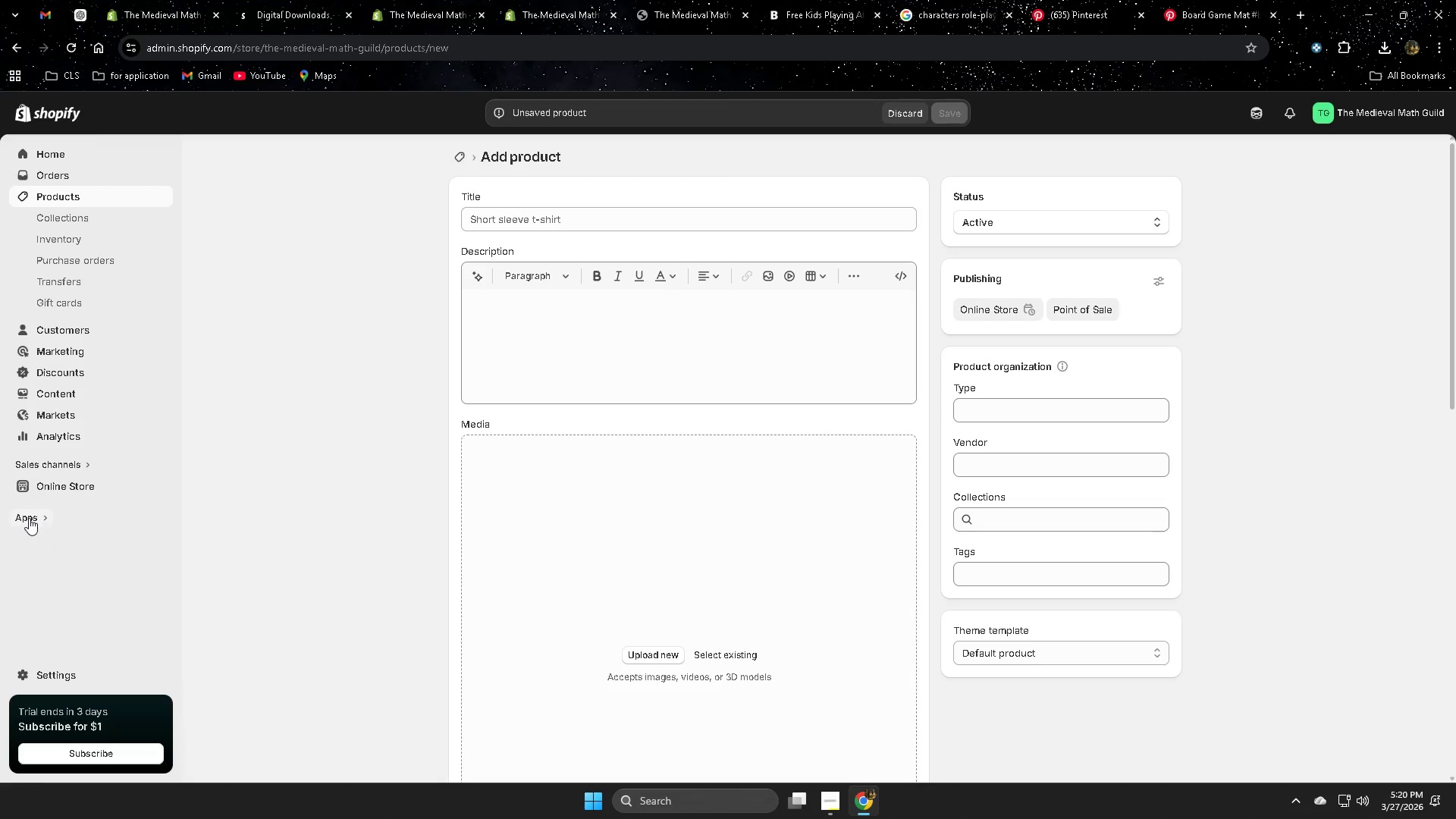 
triple_click([29, 518])
 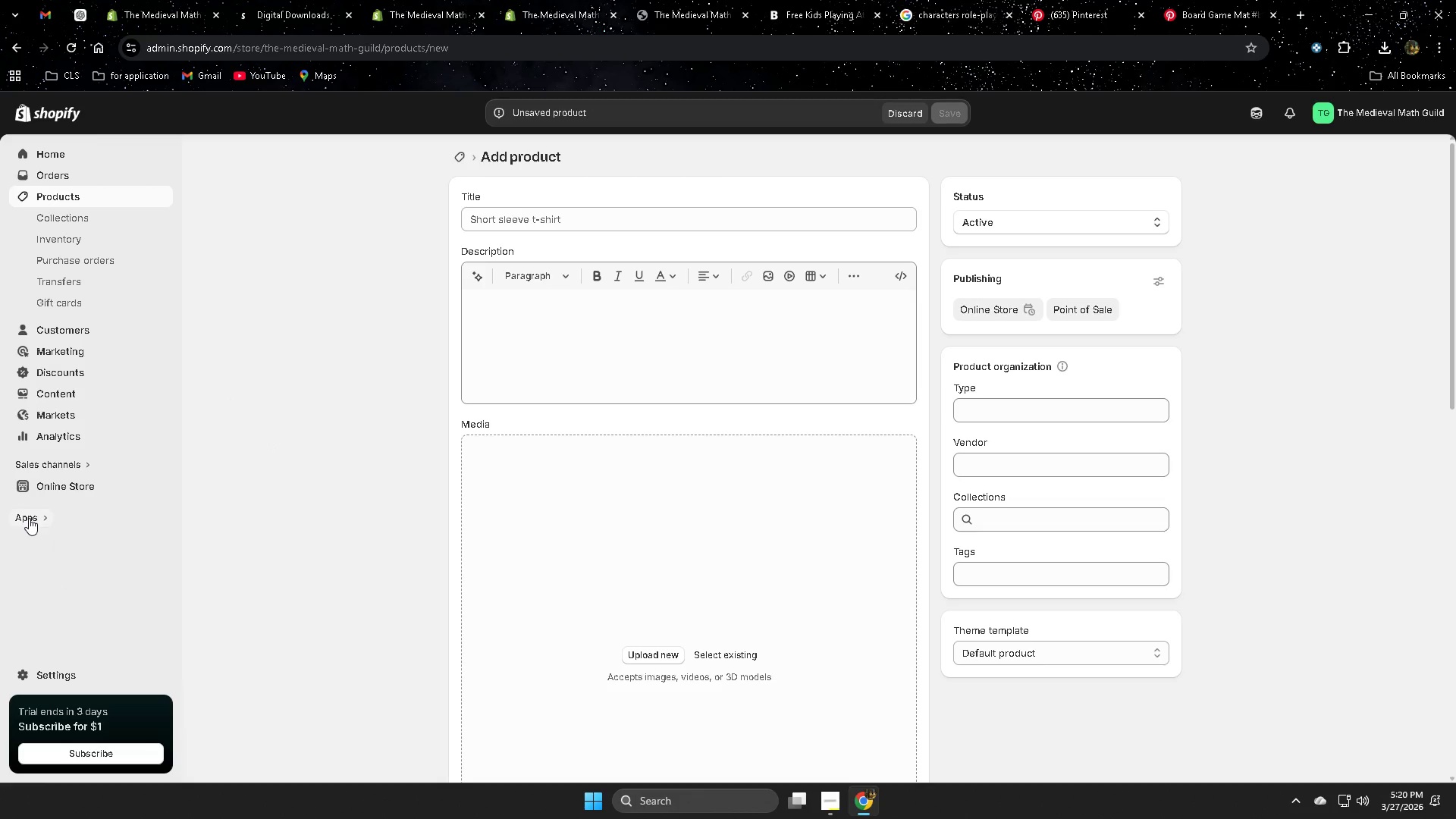 
triple_click([29, 518])
 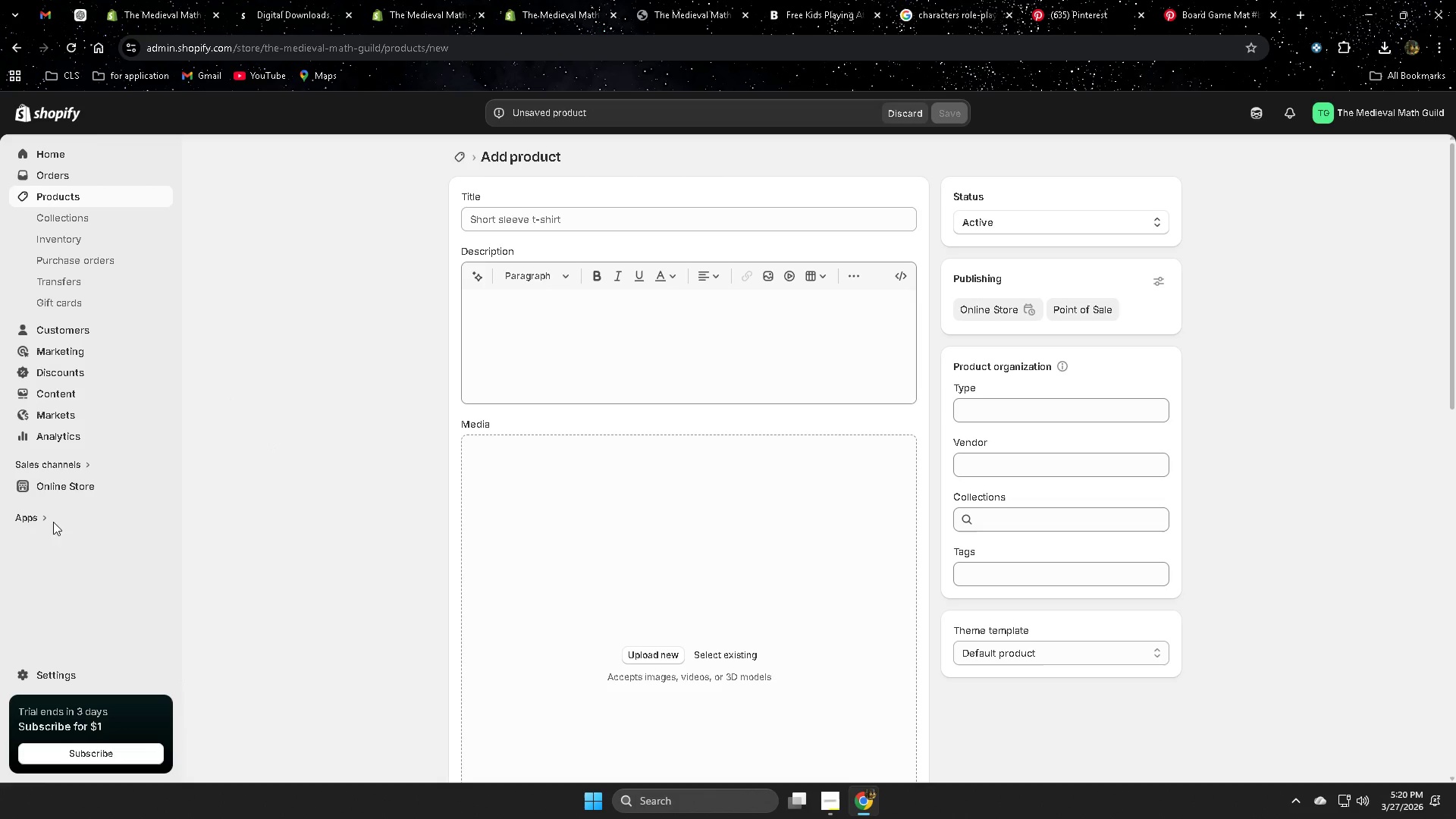 
triple_click([45, 523])
 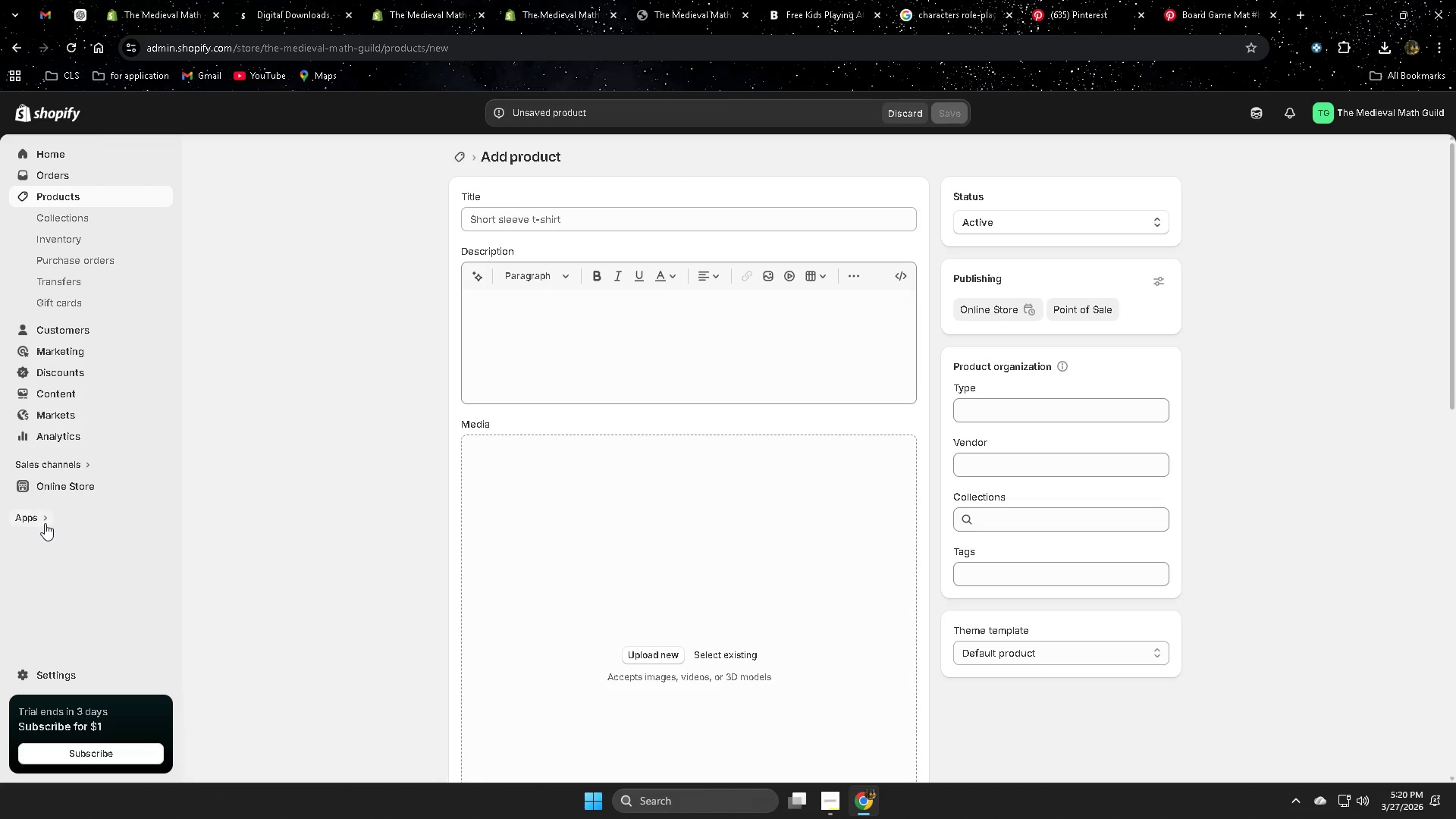 
triple_click([45, 523])
 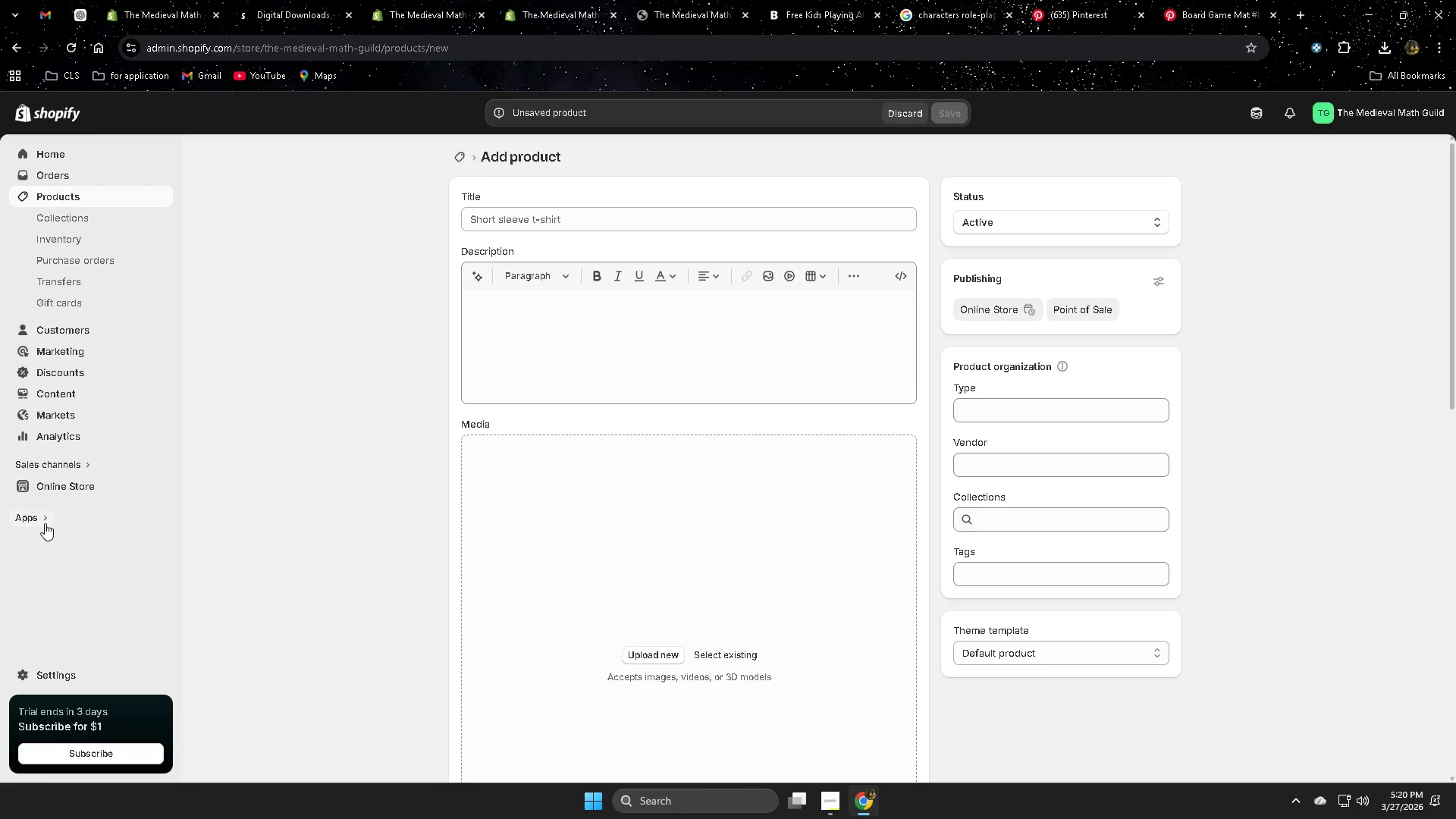 
triple_click([45, 523])
 